 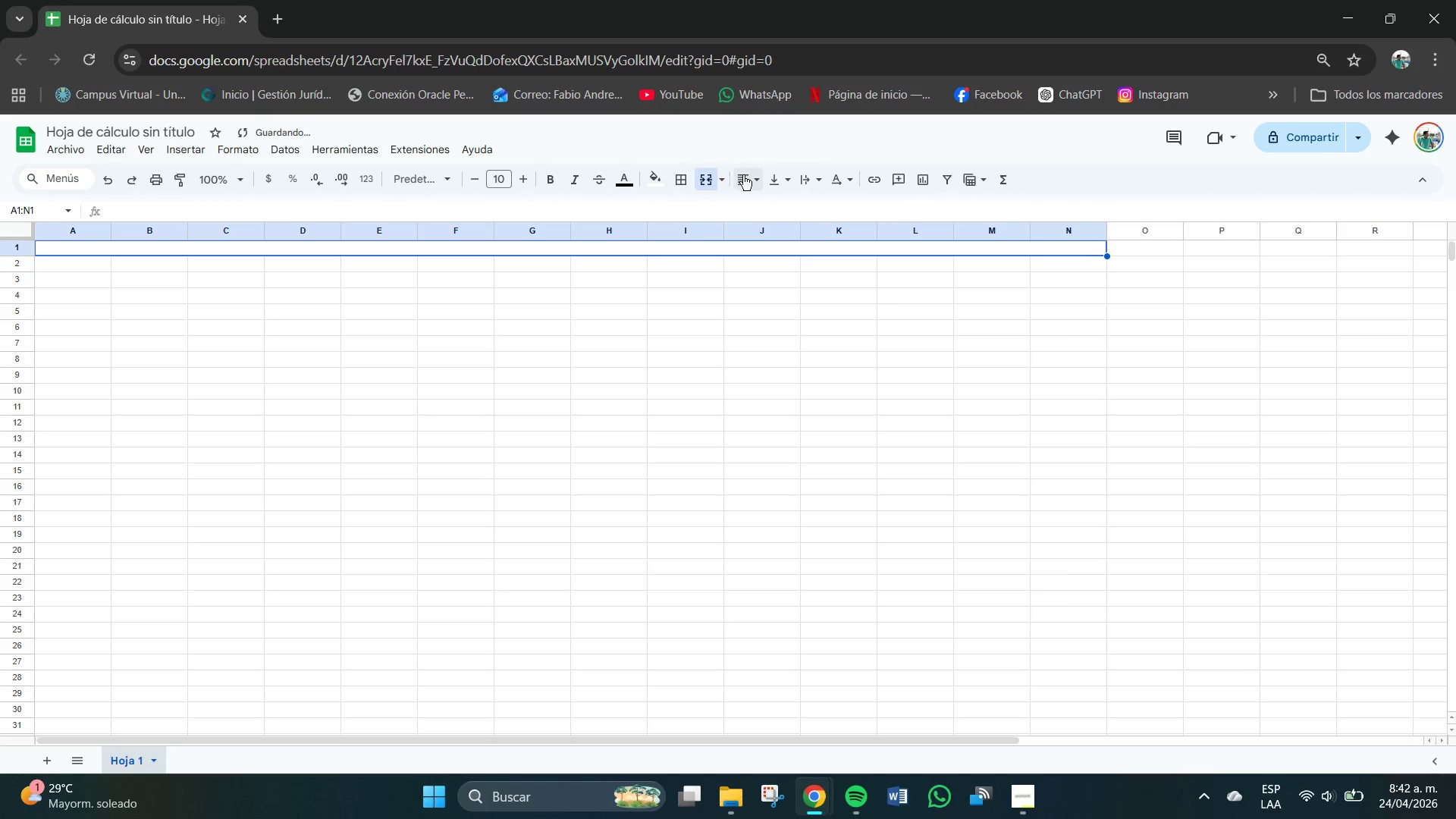 
left_click_drag(start_coordinate=[777, 172], to_coordinate=[783, 178])
 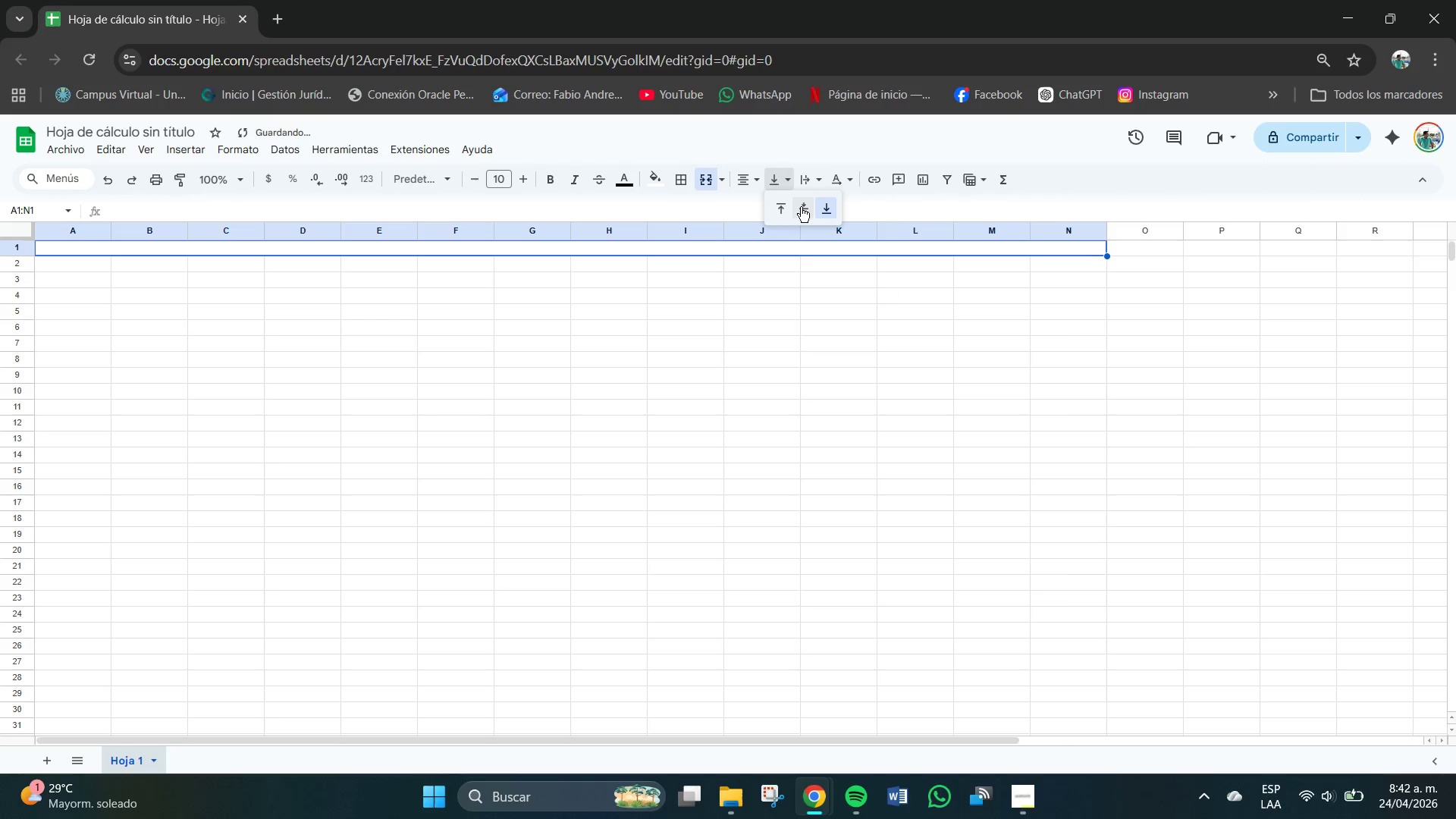 
left_click([801, 209])
 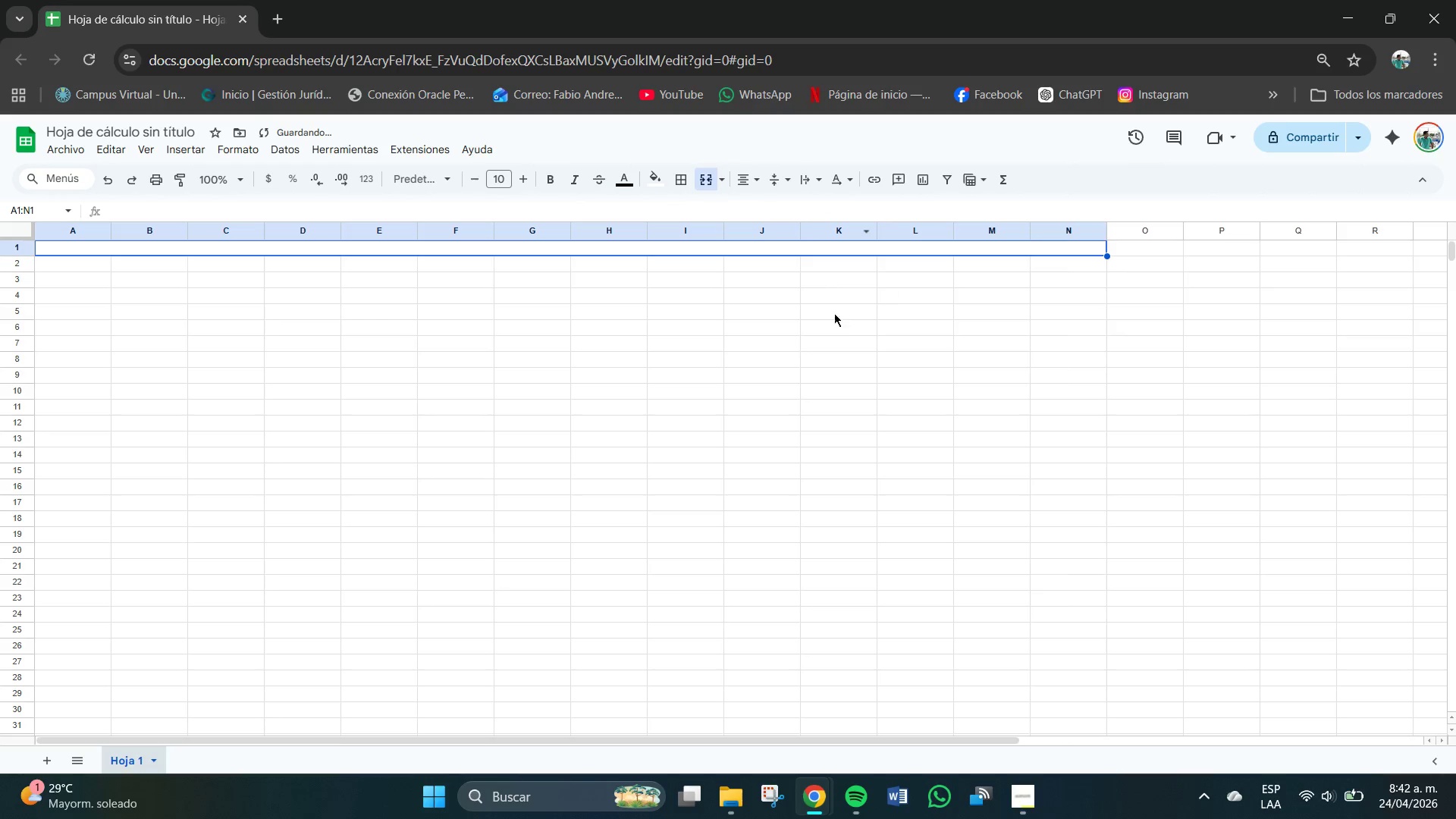 
hold_key(key=ControlLeft, duration=1.22)
scroll: coordinate [849, 322], scroll_direction: up, amount: 2.0
 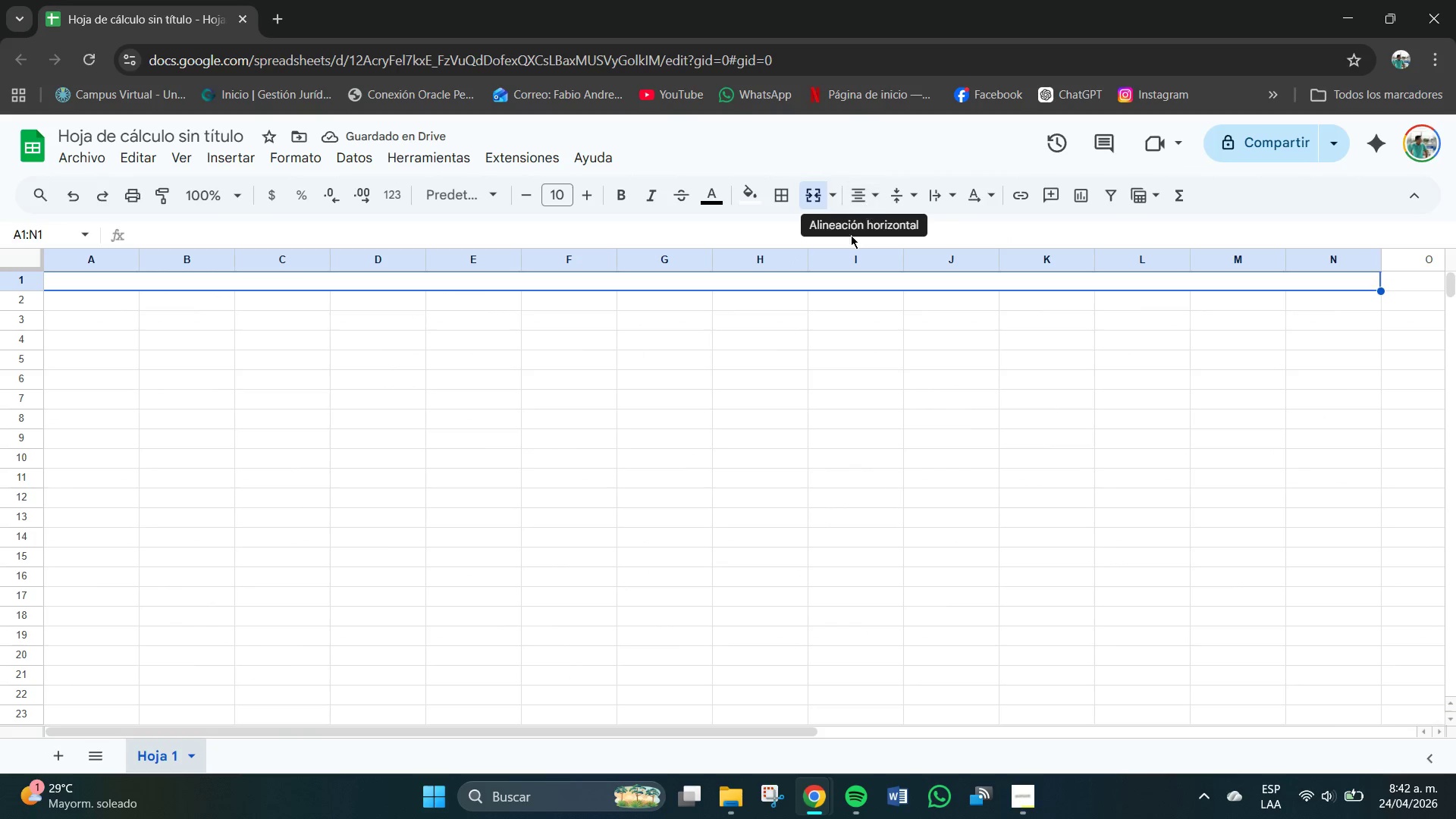 
left_click([899, 189])
 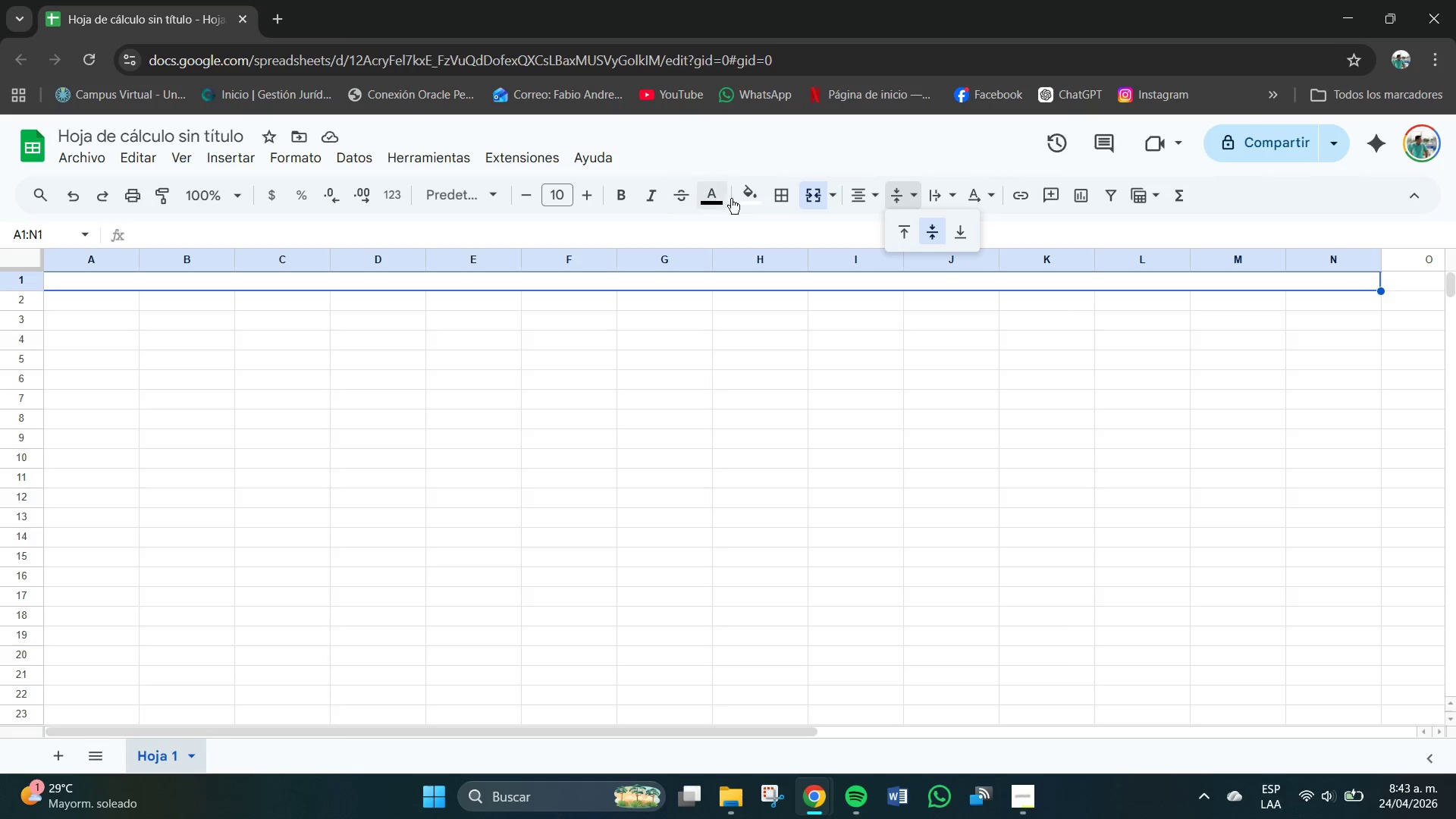 
left_click([757, 196])
 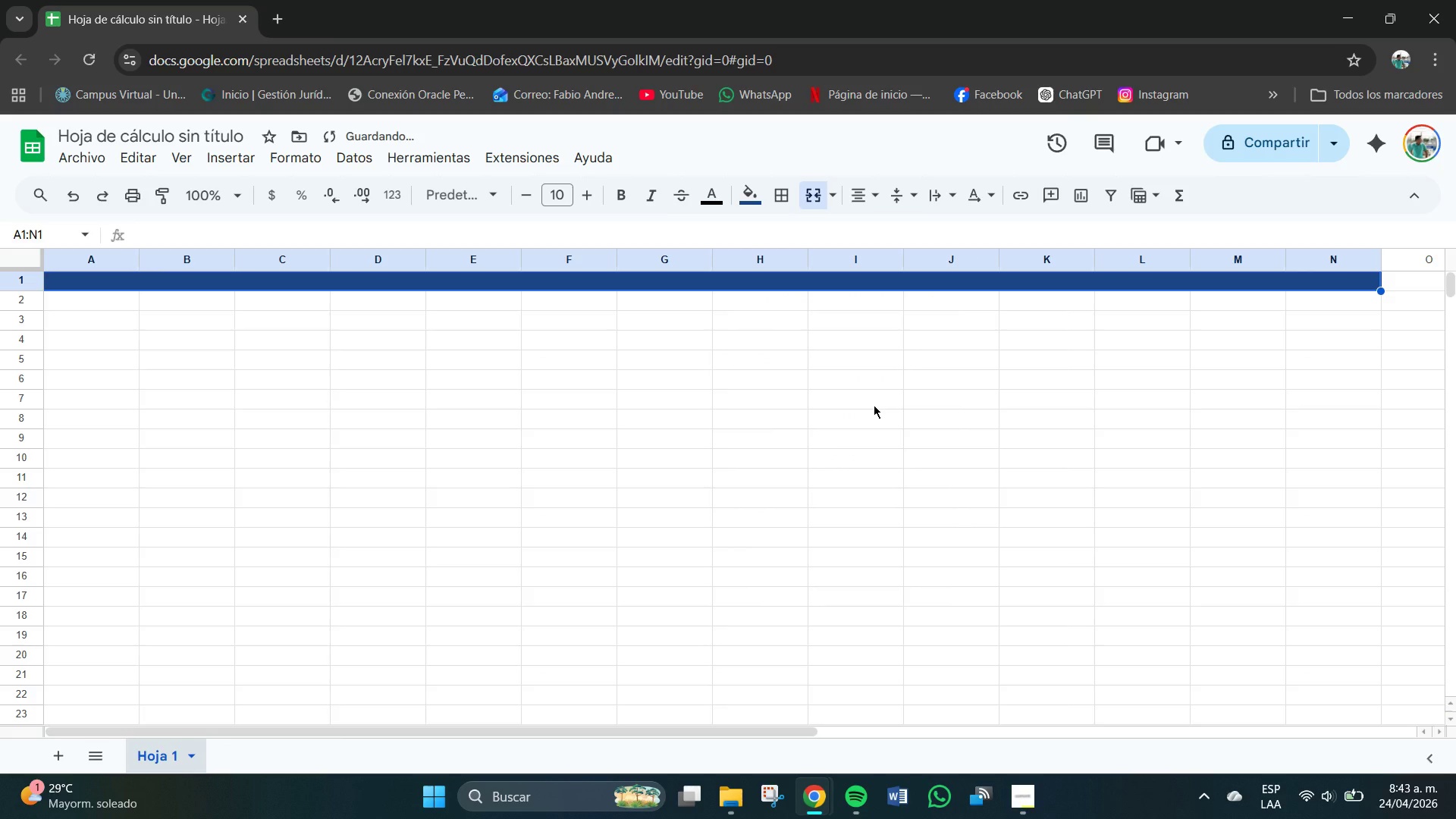 
wait(5.03)
 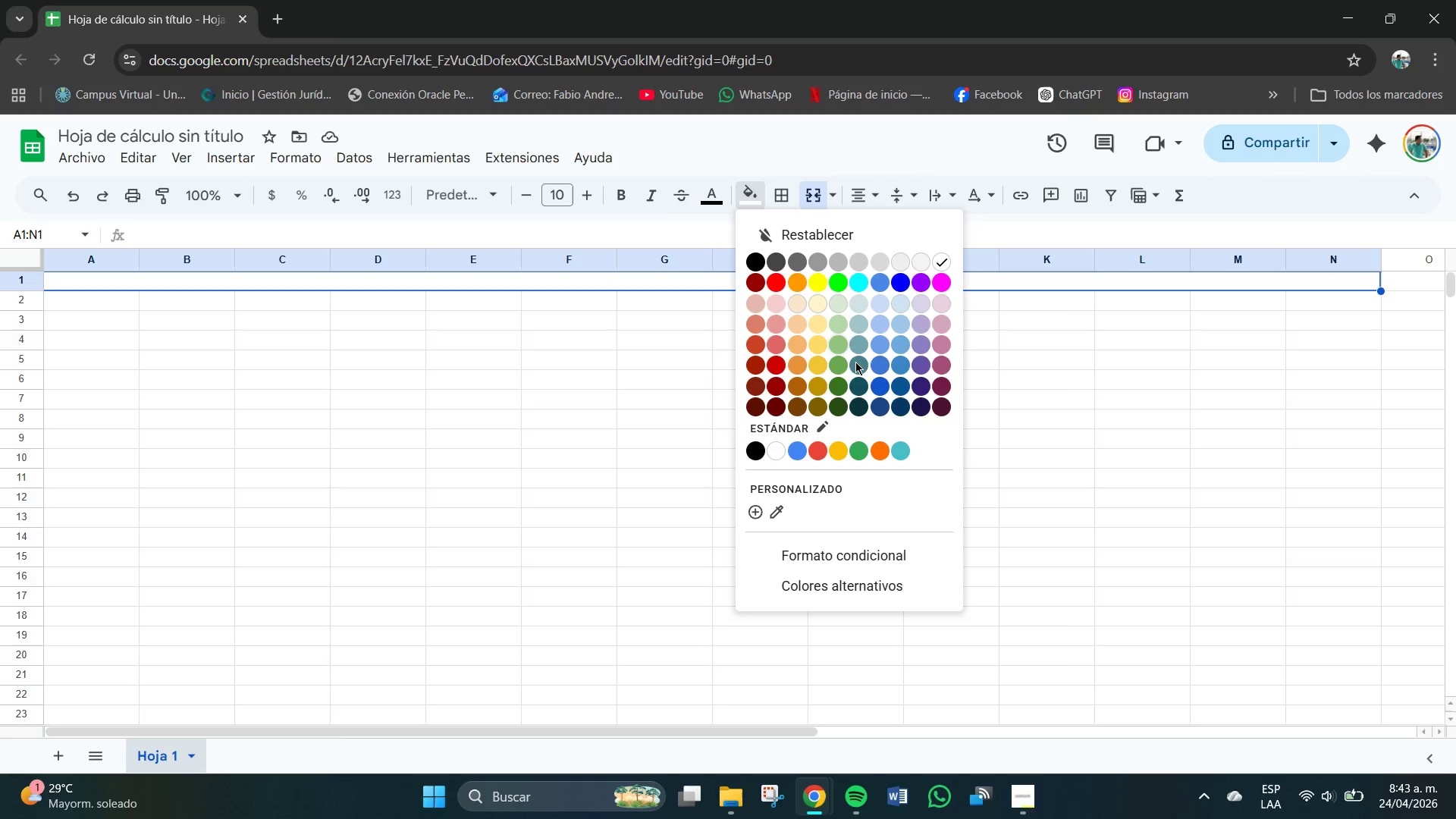 
left_click([624, 199])
 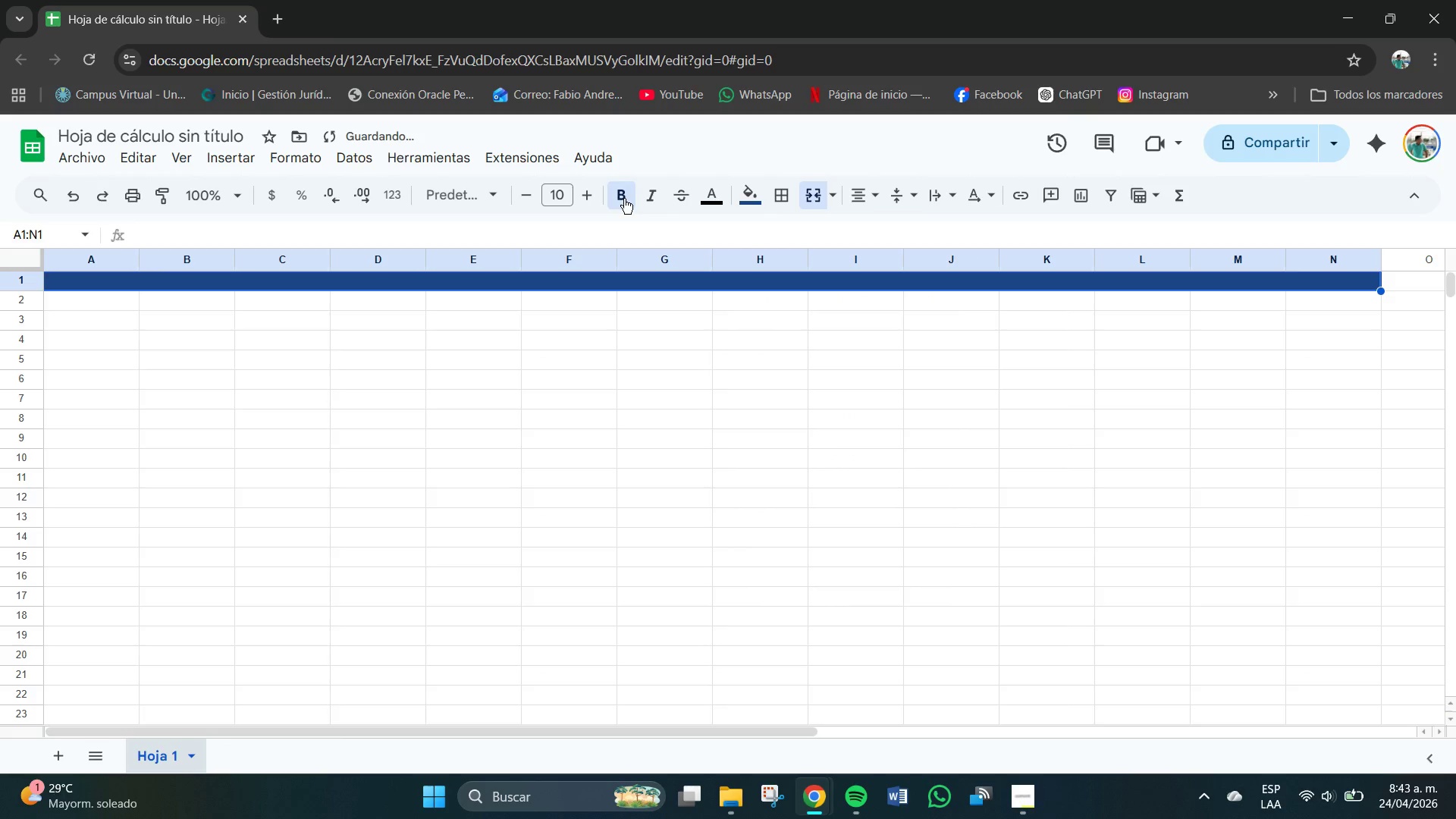 
mouse_move([577, 204])
 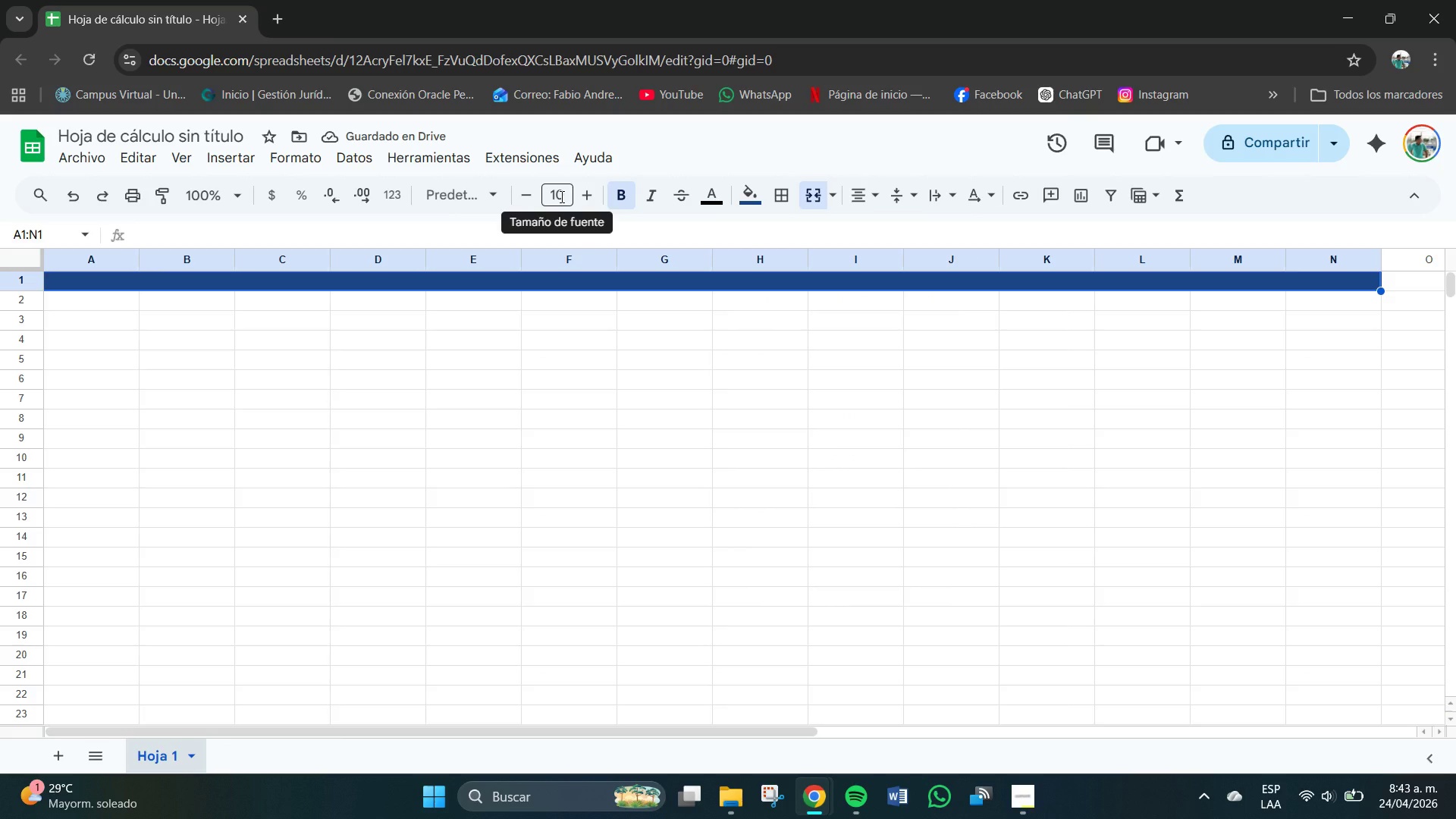 
left_click([562, 197])
 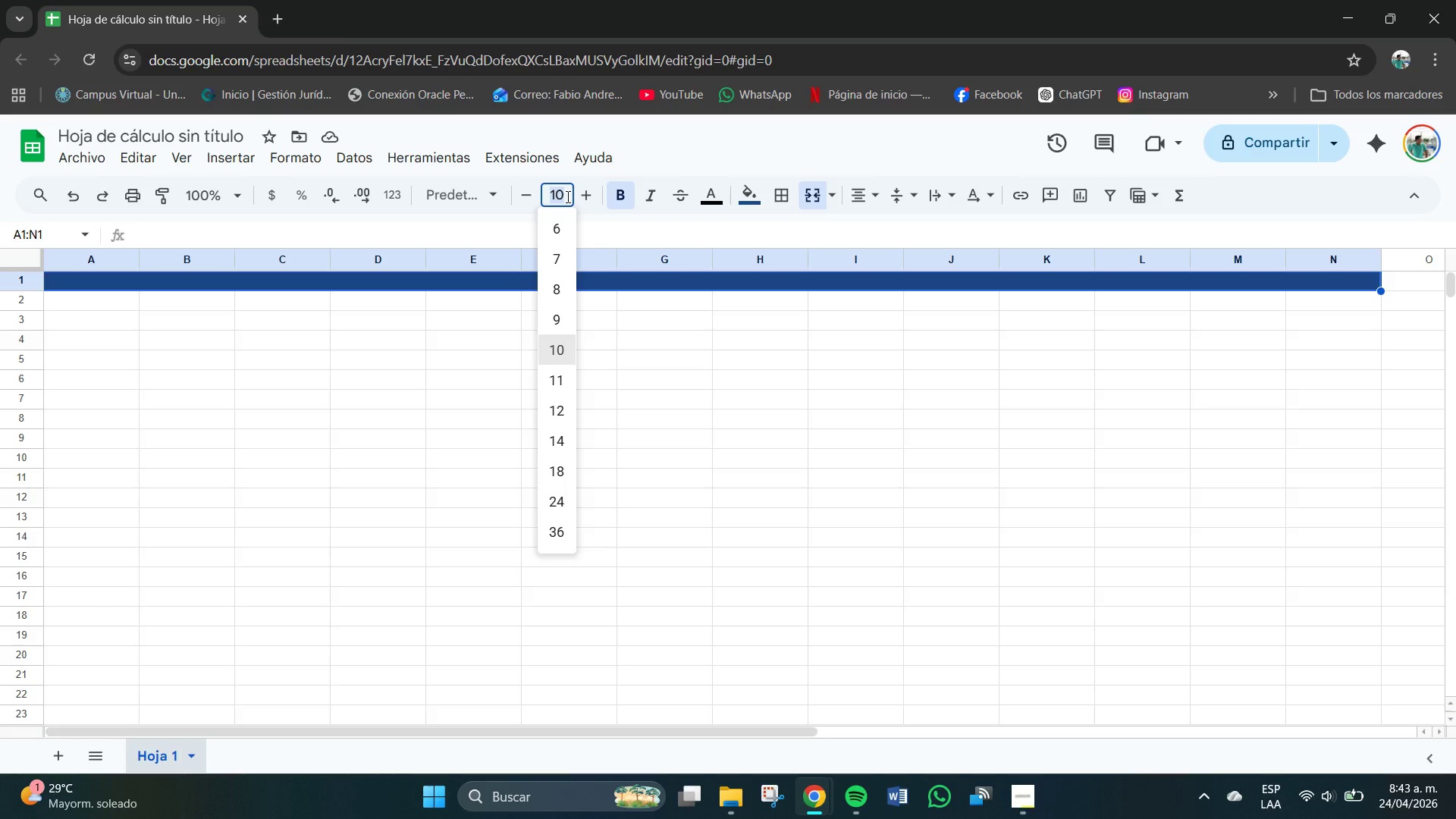 
key(Numpad1)
 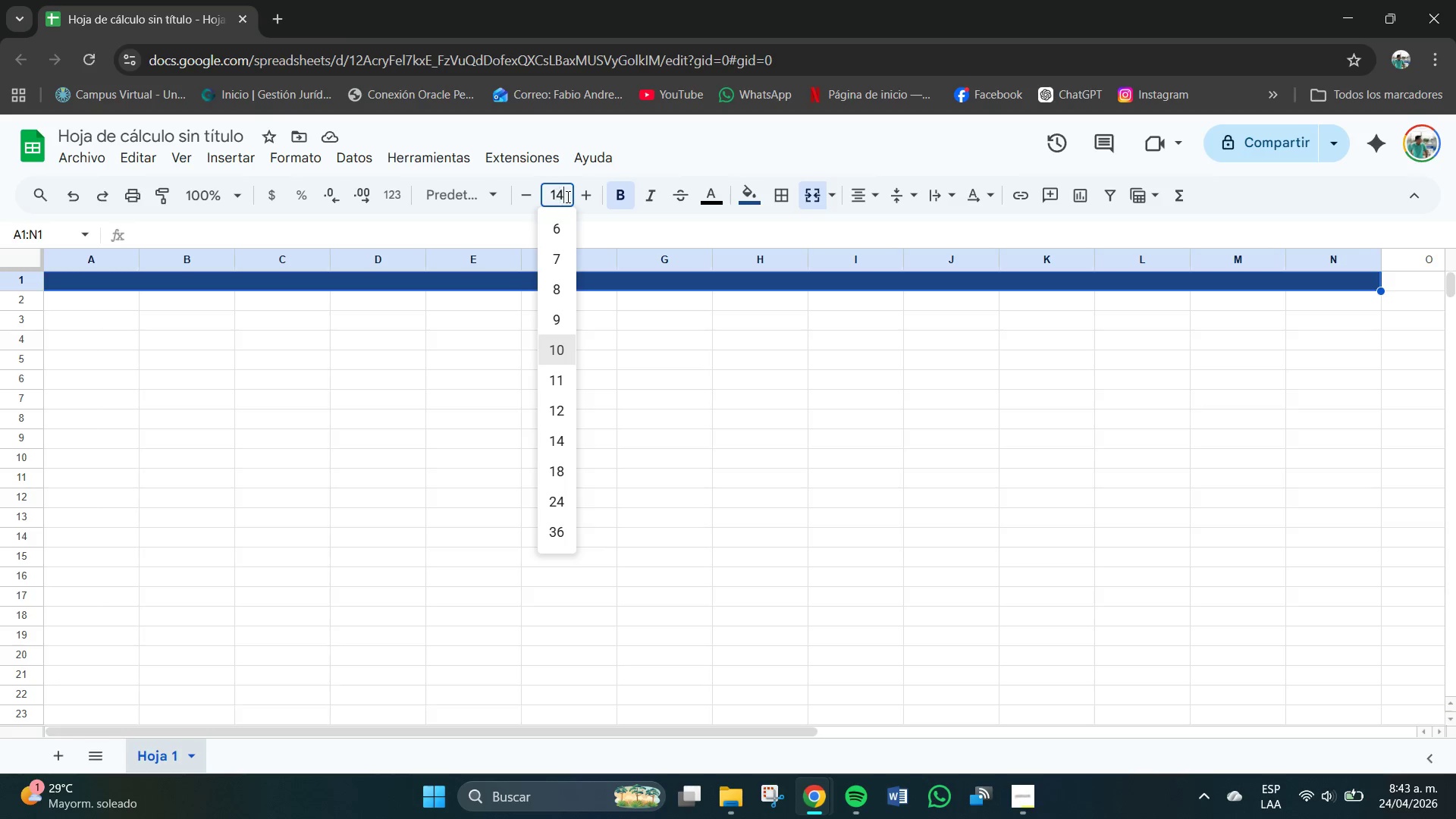 
key(Numpad4)
 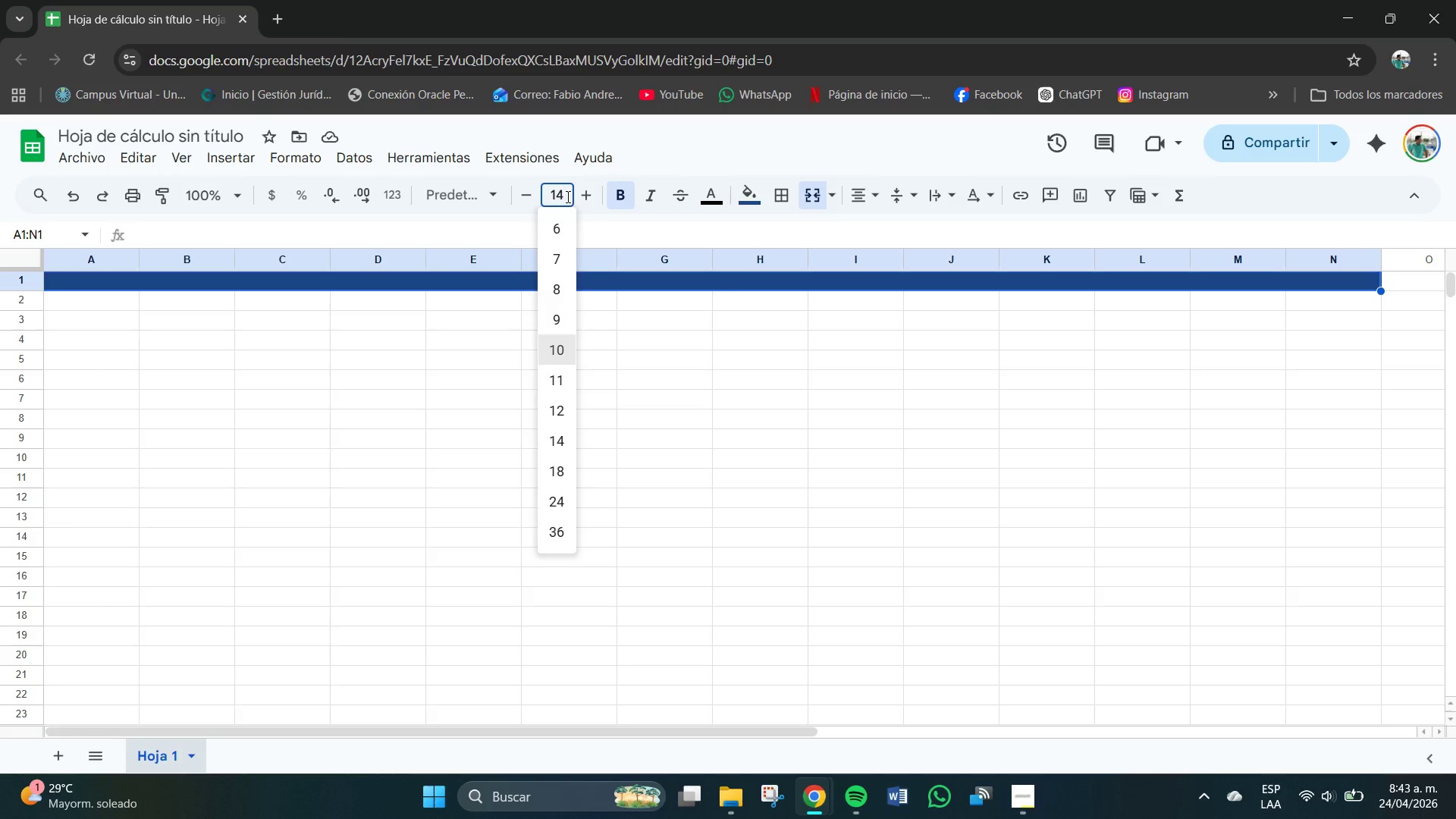 
key(NumpadEnter)
 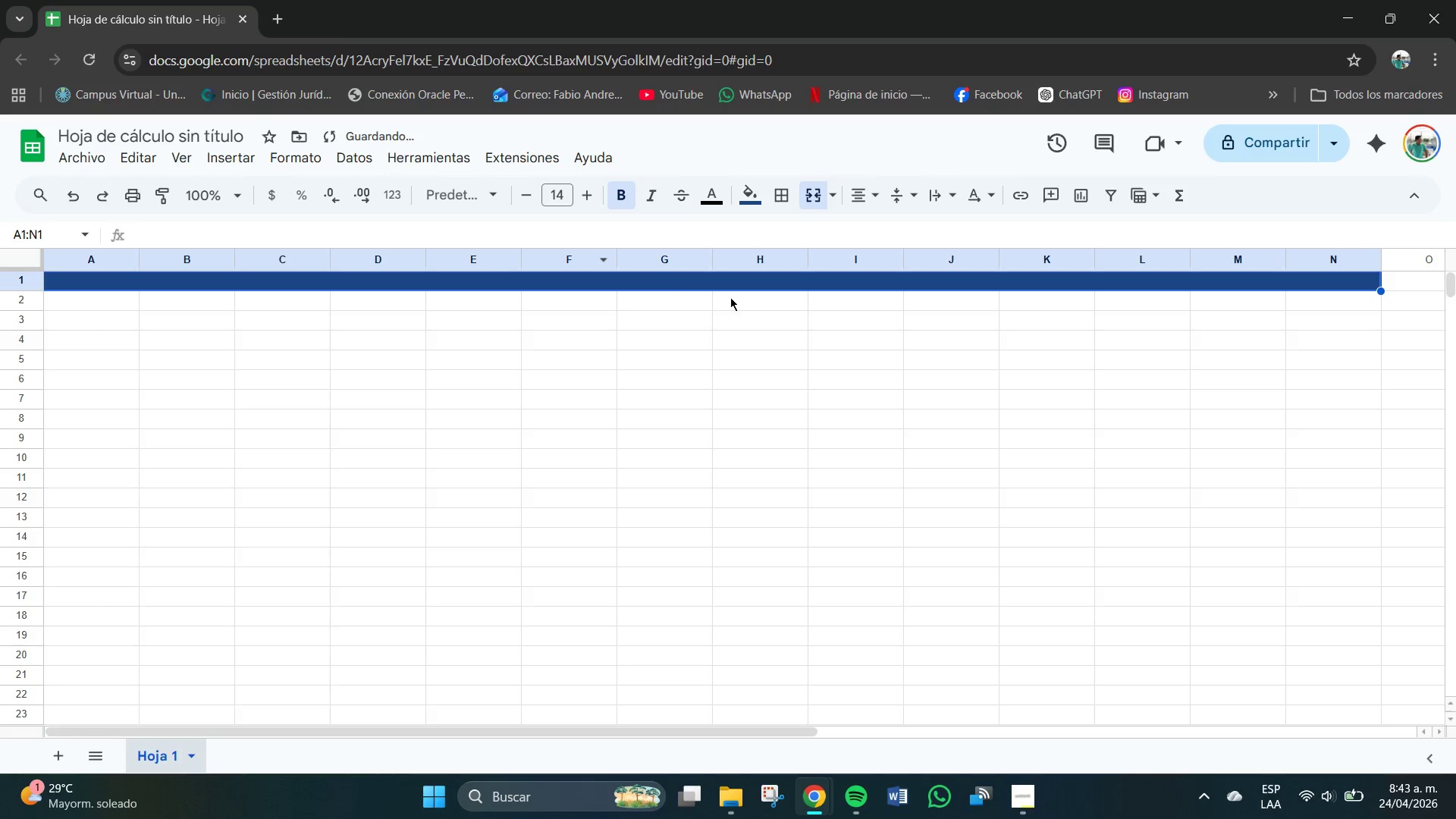 
left_click([730, 277])
 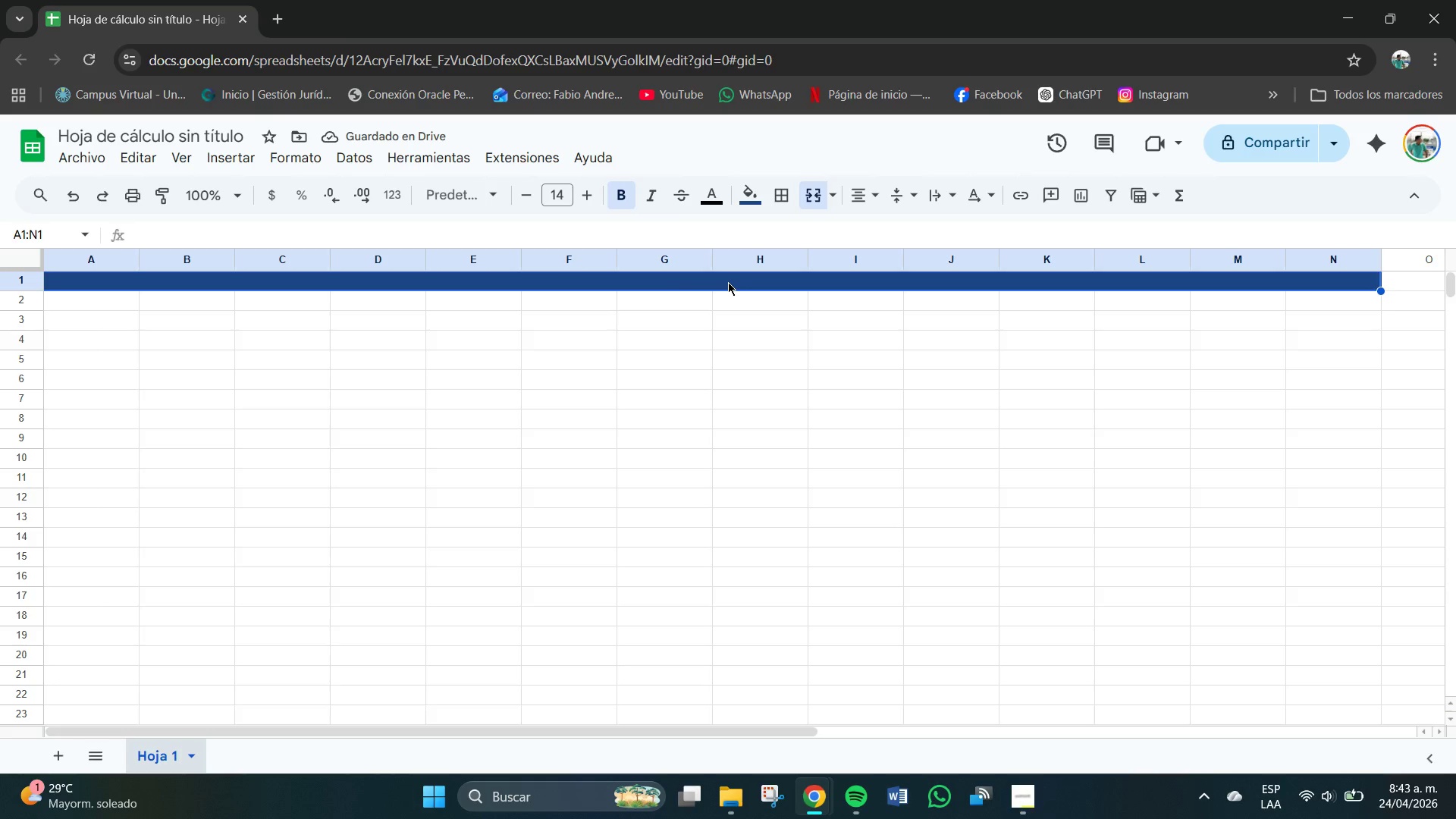 
double_click([728, 282])
 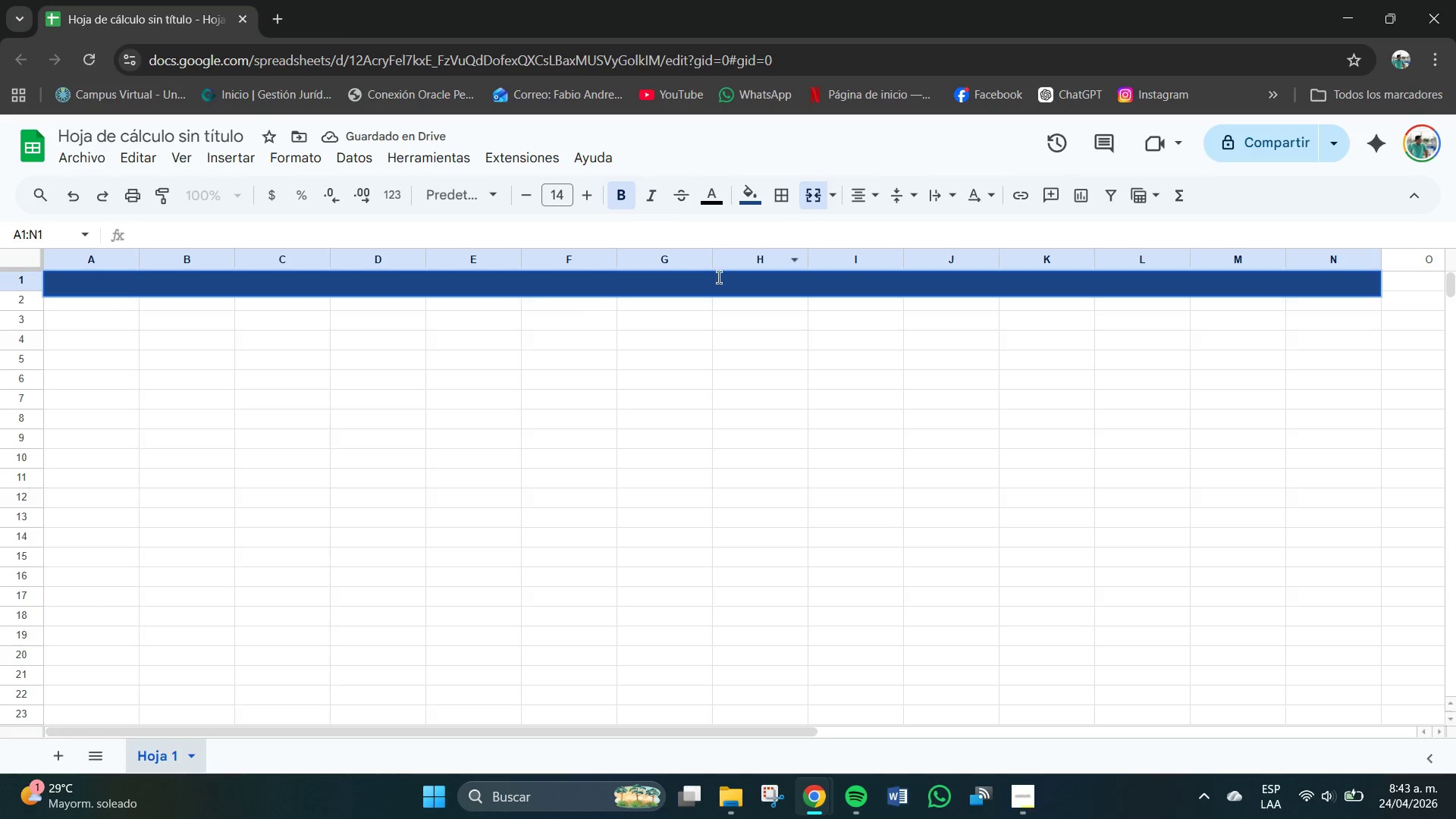 
left_click_drag(start_coordinate=[725, 393], to_coordinate=[720, 290])
 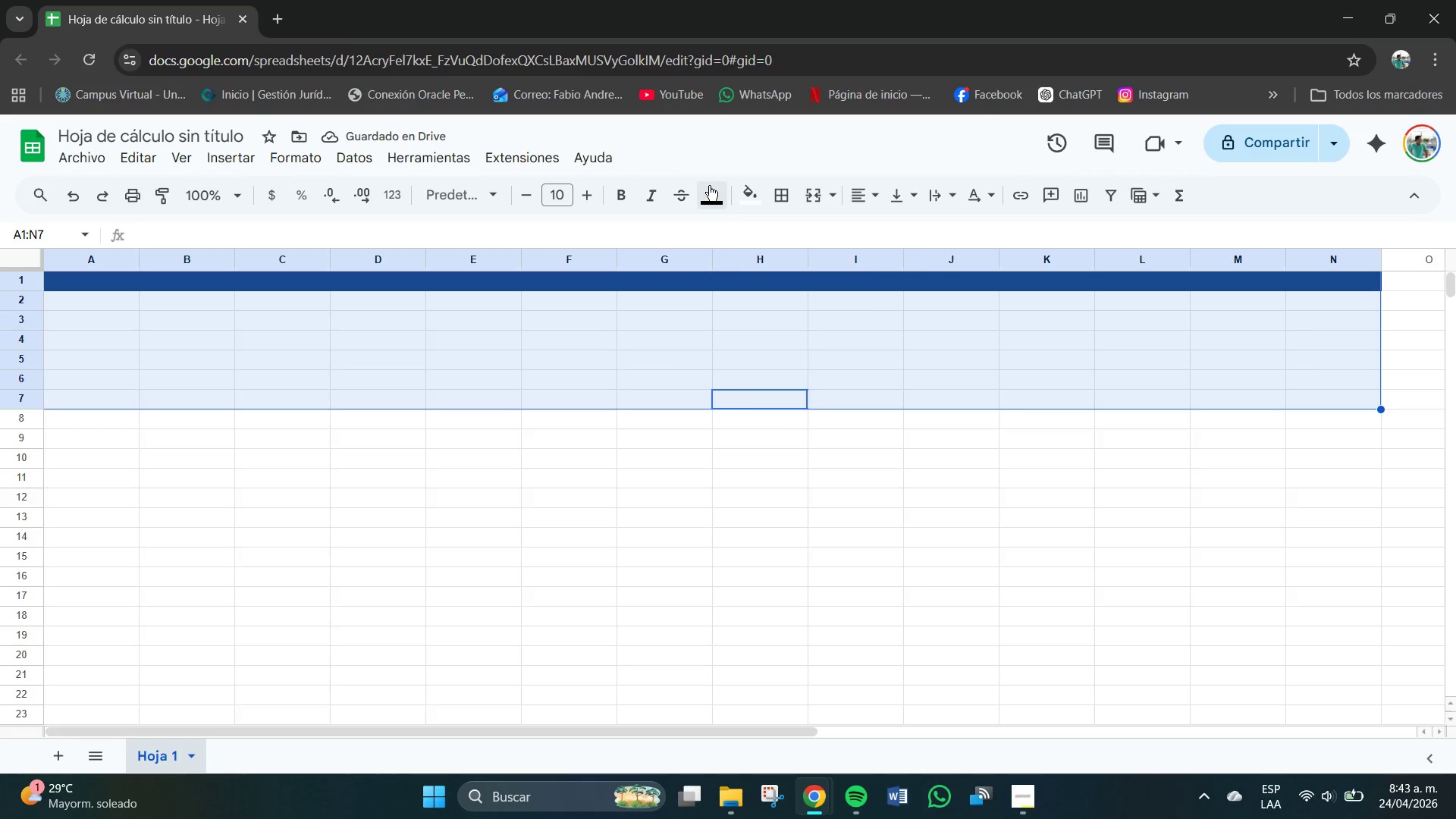 
double_click([709, 186])
 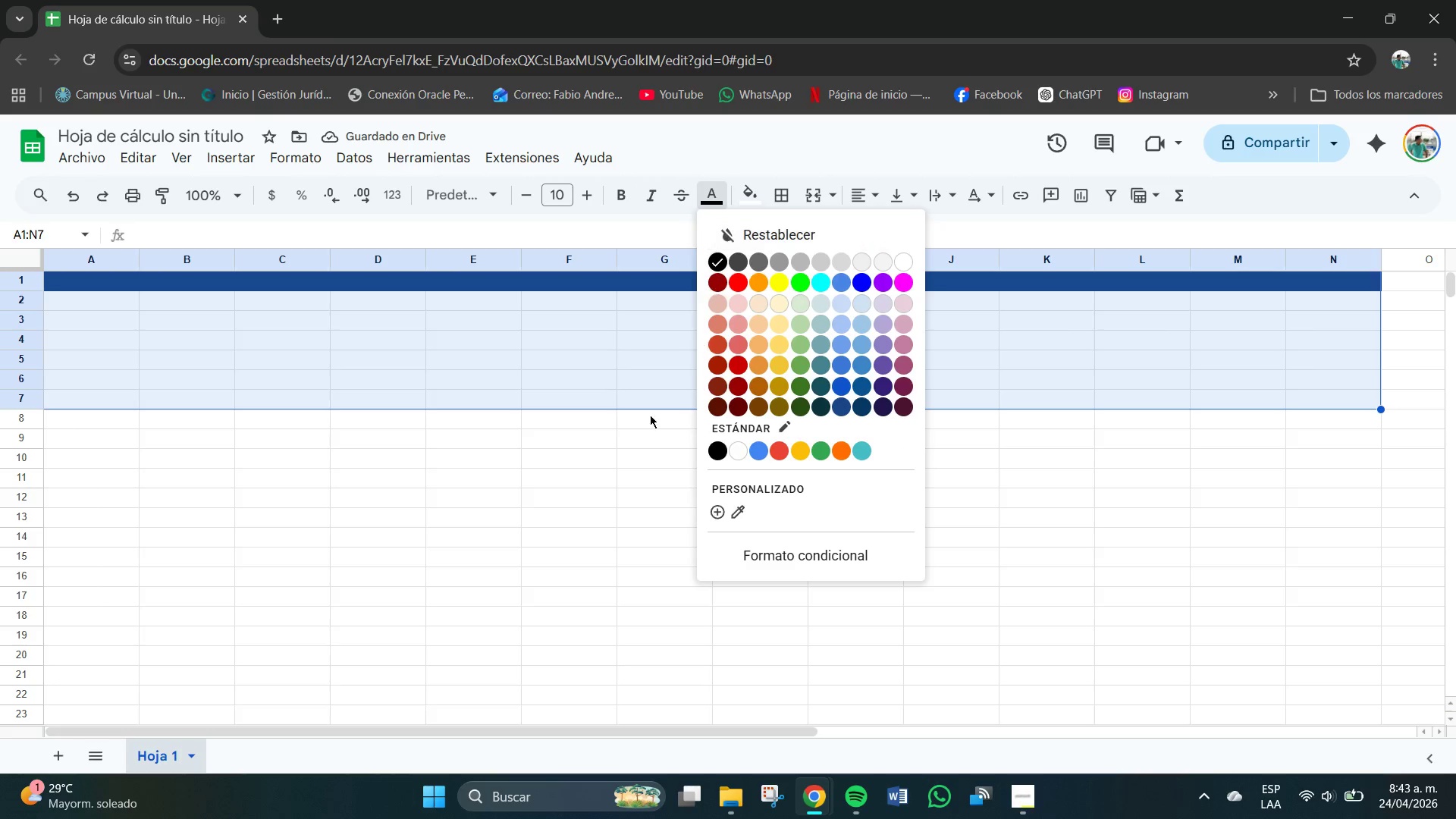 
left_click_drag(start_coordinate=[604, 488], to_coordinate=[644, 405])
 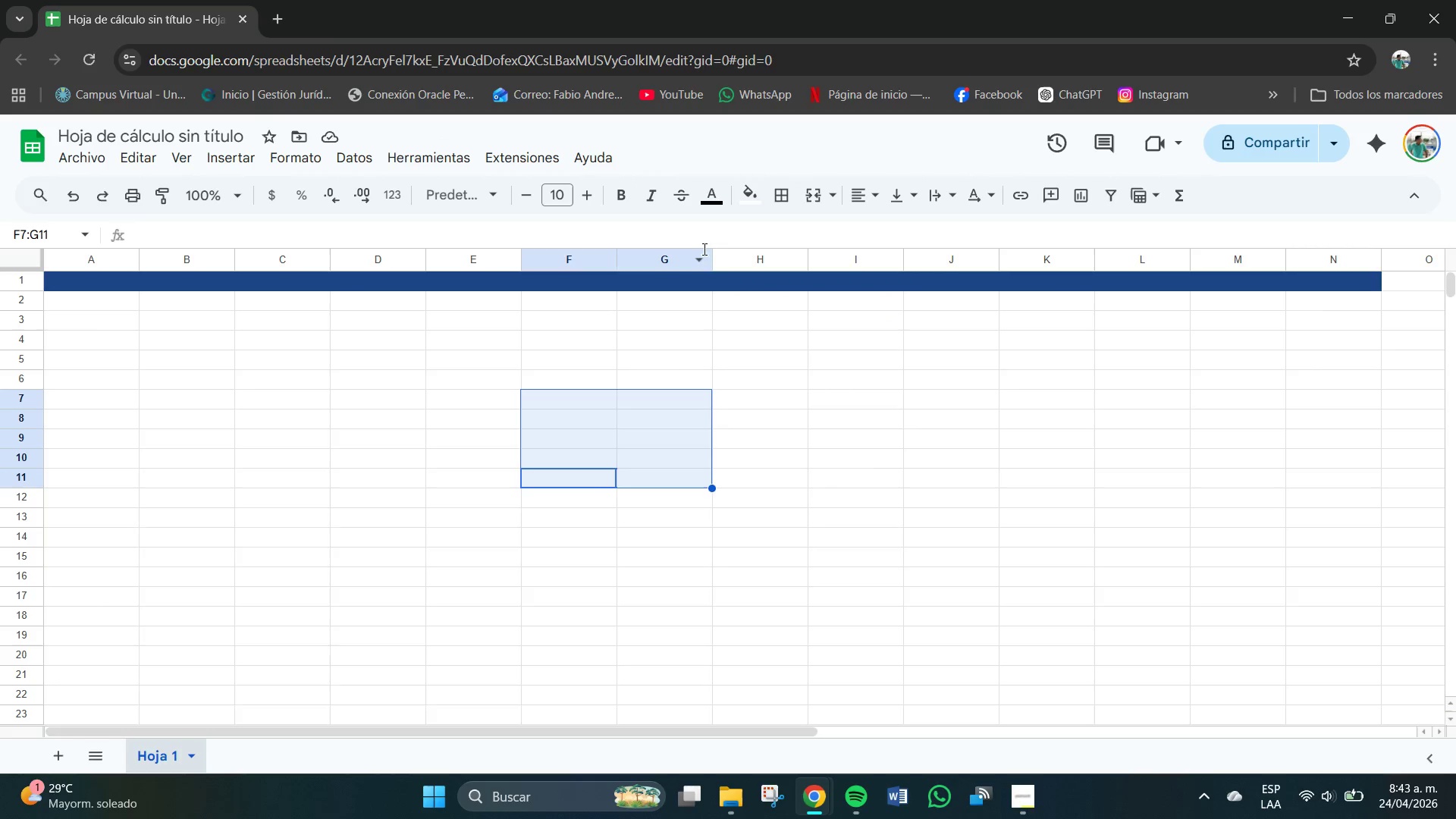 
left_click_drag(start_coordinate=[804, 473], to_coordinate=[805, 449])
 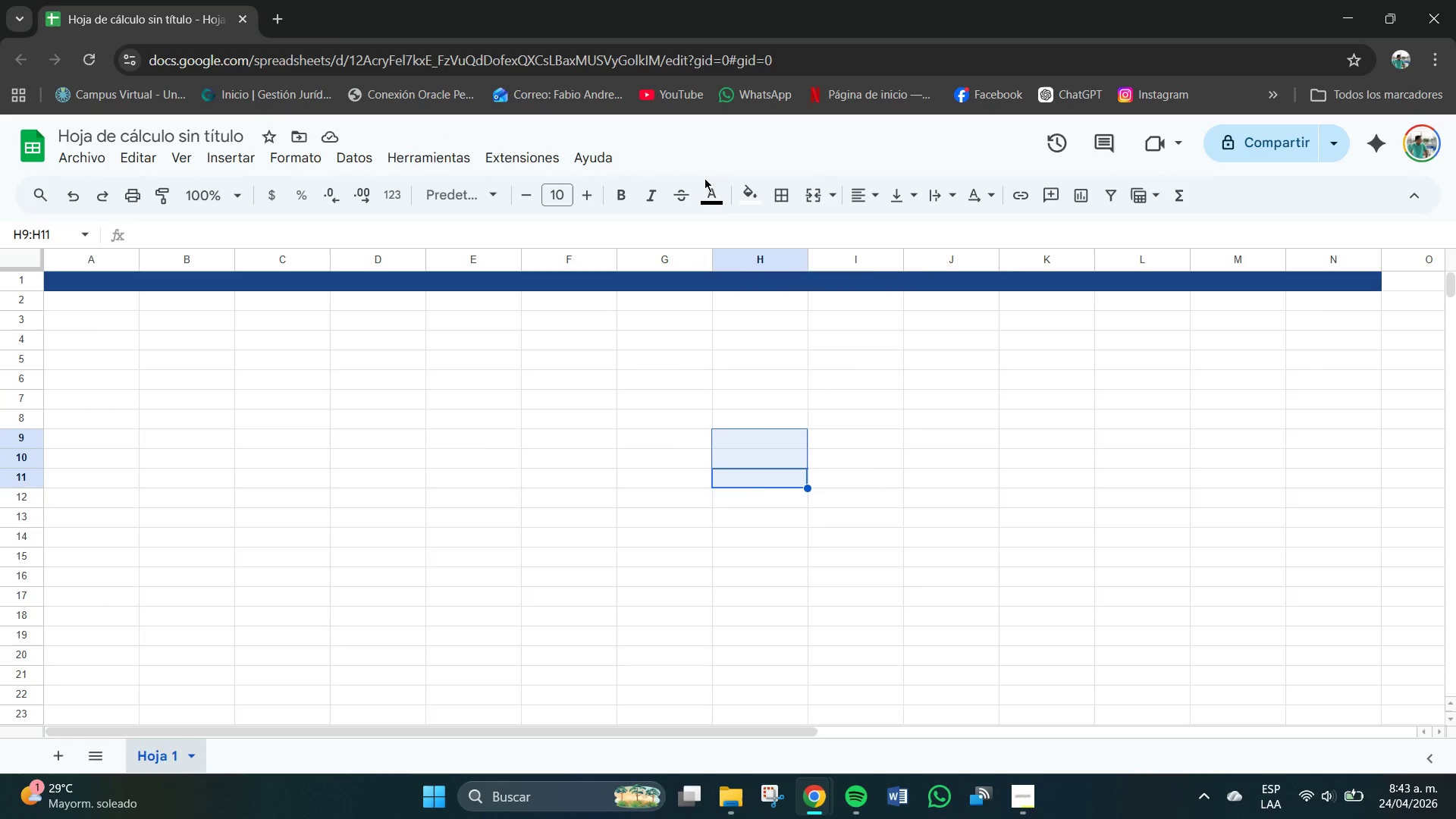 
left_click([704, 190])
 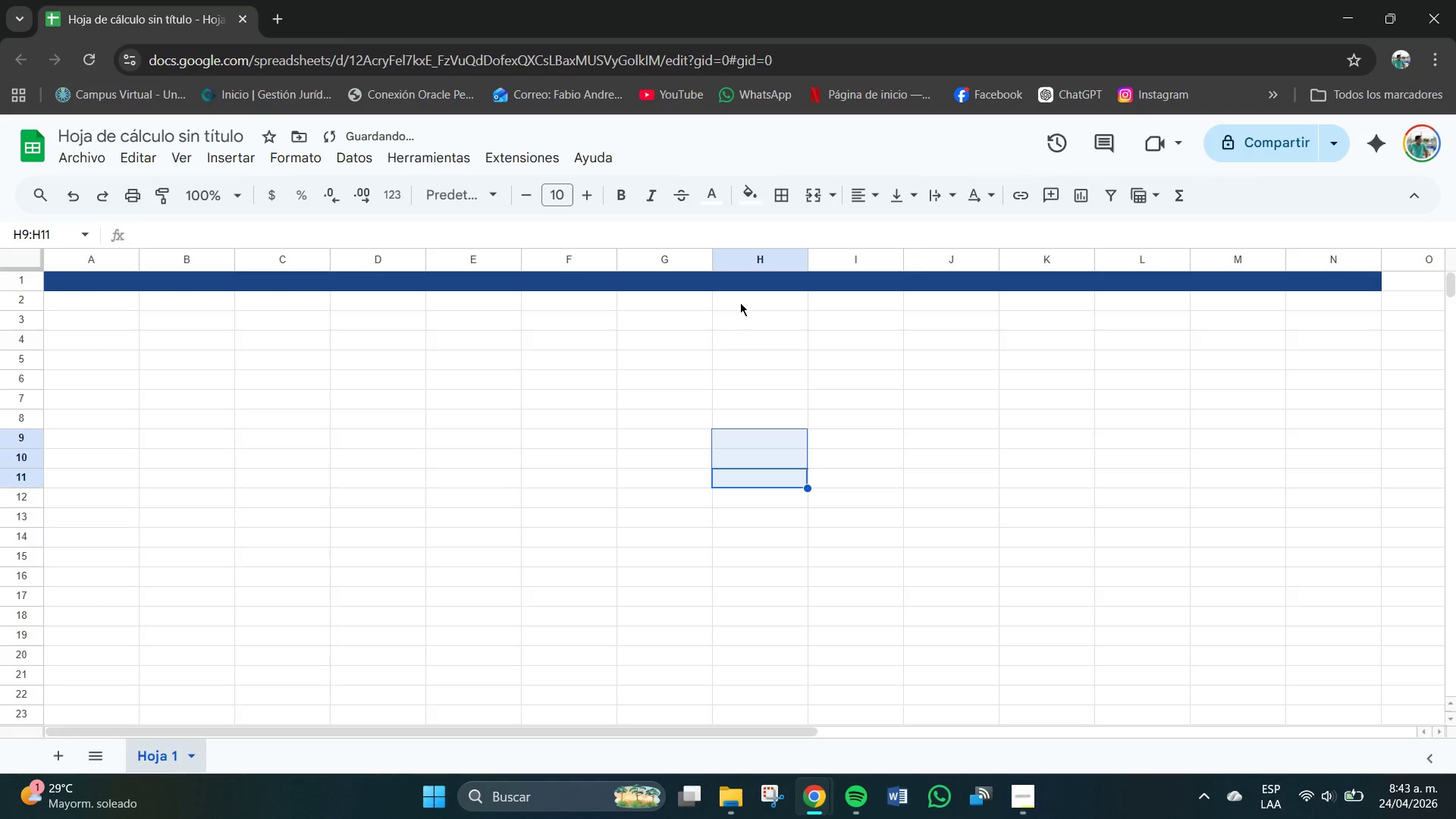 
double_click([736, 272])
 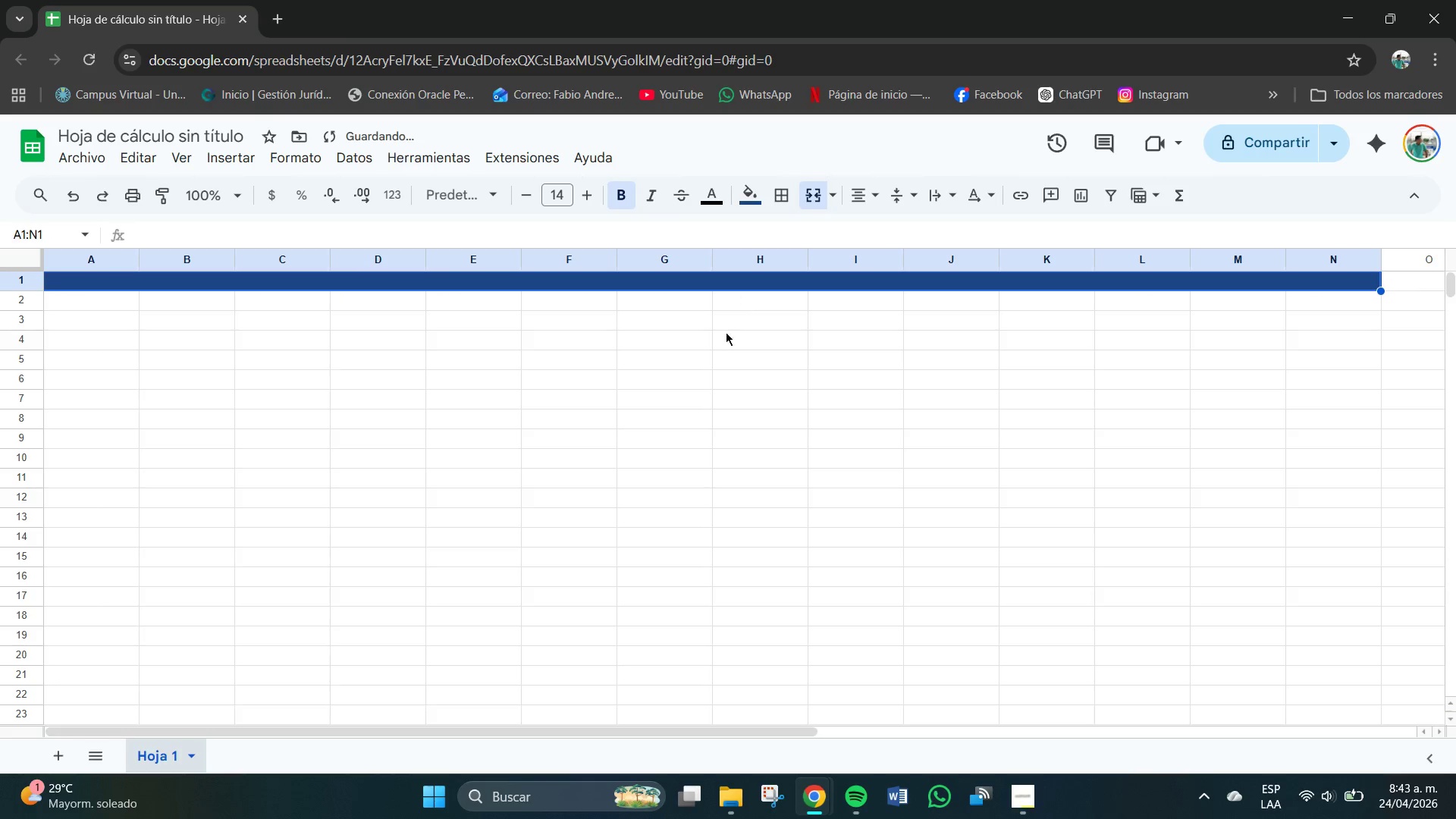 
left_click_drag(start_coordinate=[726, 348], to_coordinate=[726, 336])
 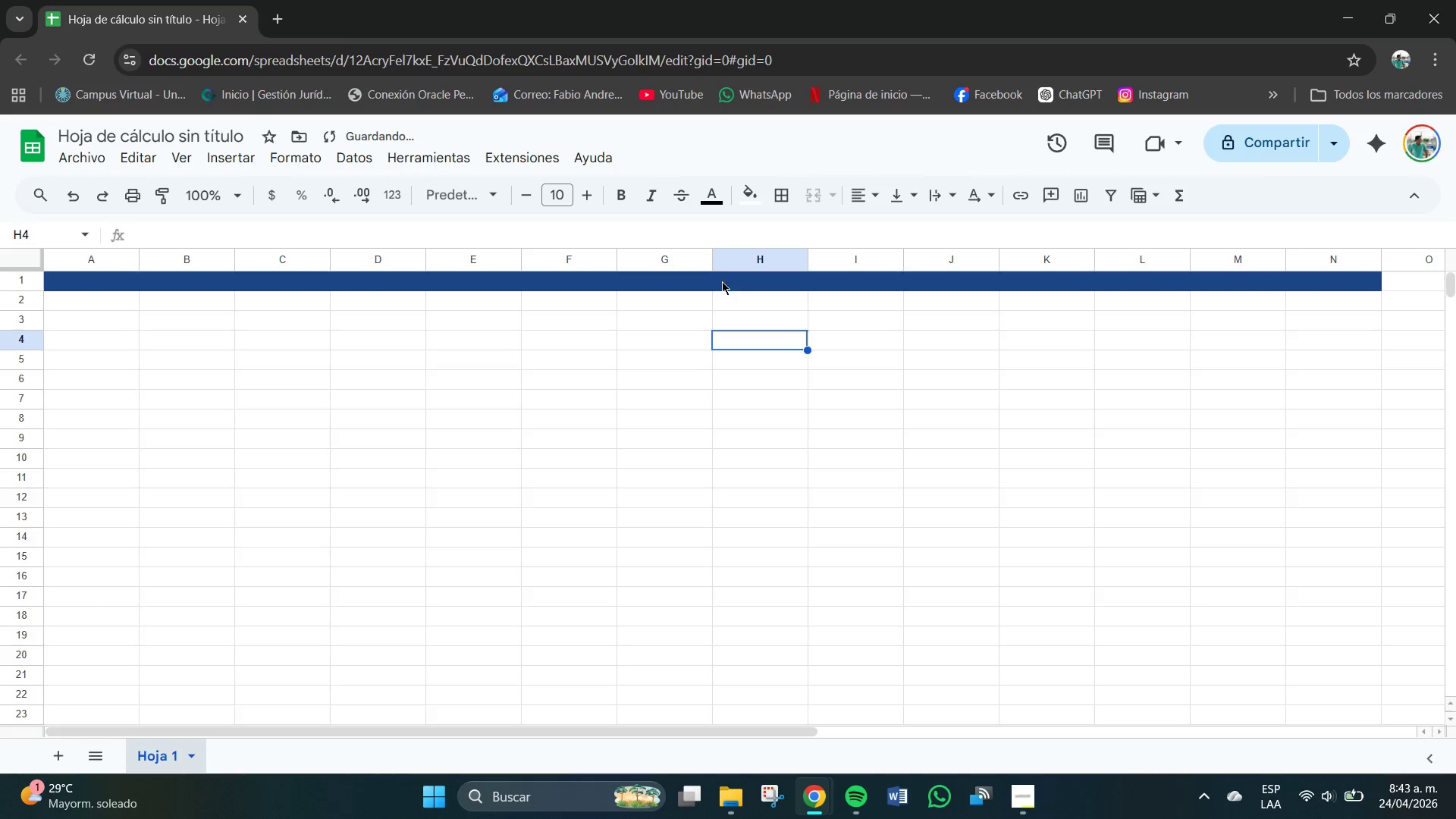 
double_click([722, 281])
 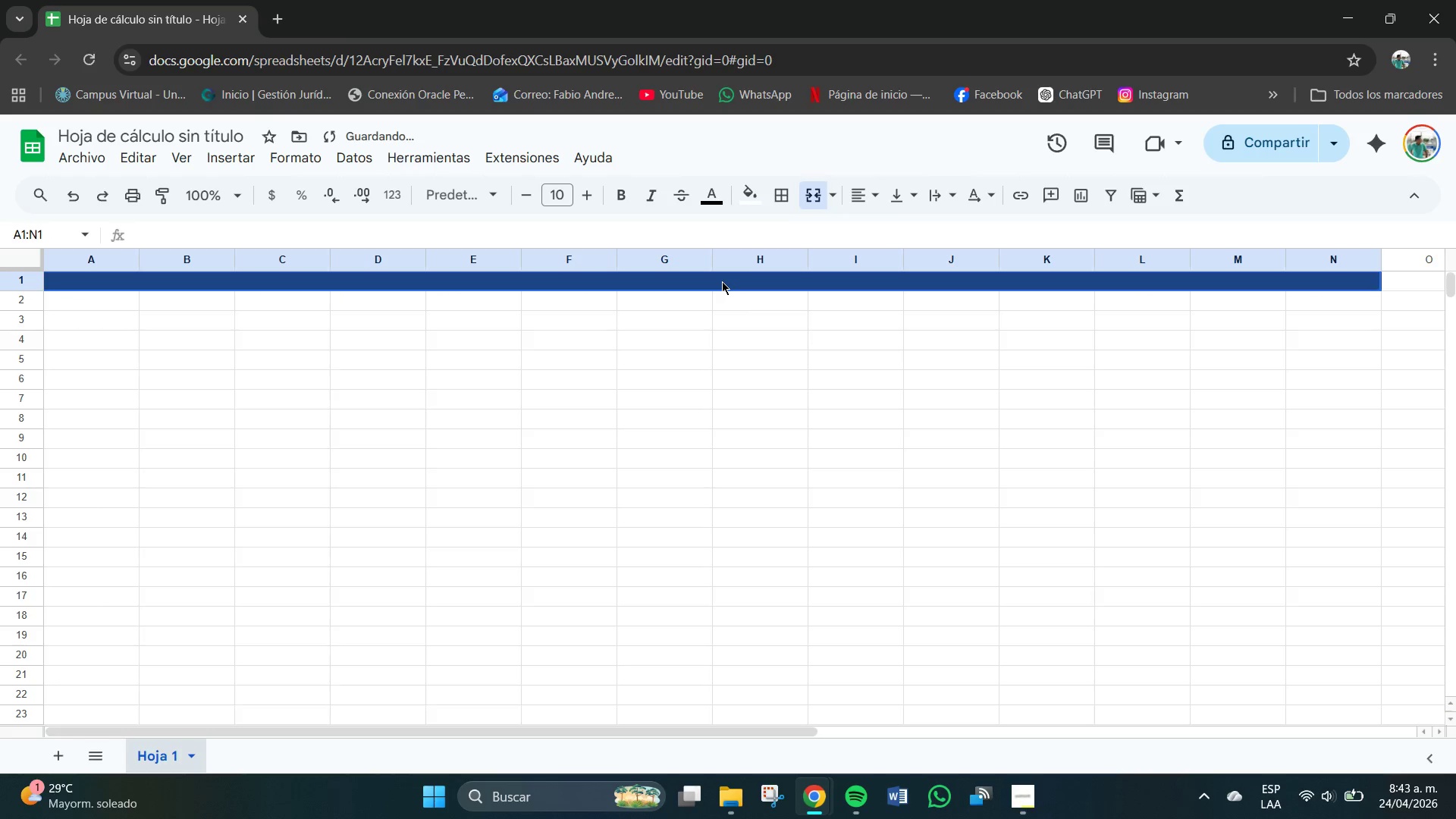 
triple_click([722, 281])
 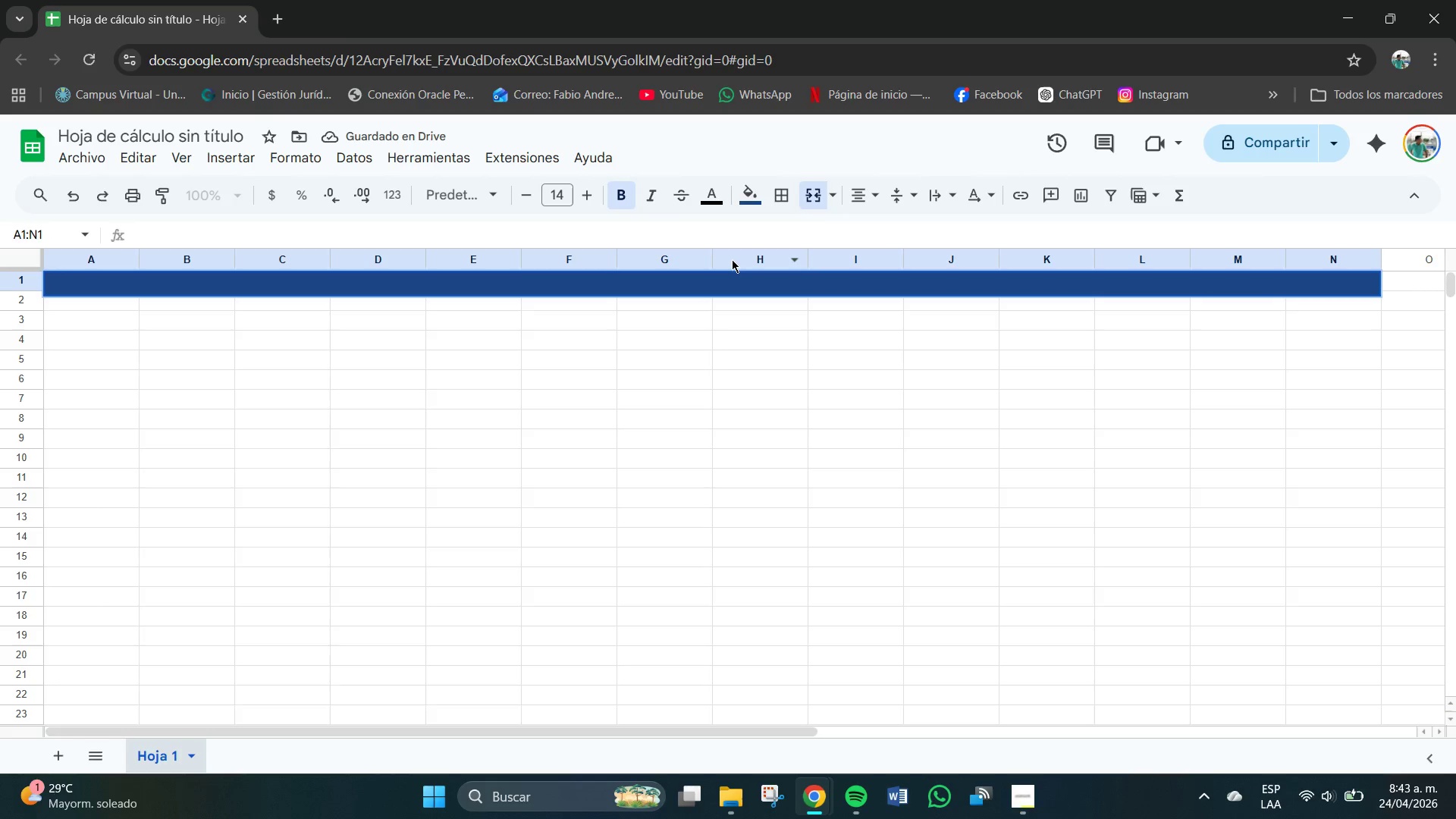 
left_click_drag(start_coordinate=[716, 381], to_coordinate=[712, 318])
 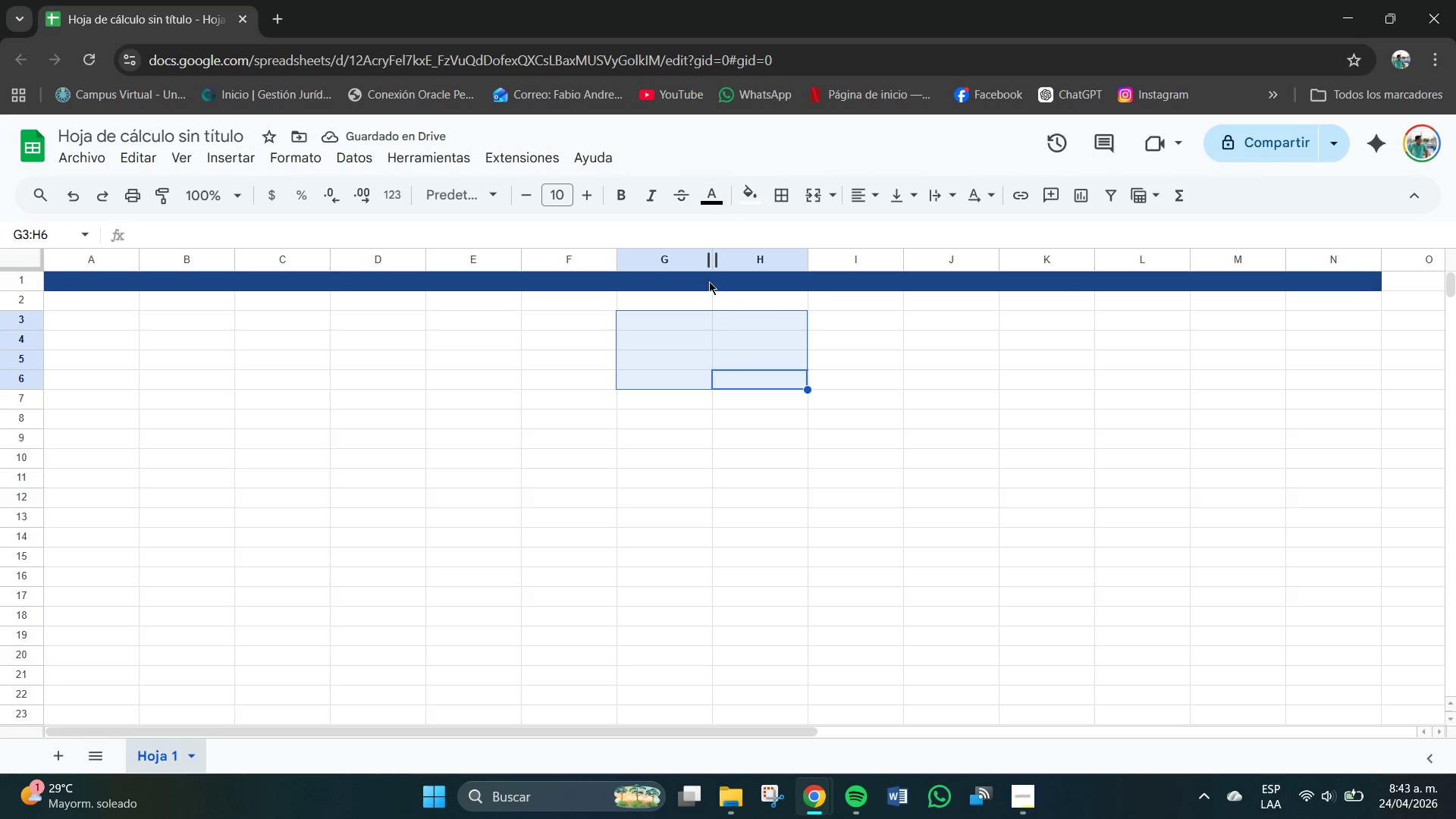 
left_click([695, 383])
 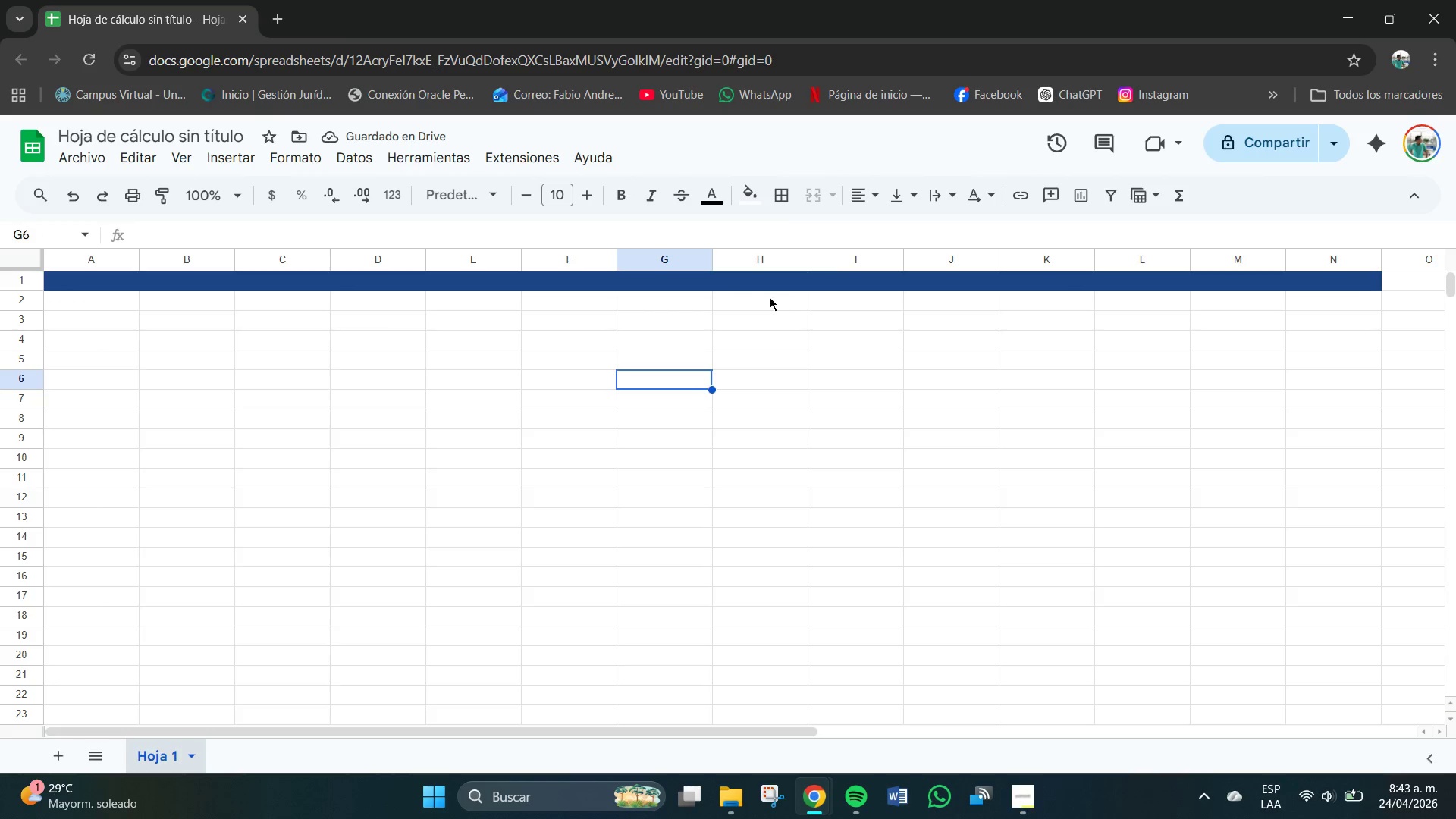 
left_click([714, 277])
 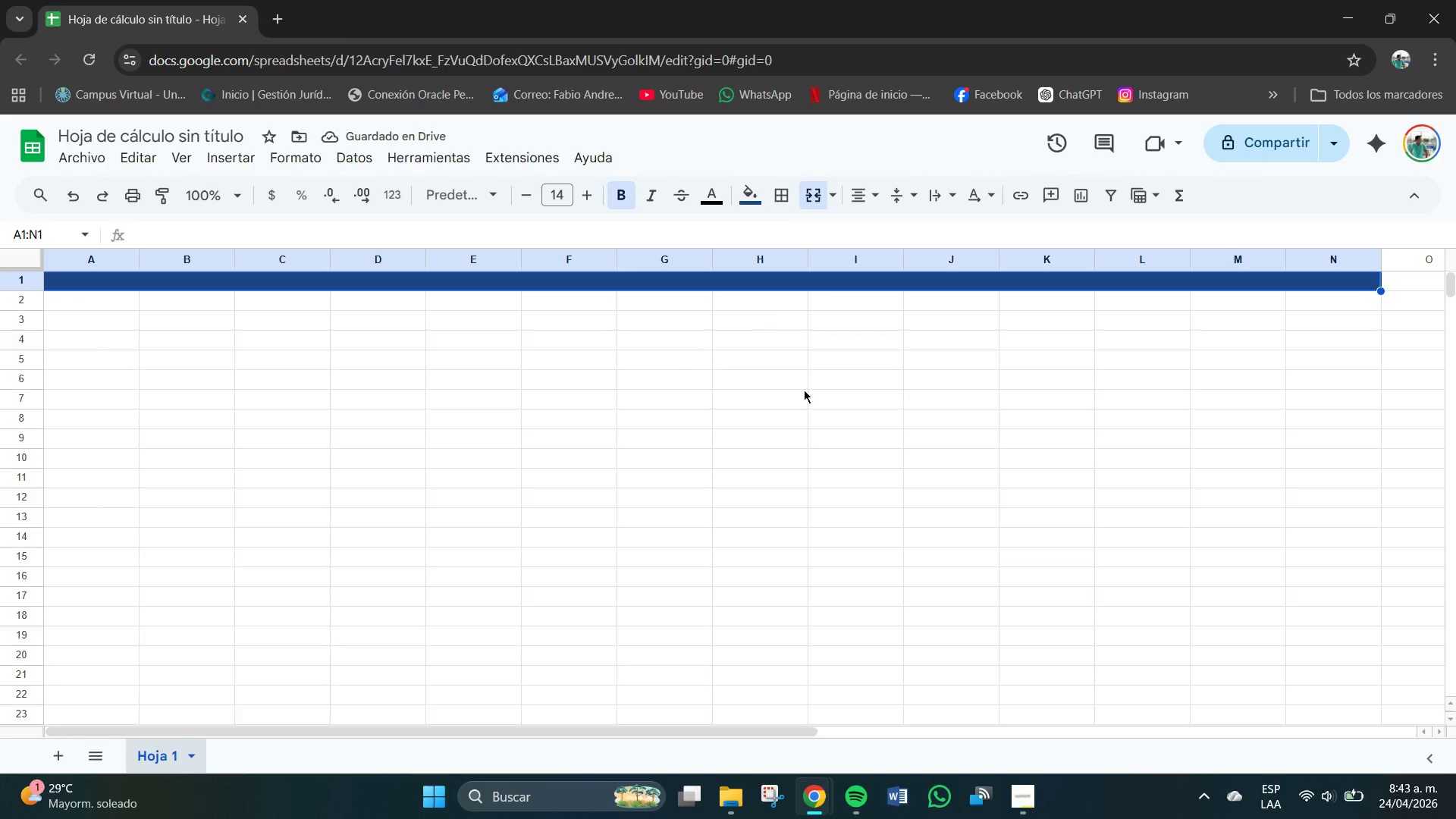 
left_click([809, 414])
 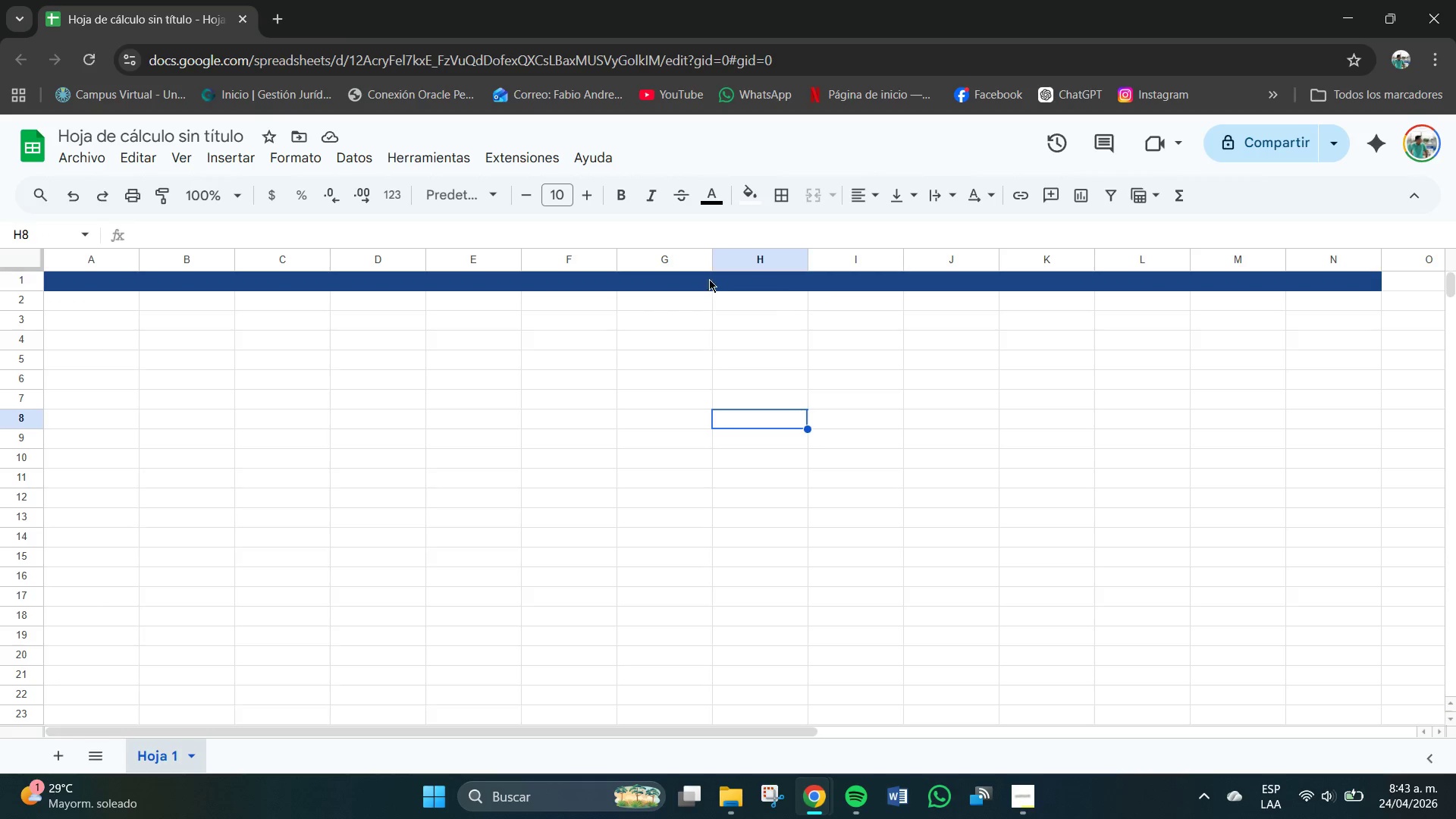 
left_click([708, 277])
 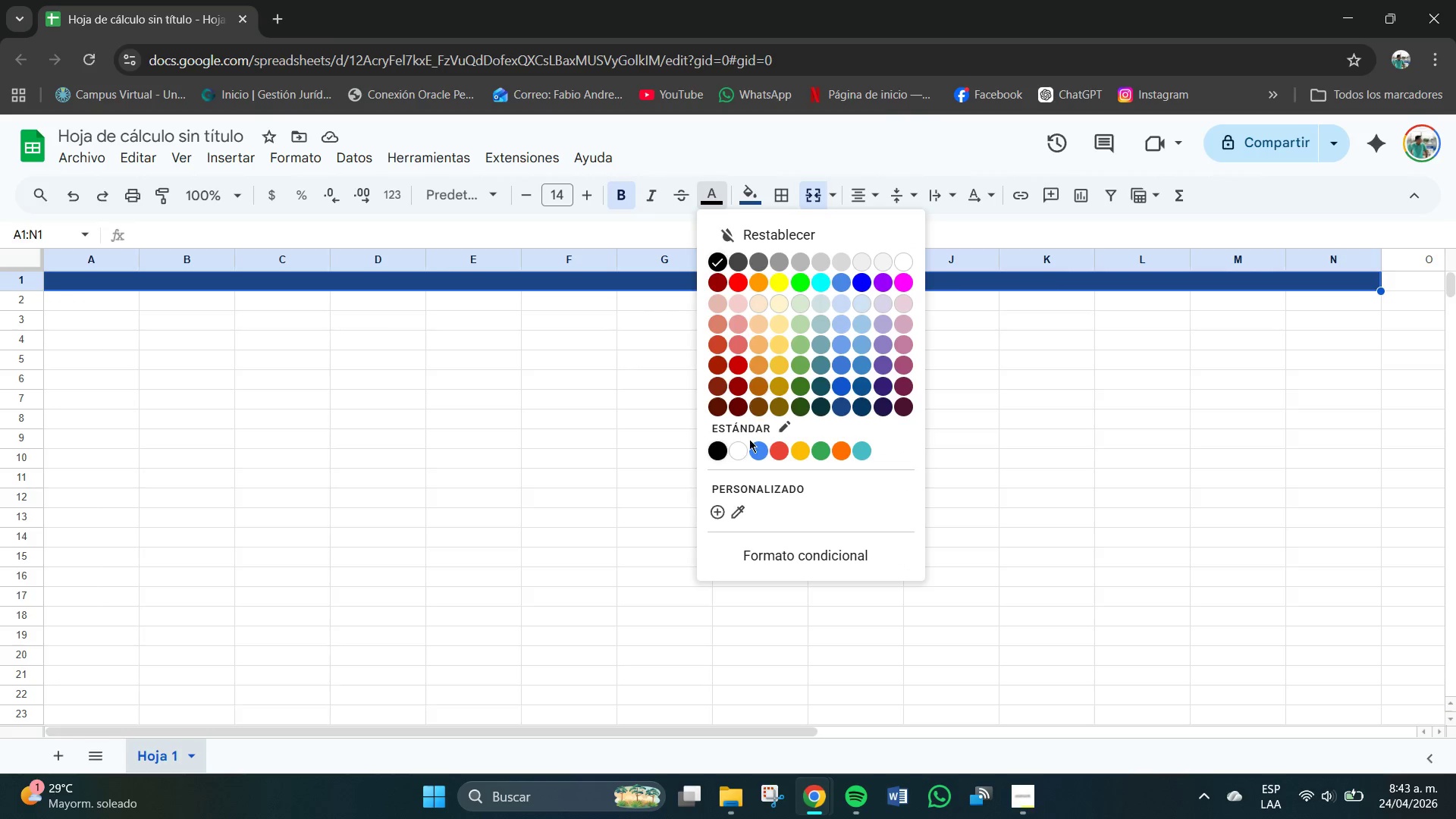 
left_click([742, 448])
 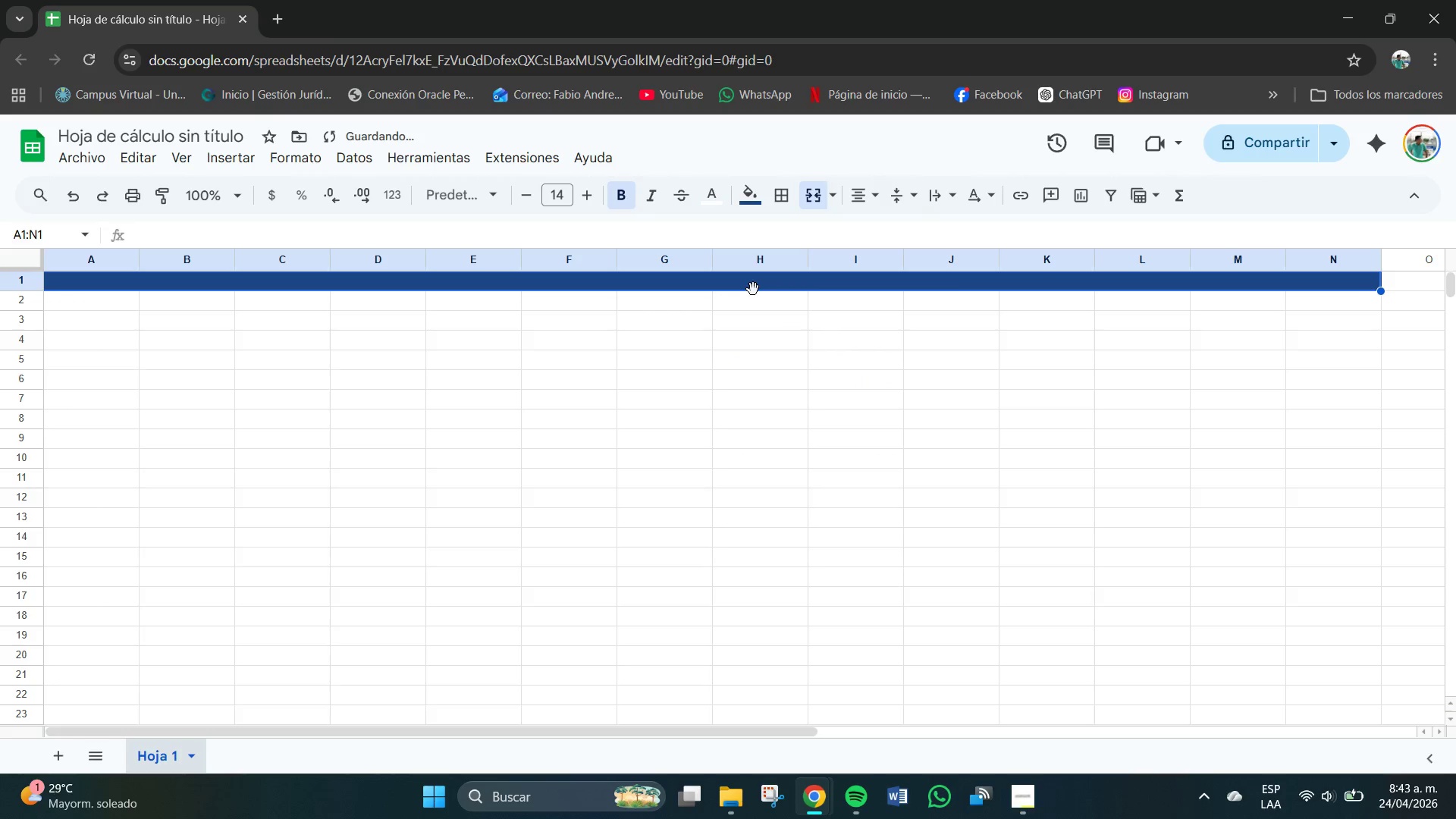 
double_click([743, 286])
 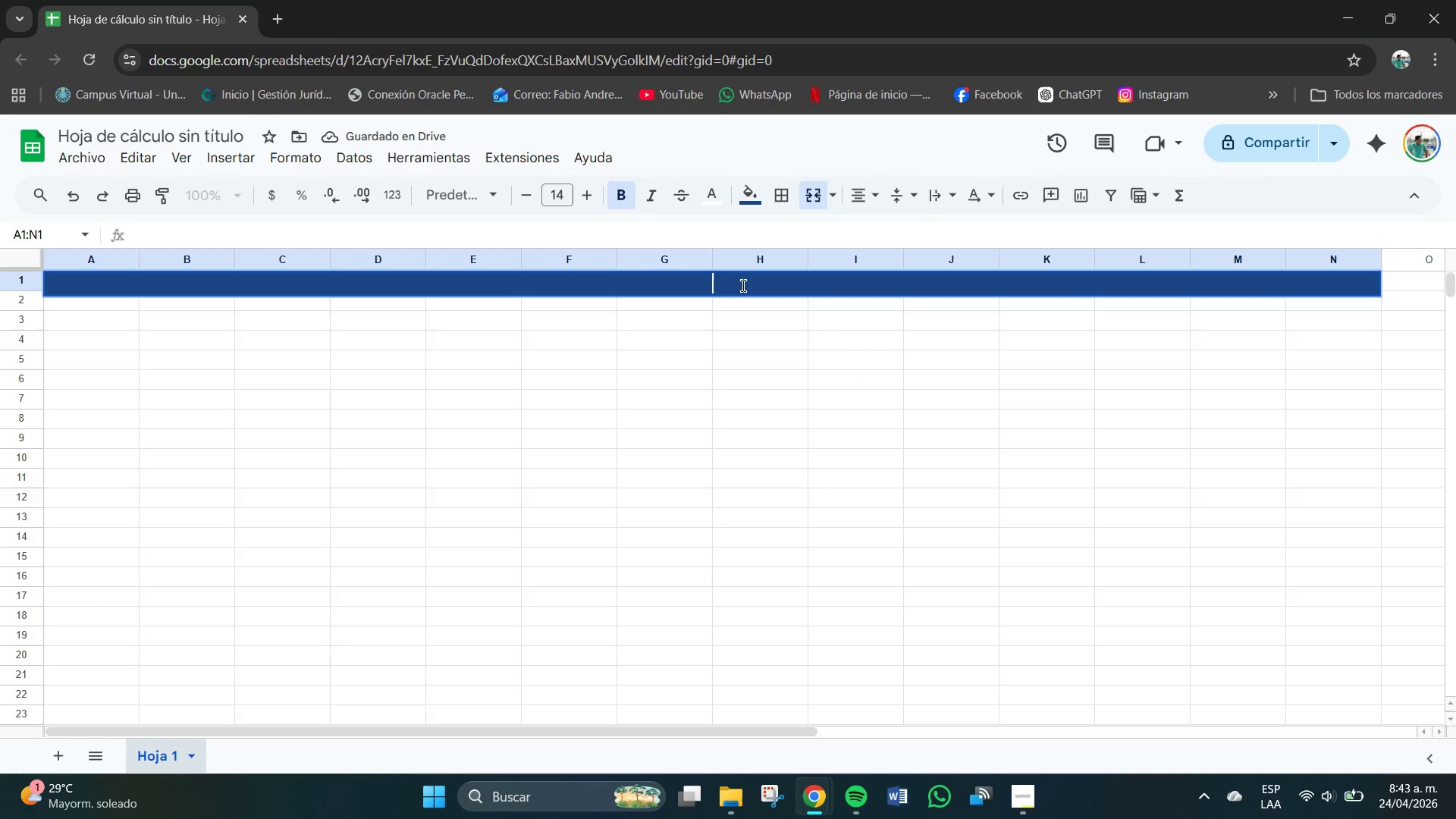 
type(APEX ESTATE MANAGEMENT)
 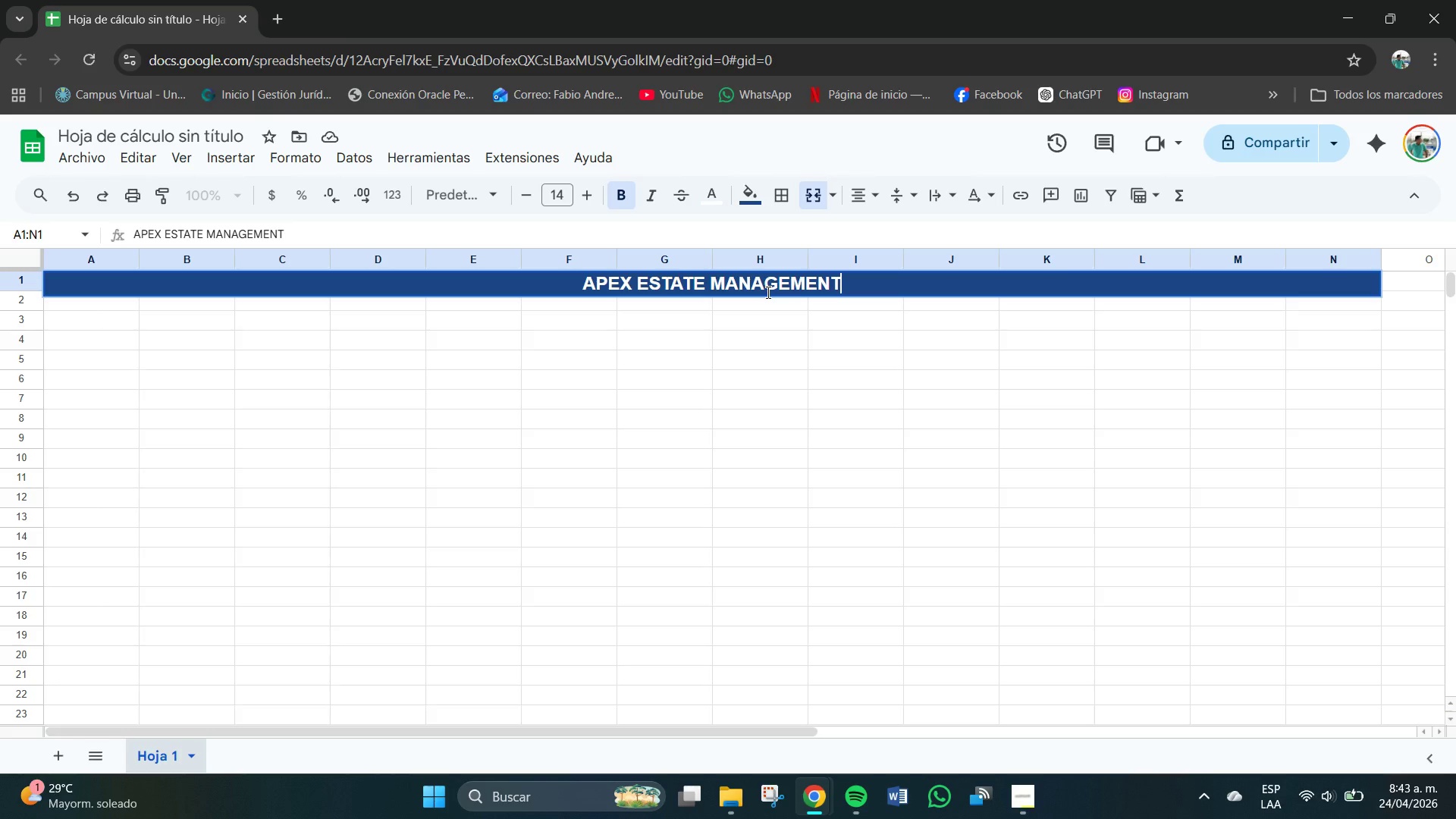 
wait(5.78)
 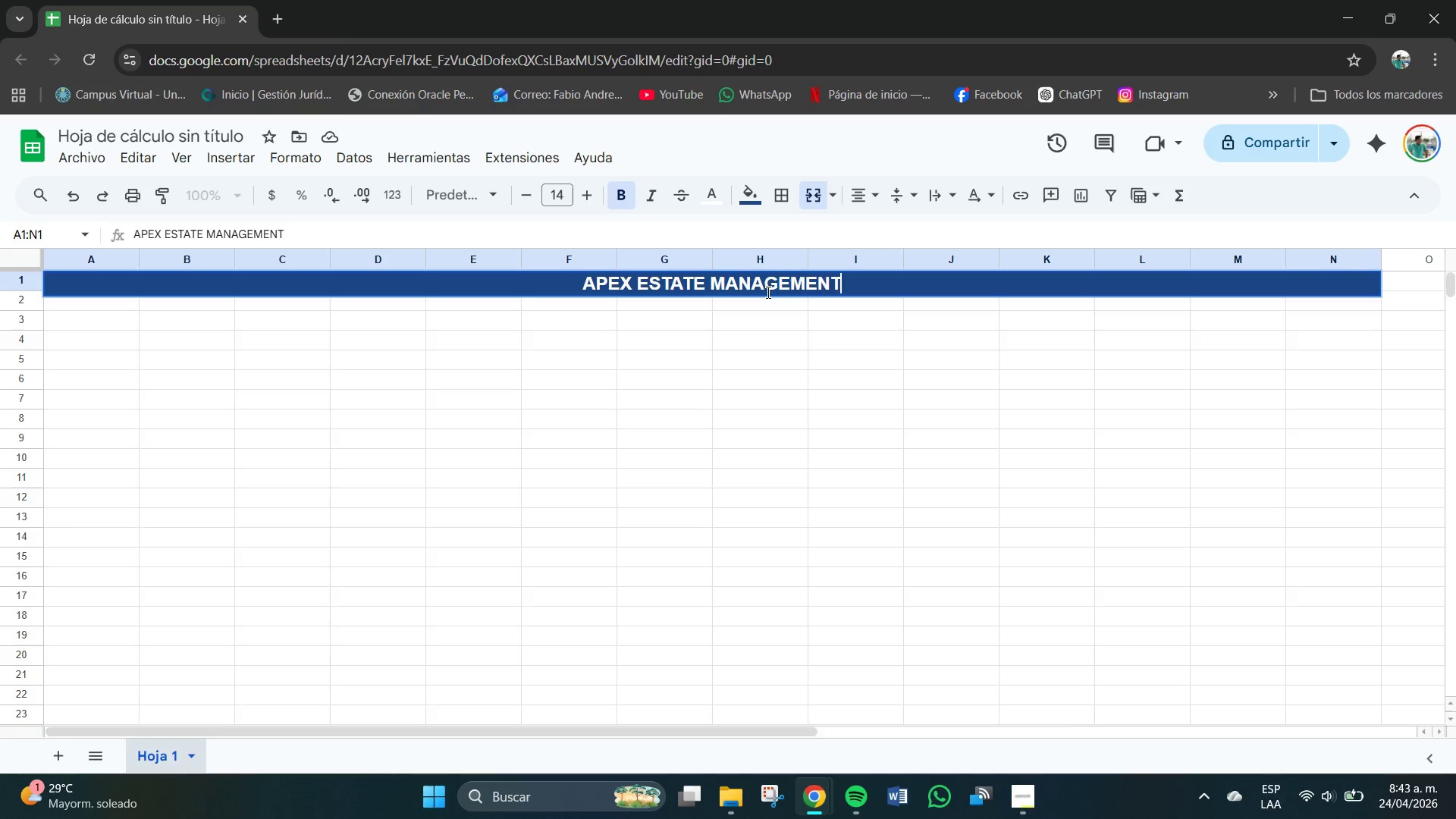 
type( & BASE DE DATOS DE COMPETIDORES -- SCOTTSDALE, AZ)
 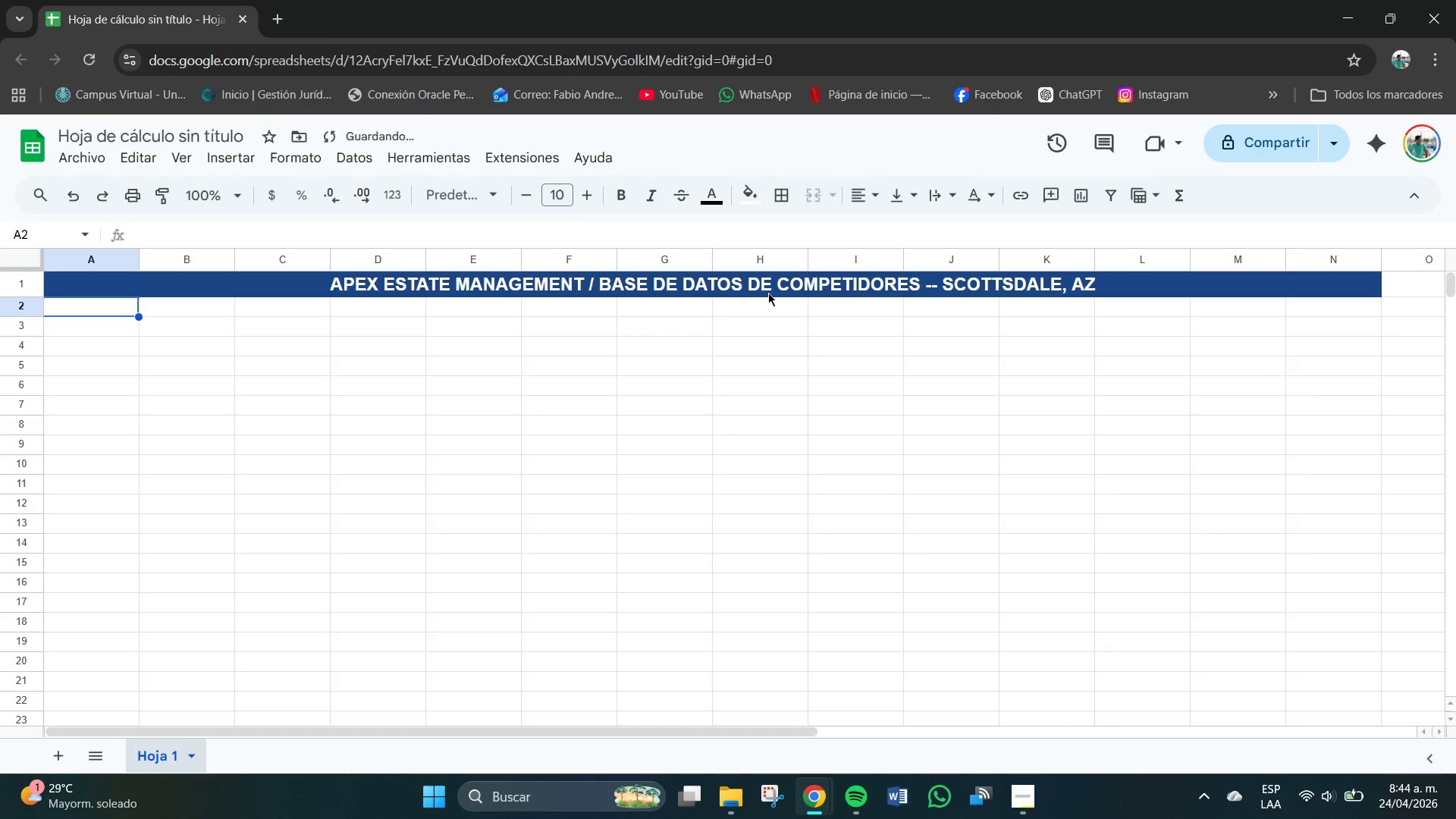 
 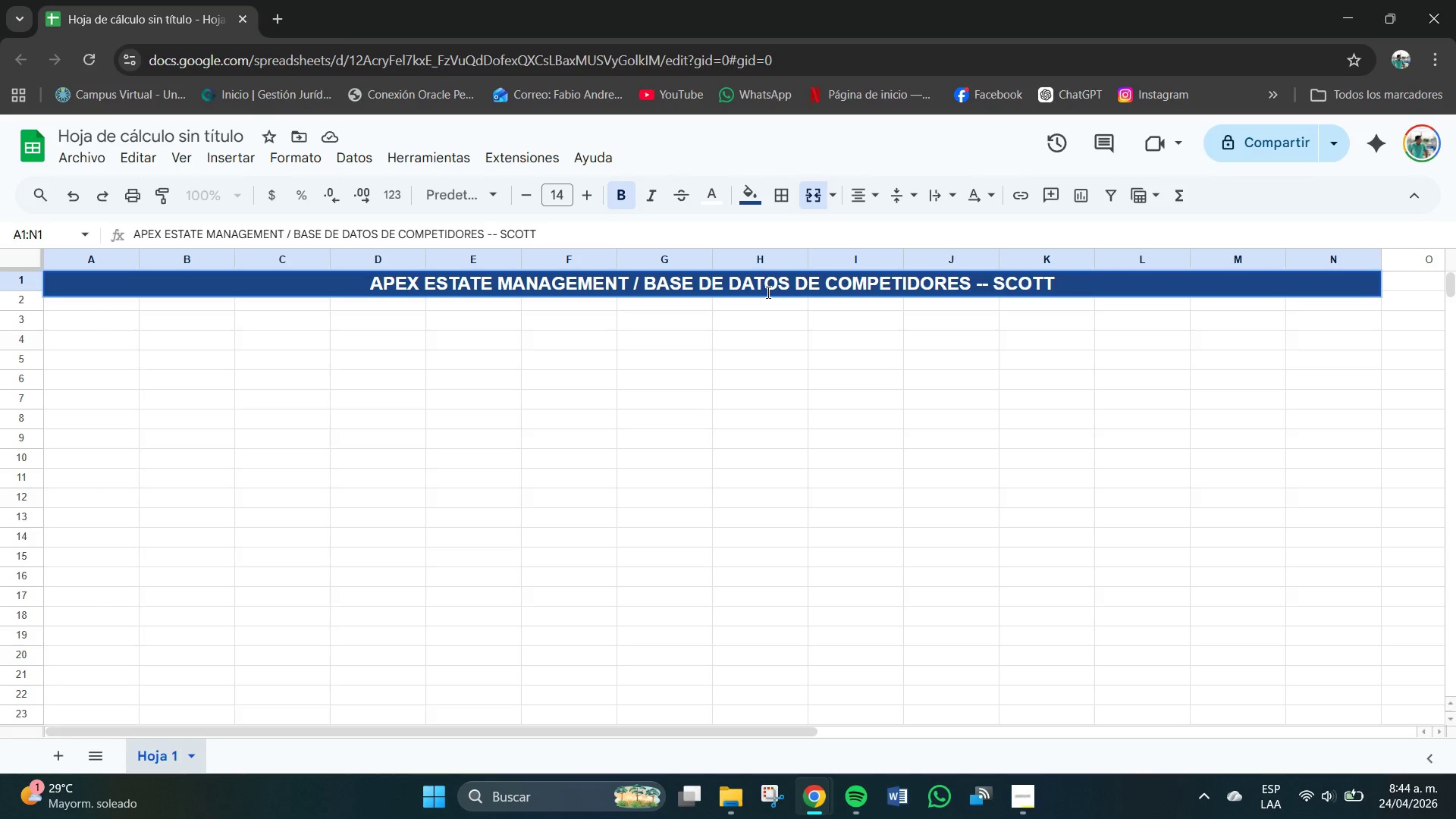 
key(Enter)
 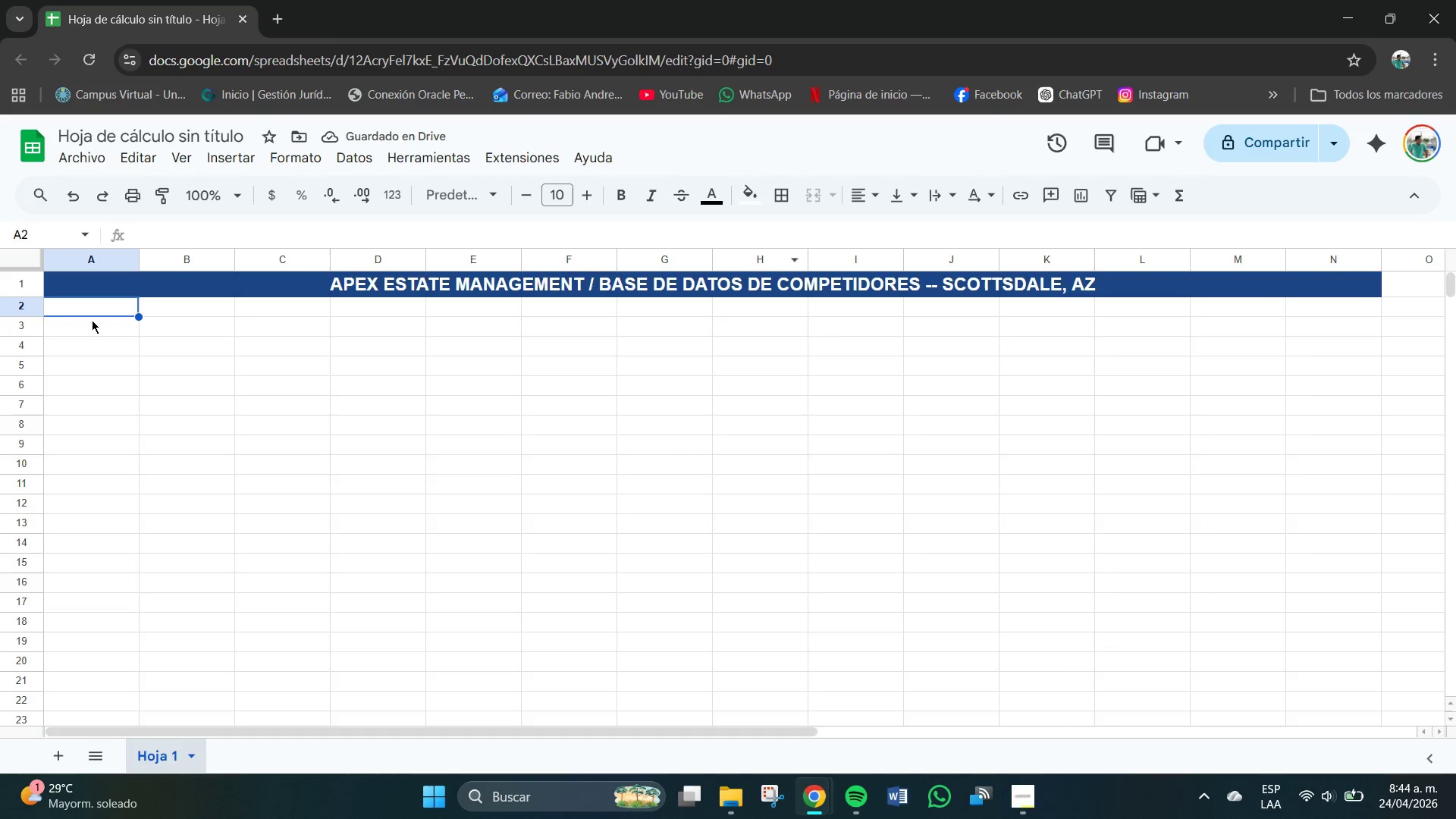 
wait(5.78)
 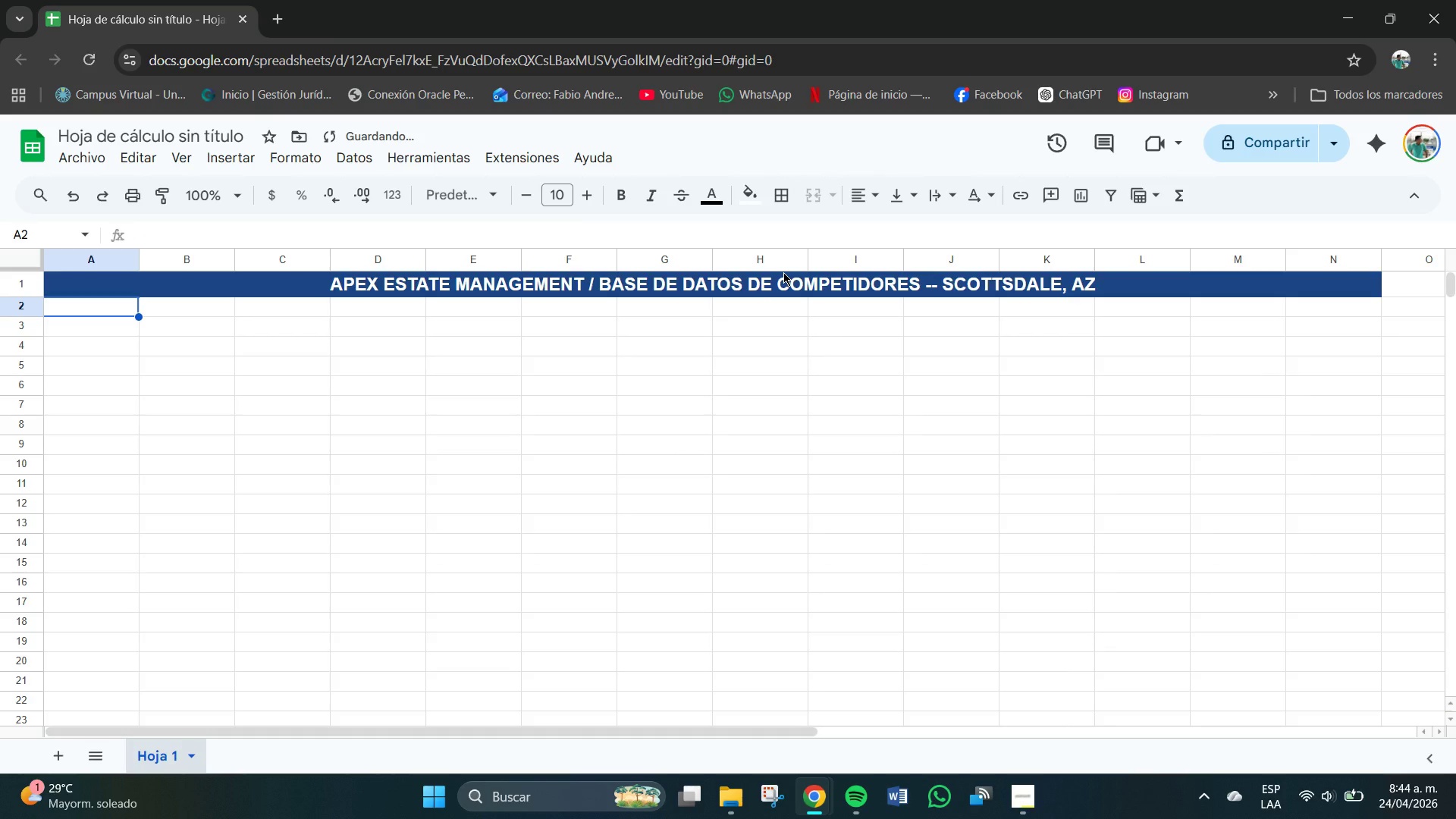 
left_click_drag(start_coordinate=[275, 362], to_coordinate=[259, 362])
 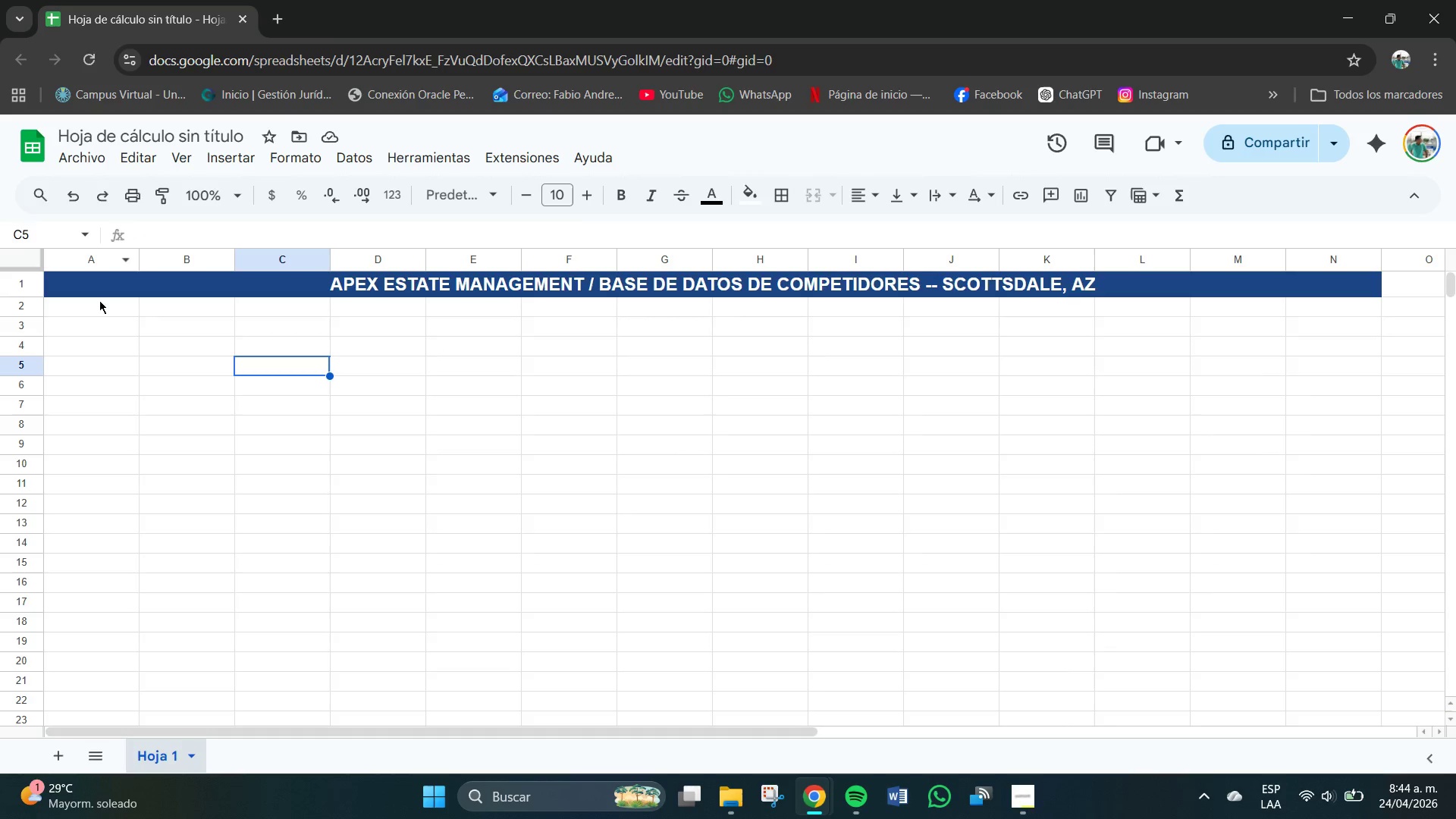 
double_click([97, 300])
 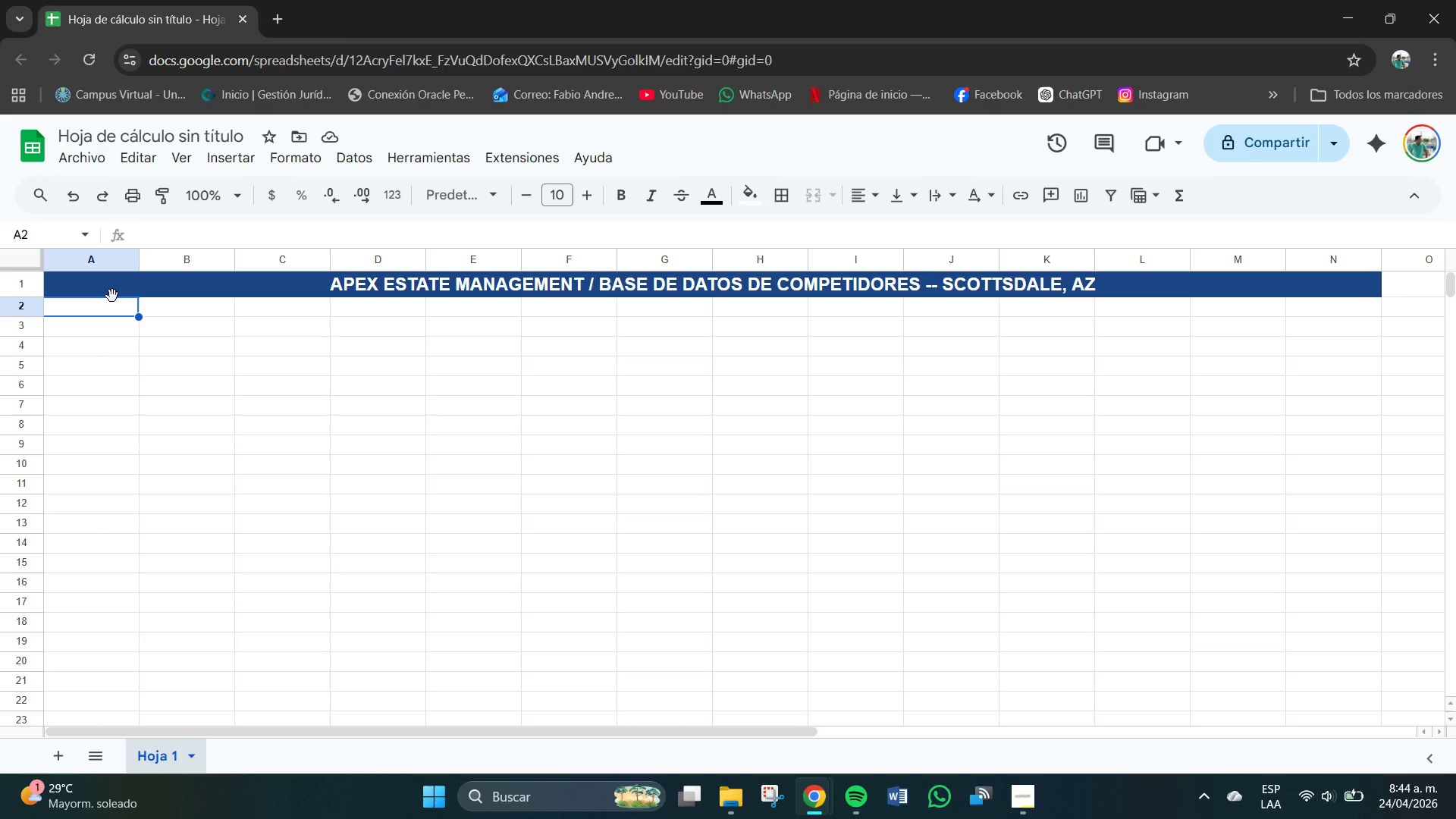 
wait(6.47)
 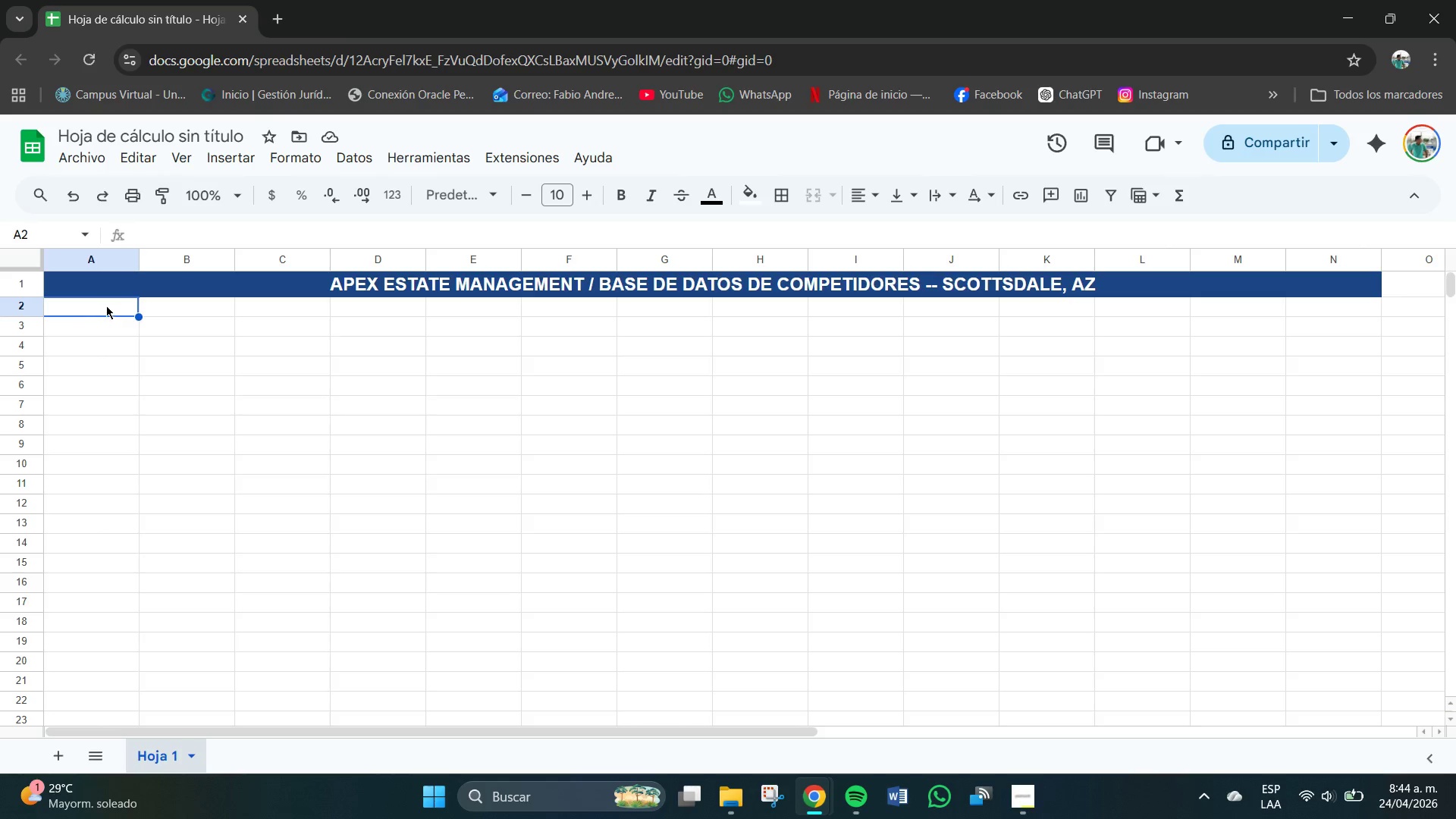 
left_click_drag(start_coordinate=[99, 305], to_coordinate=[1349, 316])
 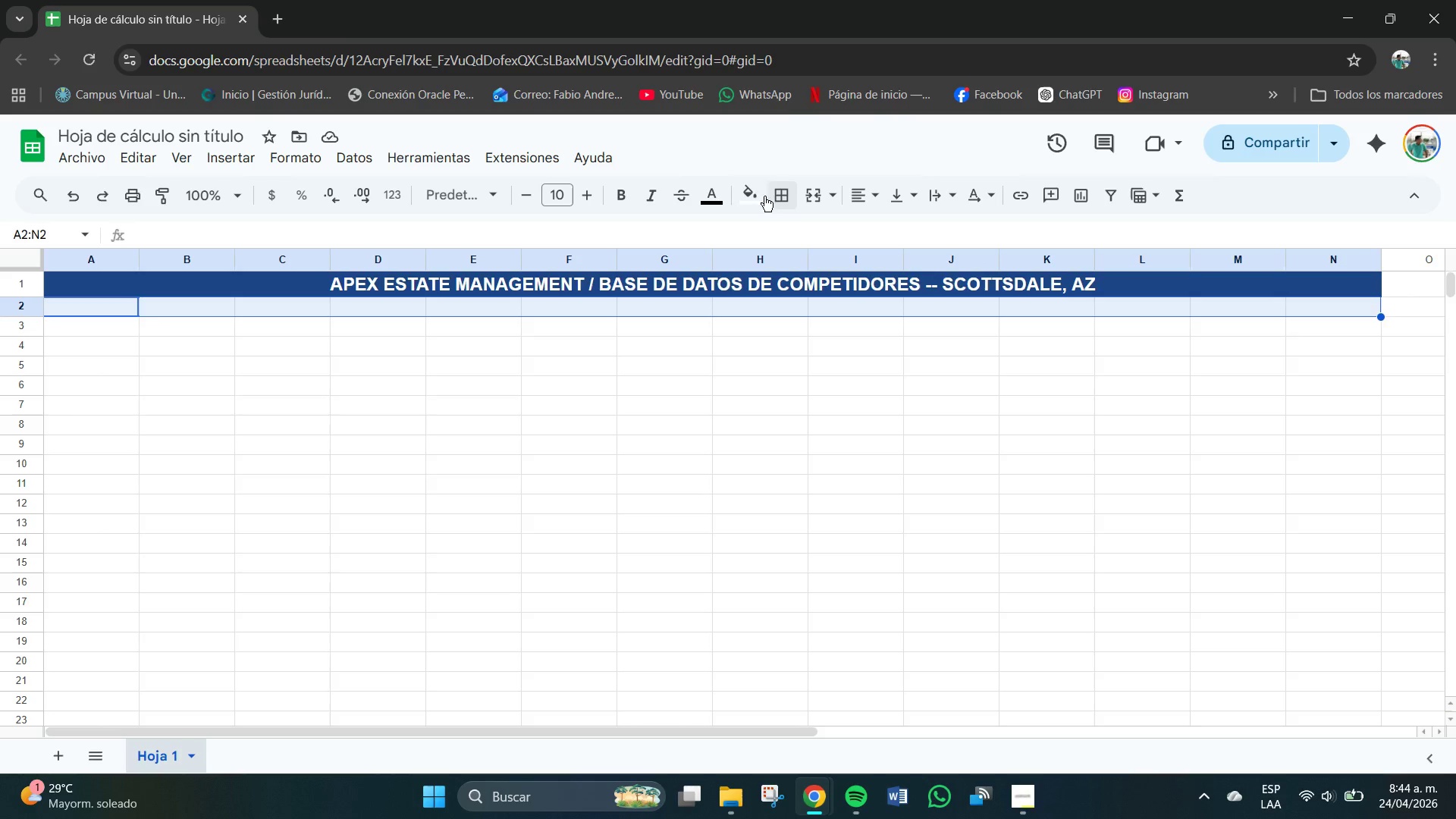 
left_click([752, 193])
 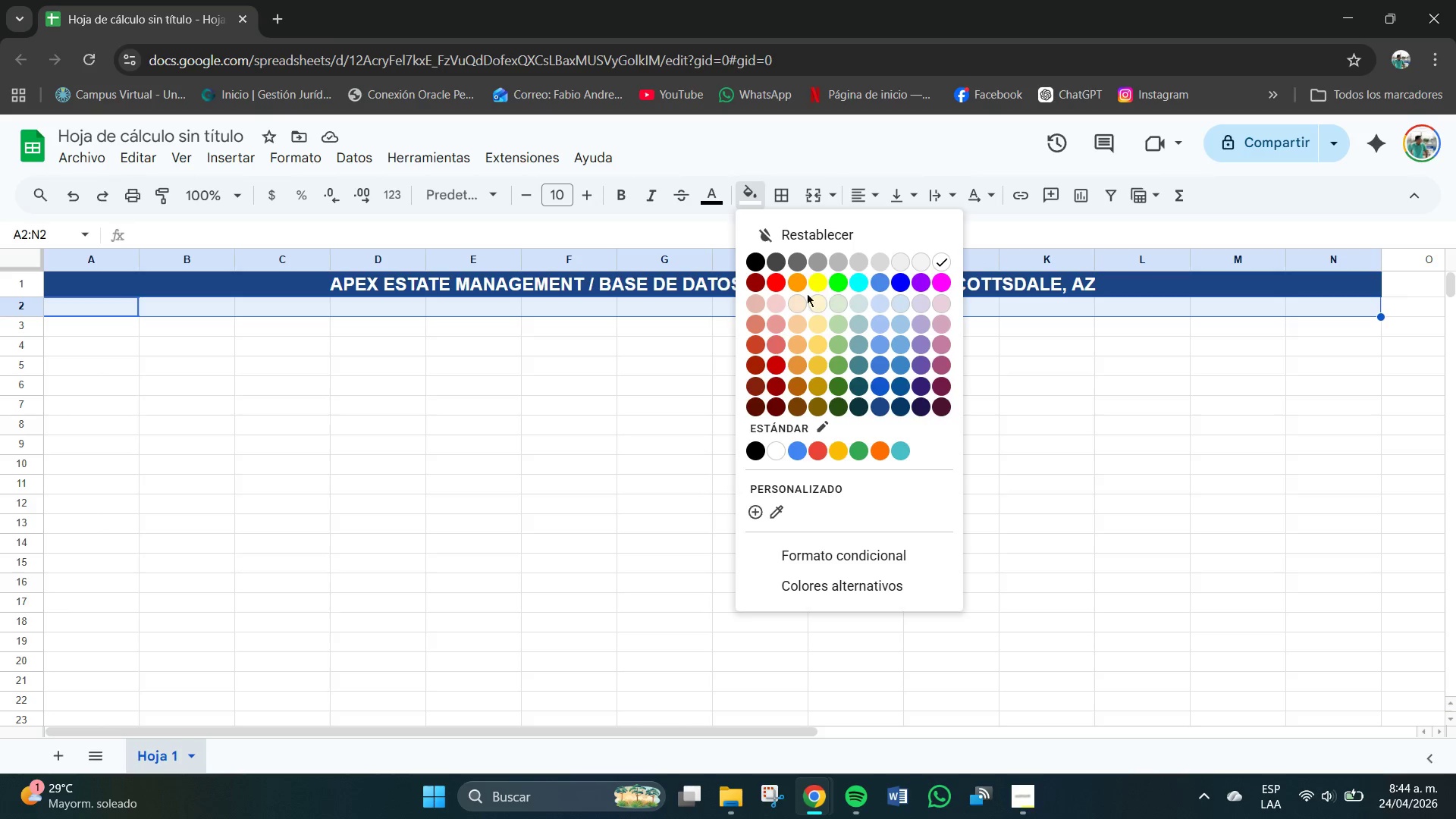 
left_click([795, 285])
 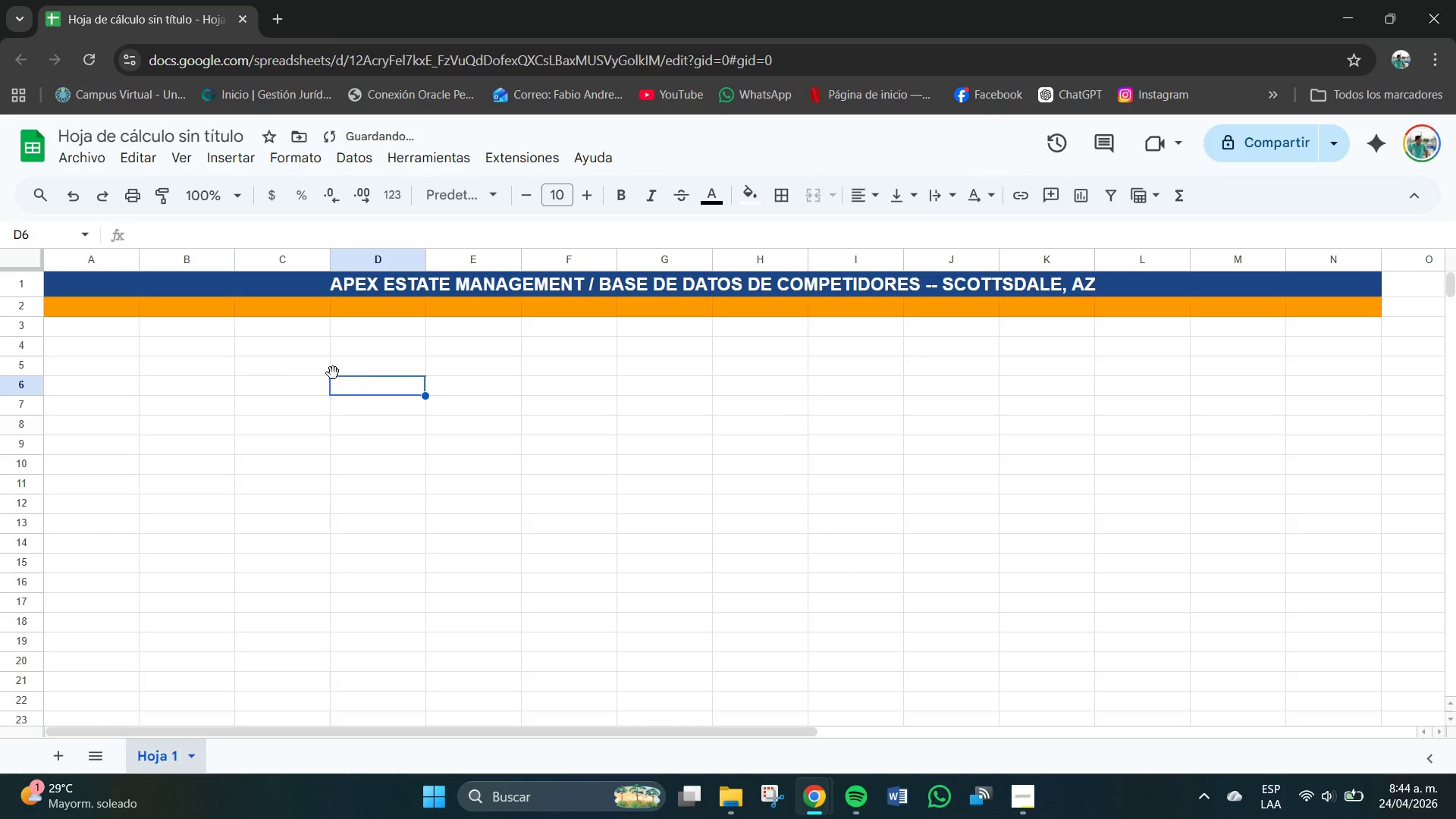 
left_click_drag(start_coordinate=[108, 312], to_coordinate=[1356, 316])
 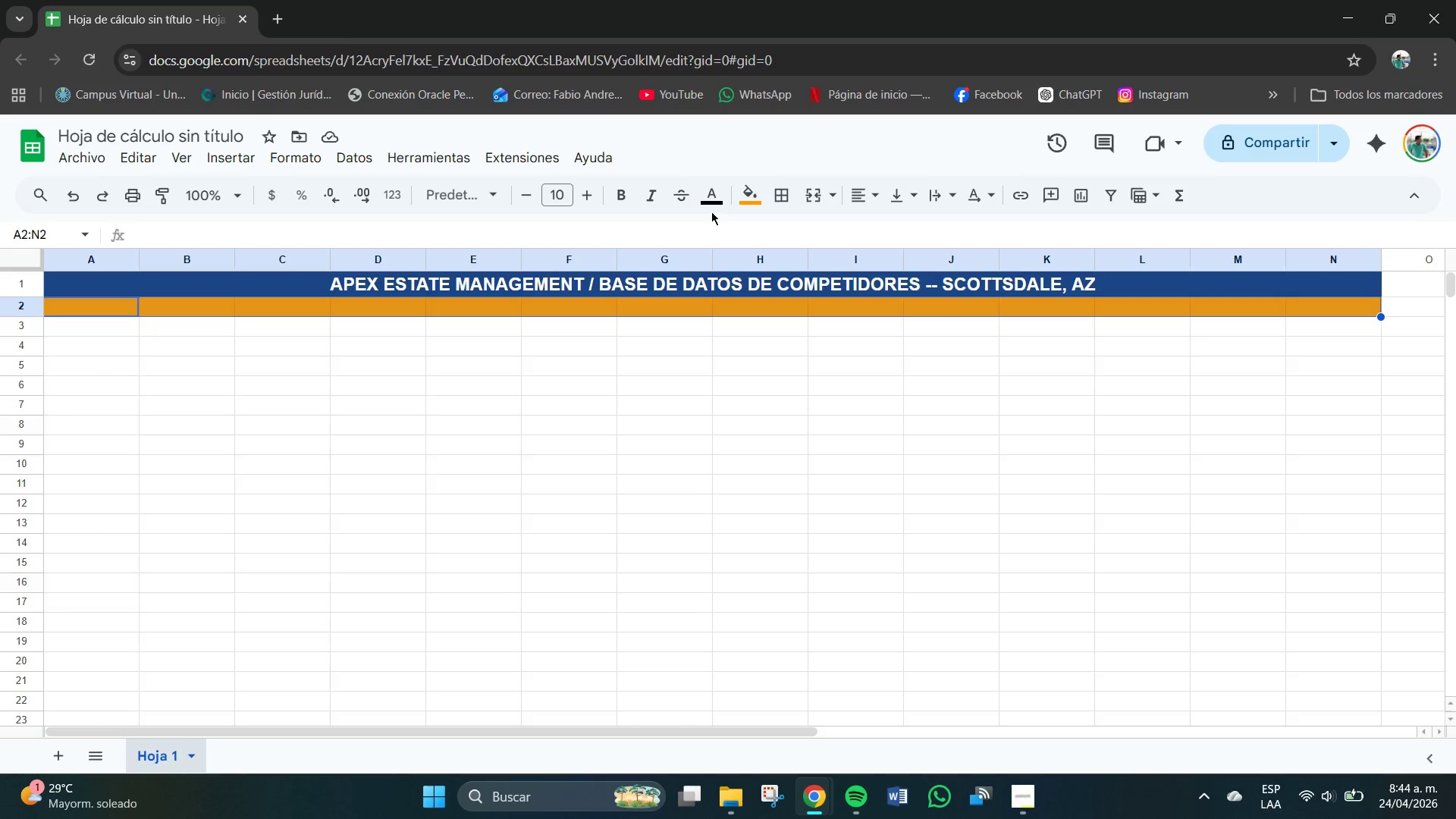 
wait(5.44)
 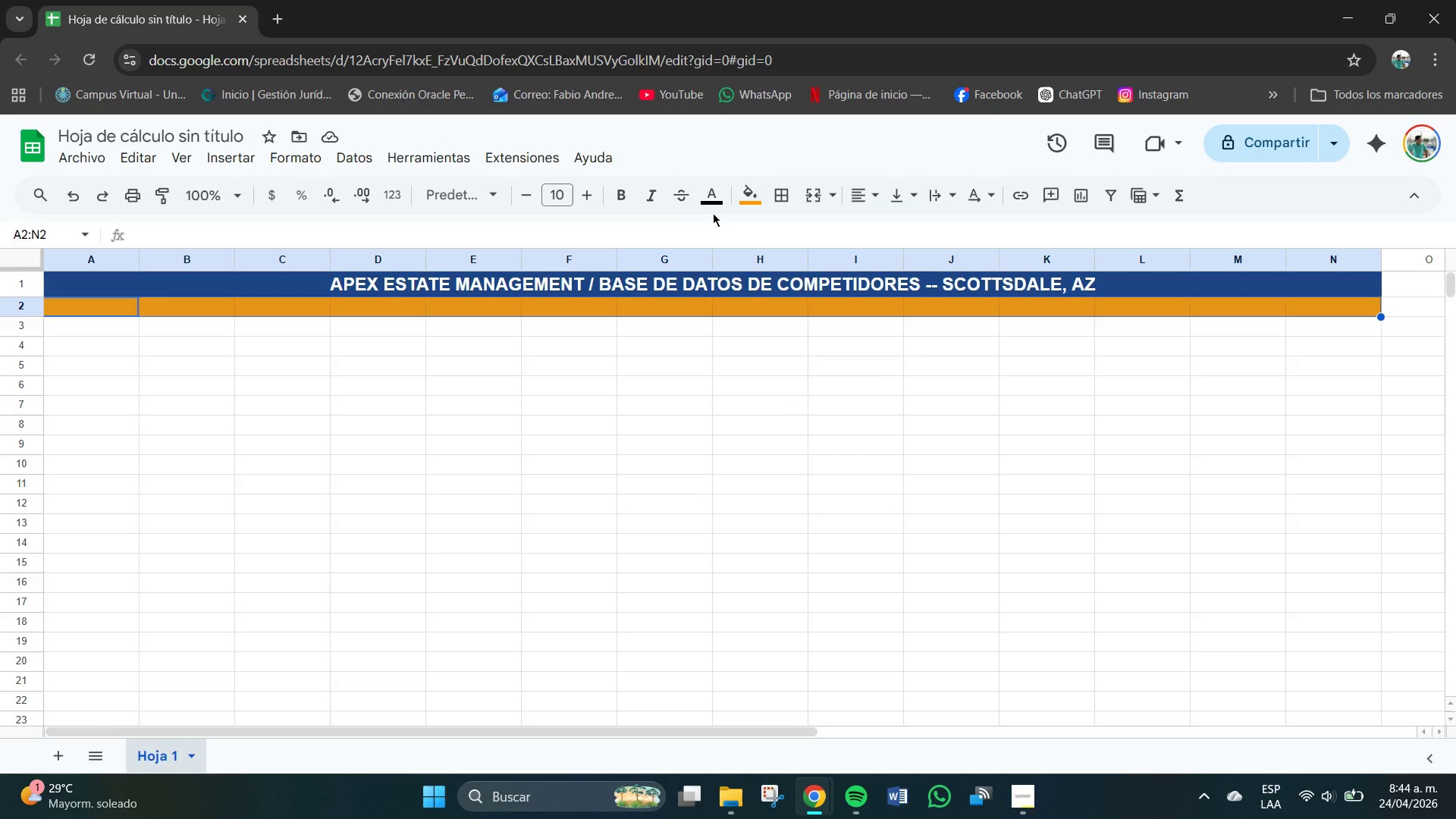 
left_click([714, 194])
 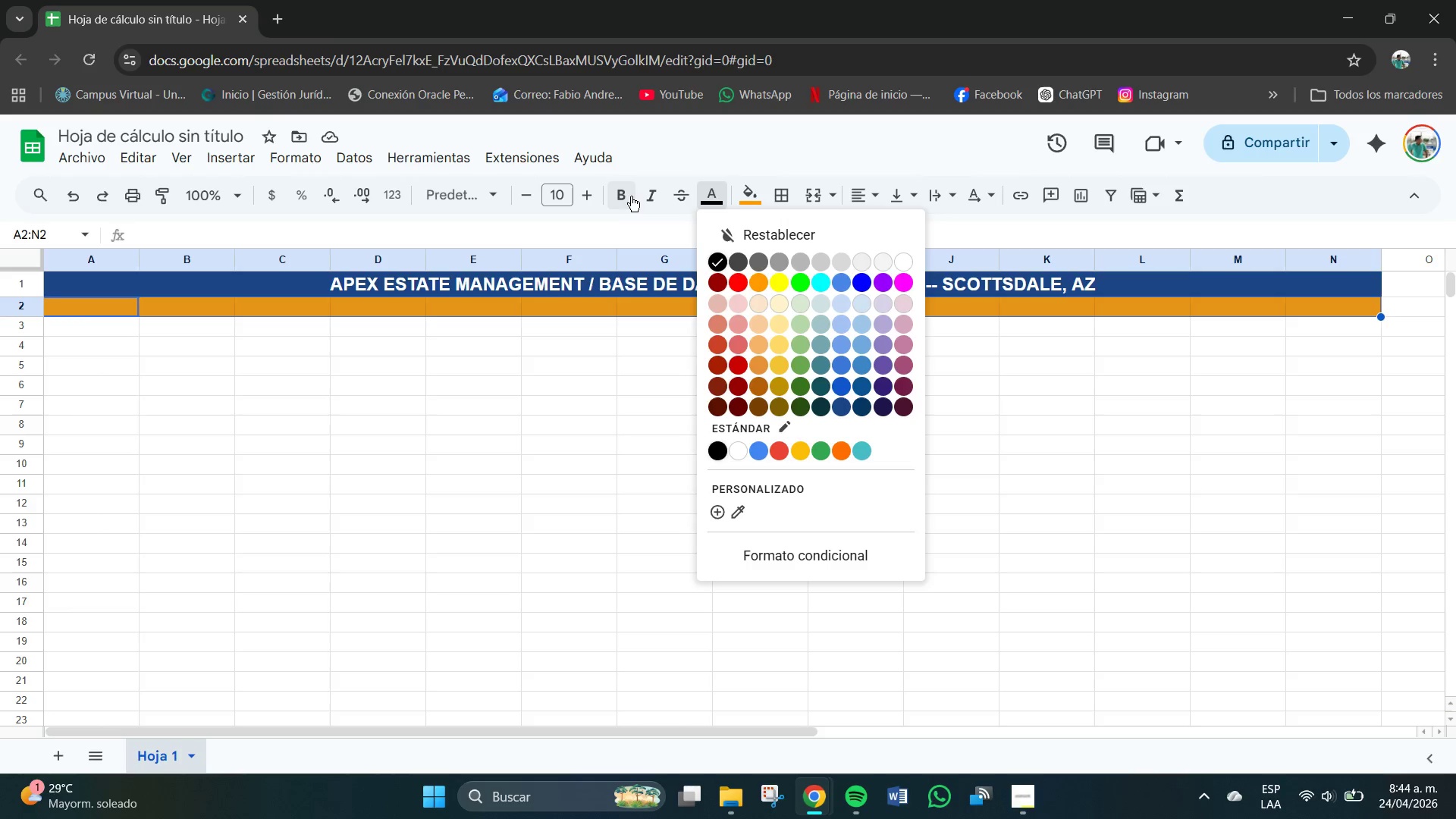 
left_click([628, 196])
 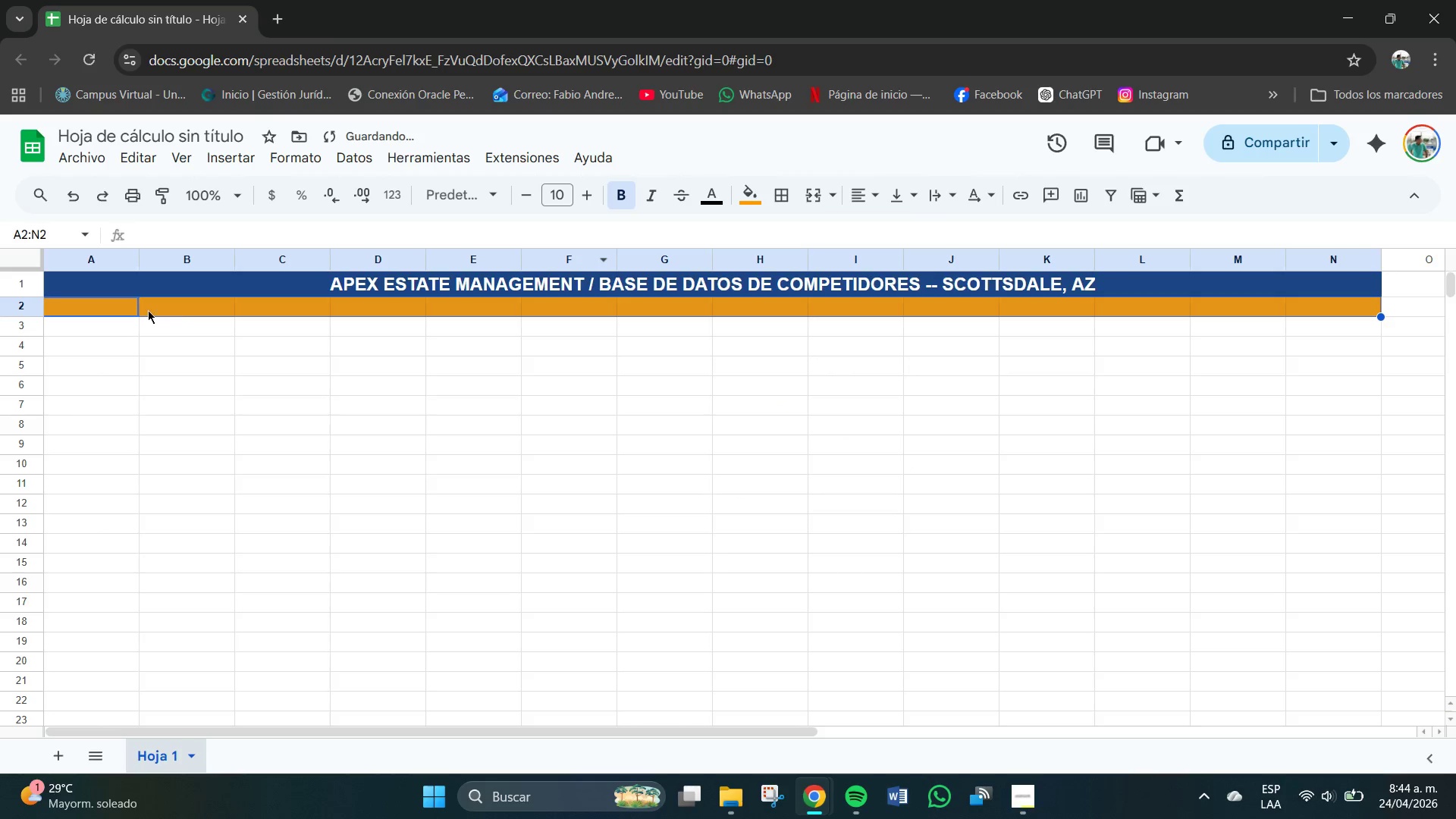 
double_click([126, 309])
 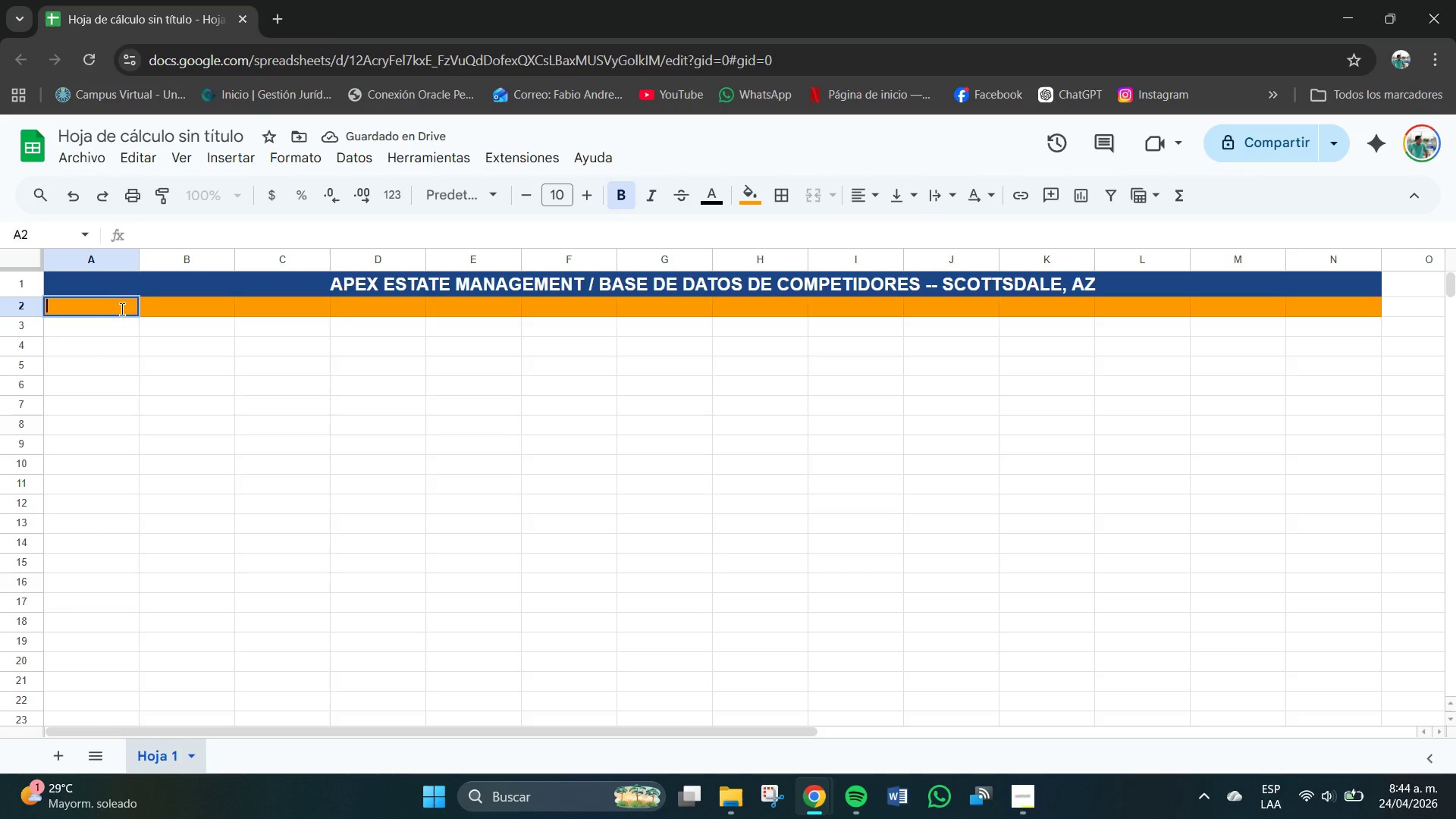 
key(Shift+3)
 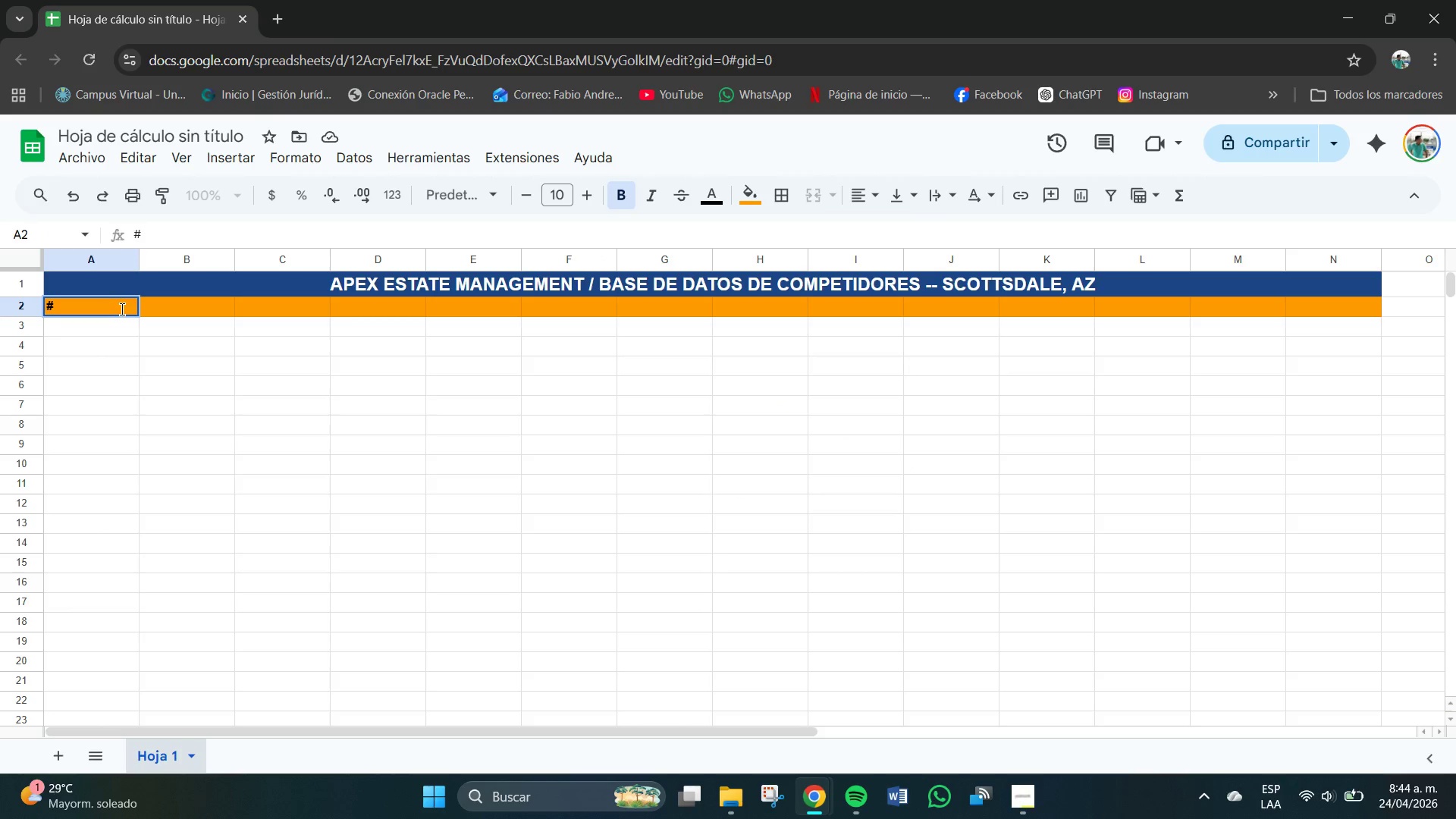 
key(Tab)
 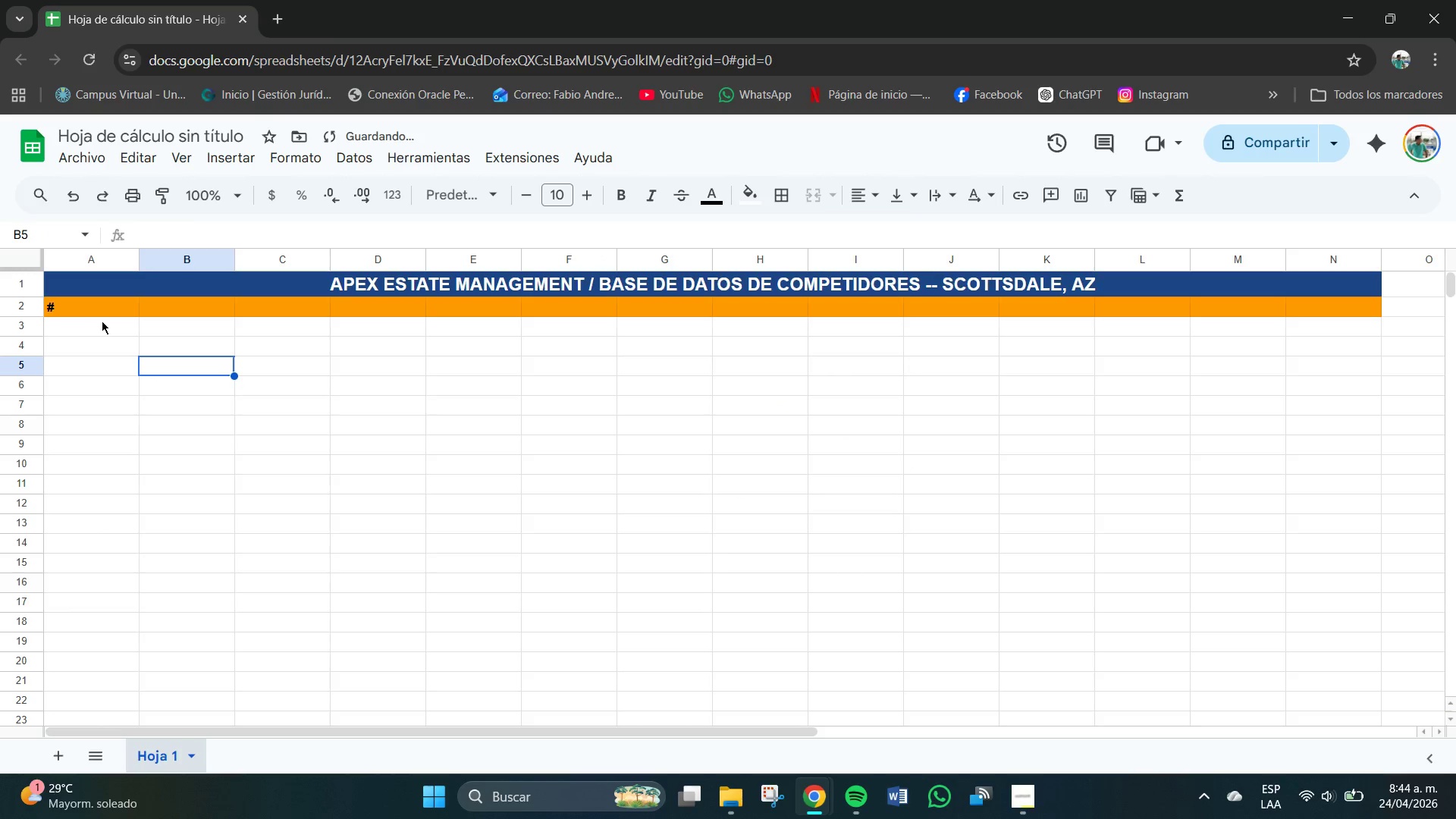 
left_click_drag(start_coordinate=[102, 313], to_coordinate=[1374, 312])
 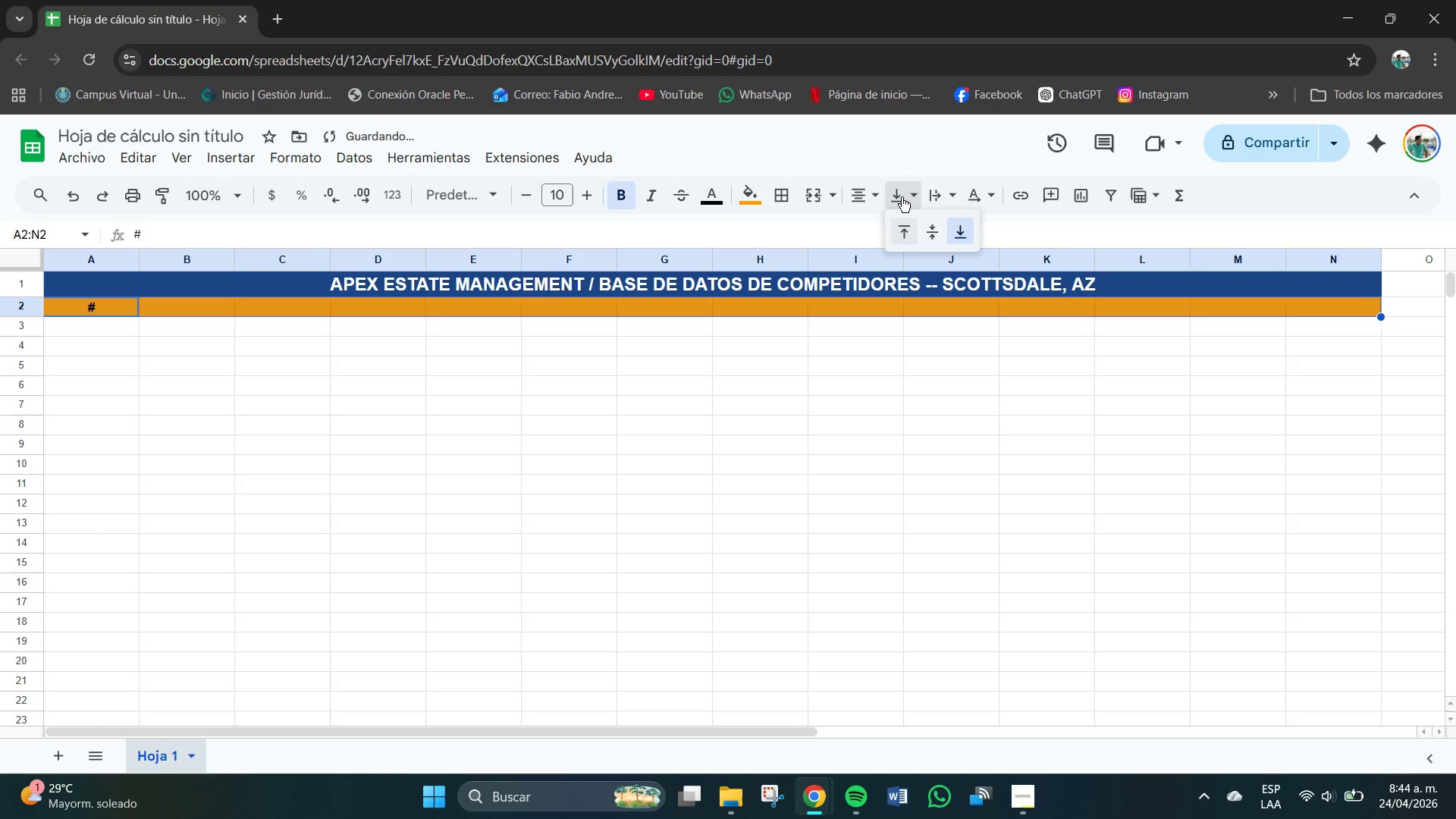 
left_click([933, 229])
 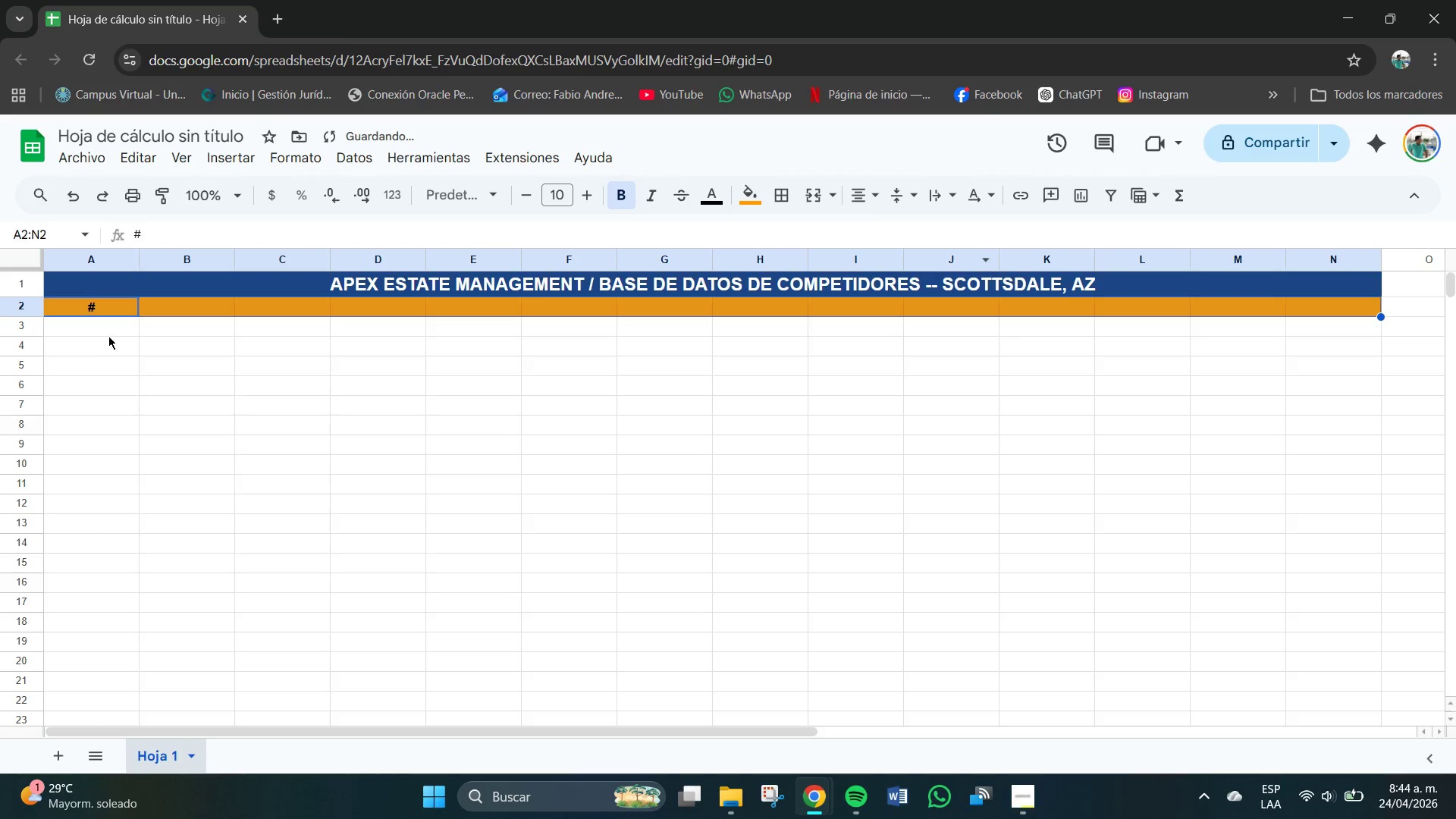 
left_click_drag(start_coordinate=[123, 326], to_coordinate=[128, 325])
 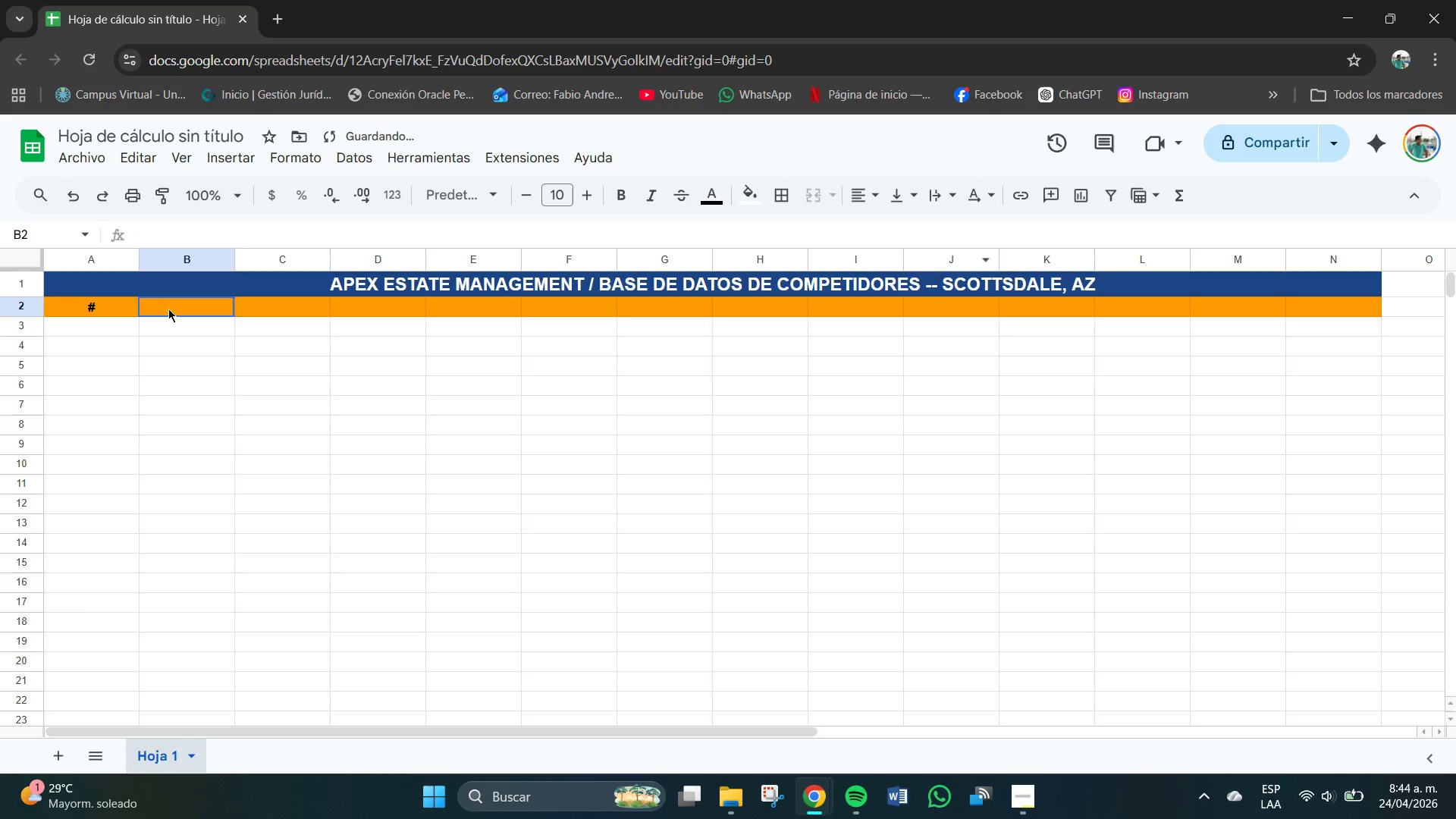 
double_click([168, 309])
 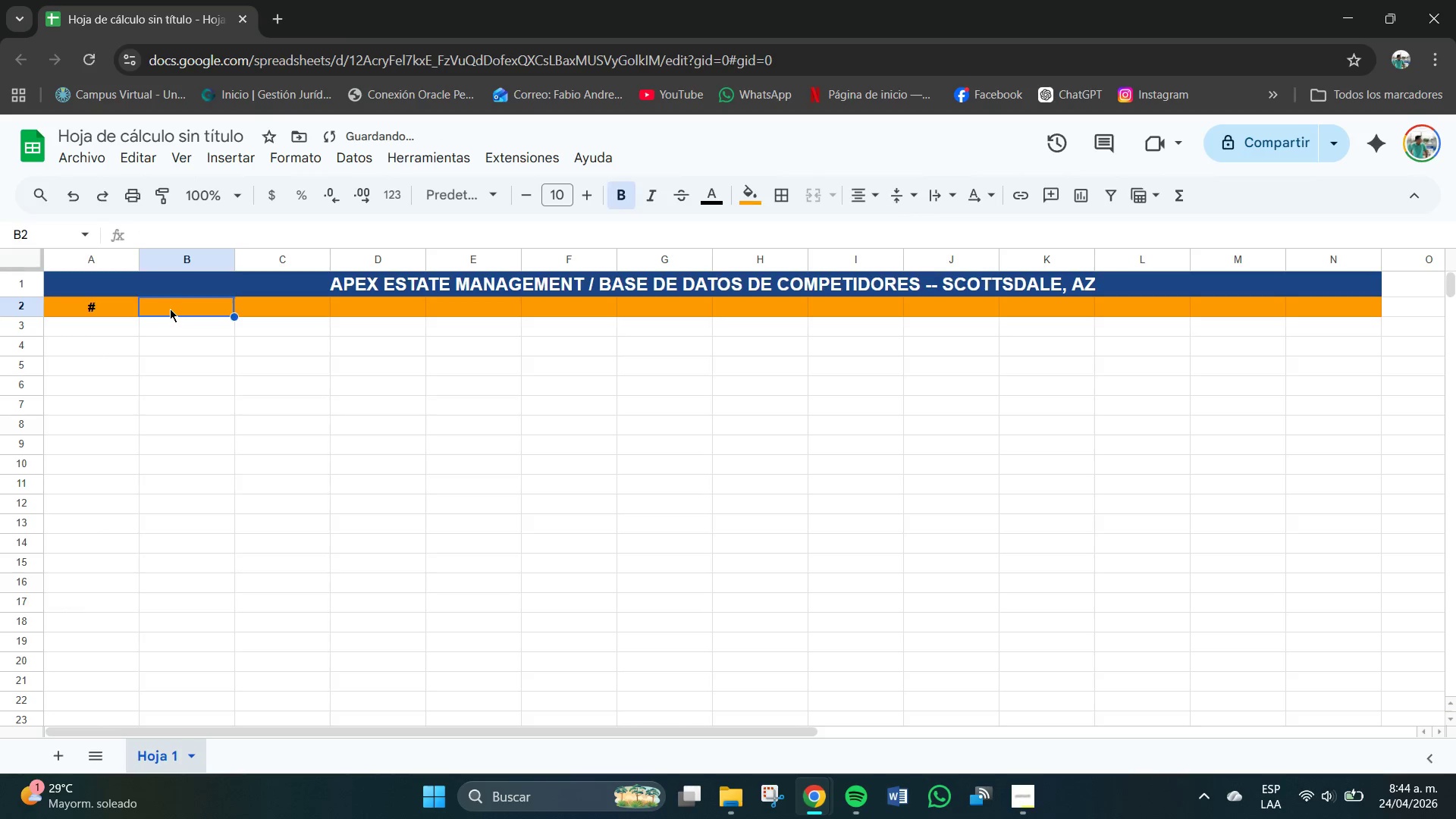 
triple_click([170, 309])
 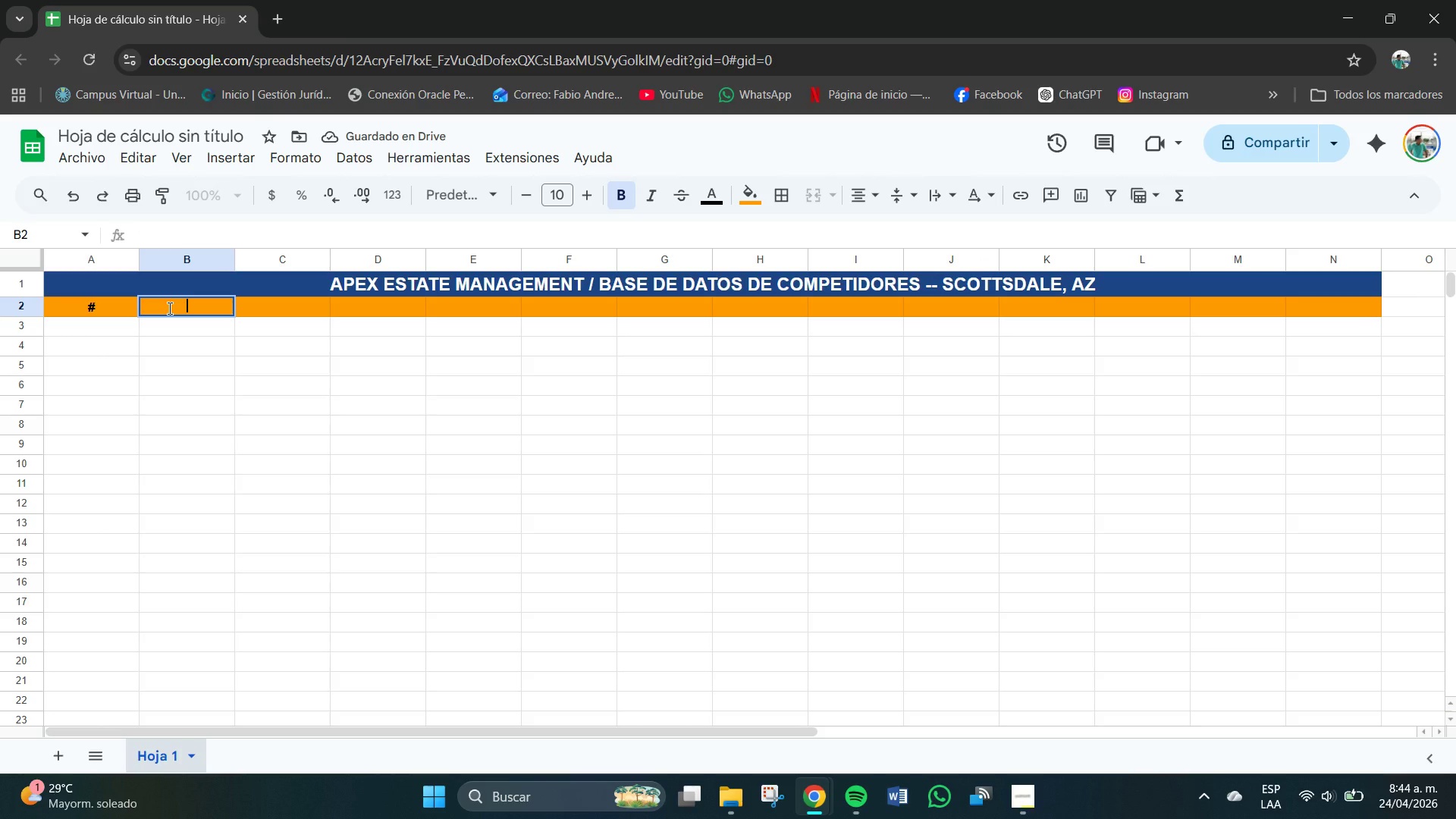 
type(C)
key(Backspace)
type(C)
key(Backspace)
type(Competidores[NumLock])
key(Backspace)
key(Backspace)
 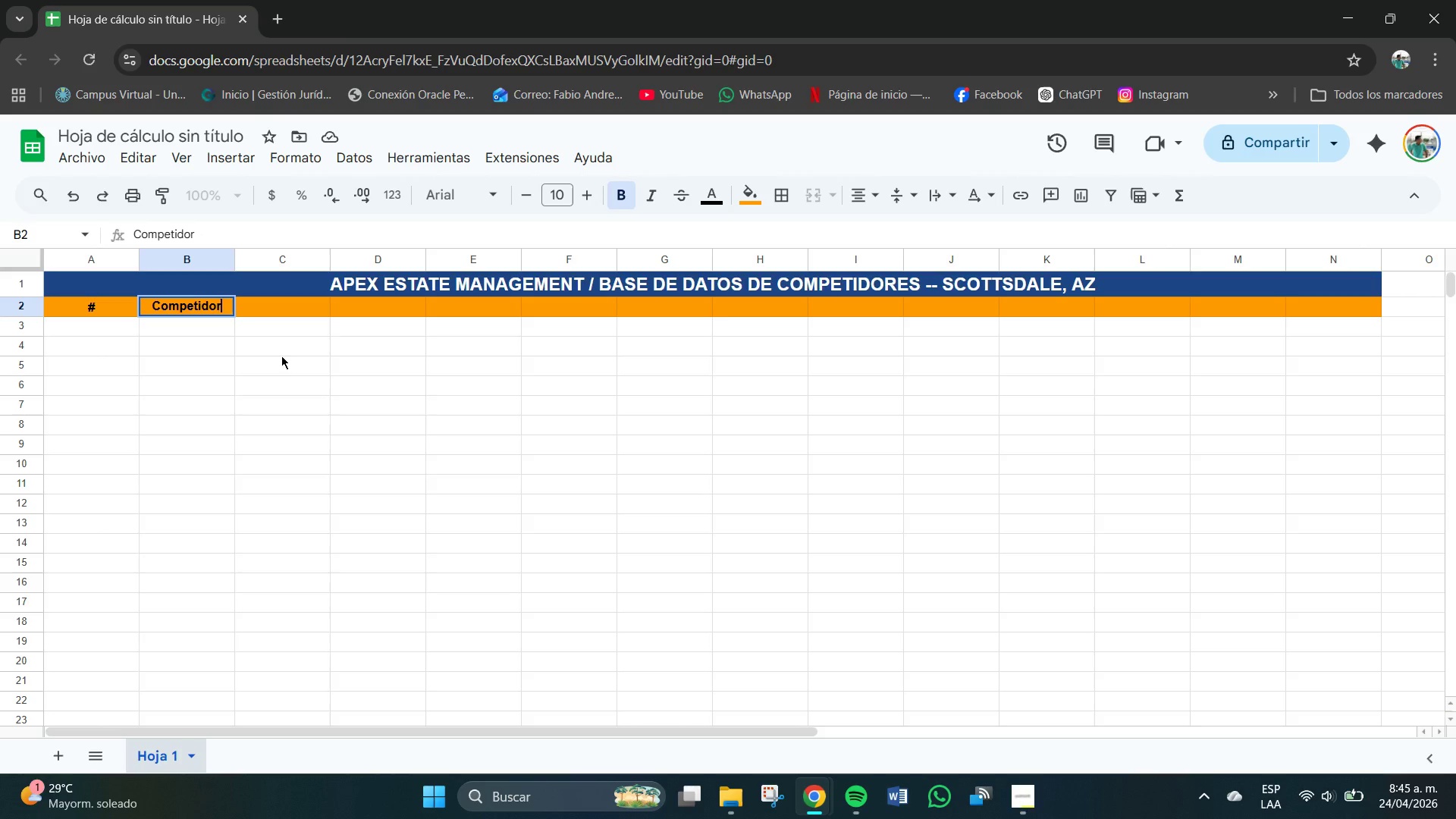 
key(Tab)
type(URL Sitio Web)
key(Tab)
type(Servicios Princia)
key(Backspace)
type(pal)
 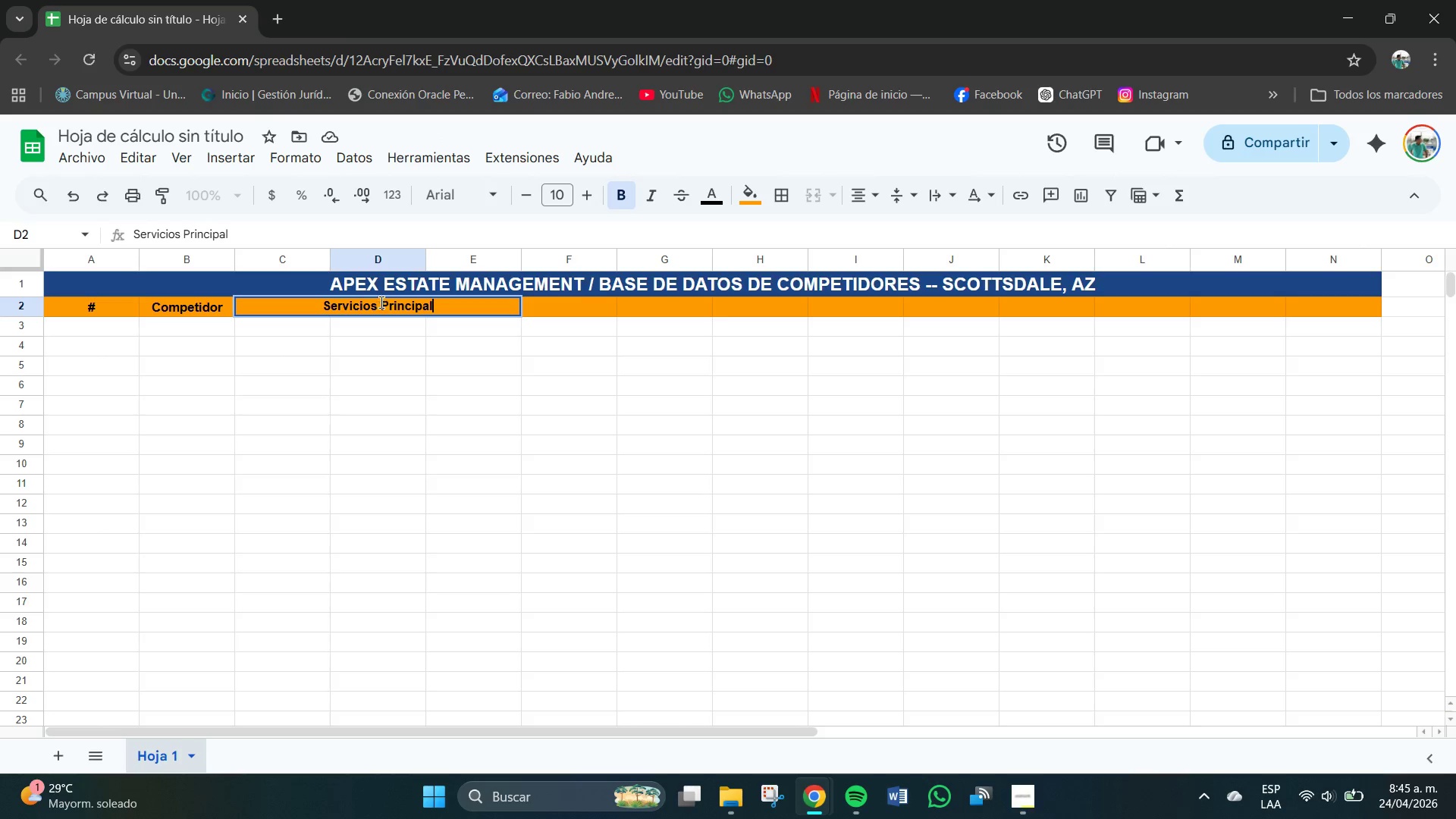 
left_click([378, 306])
 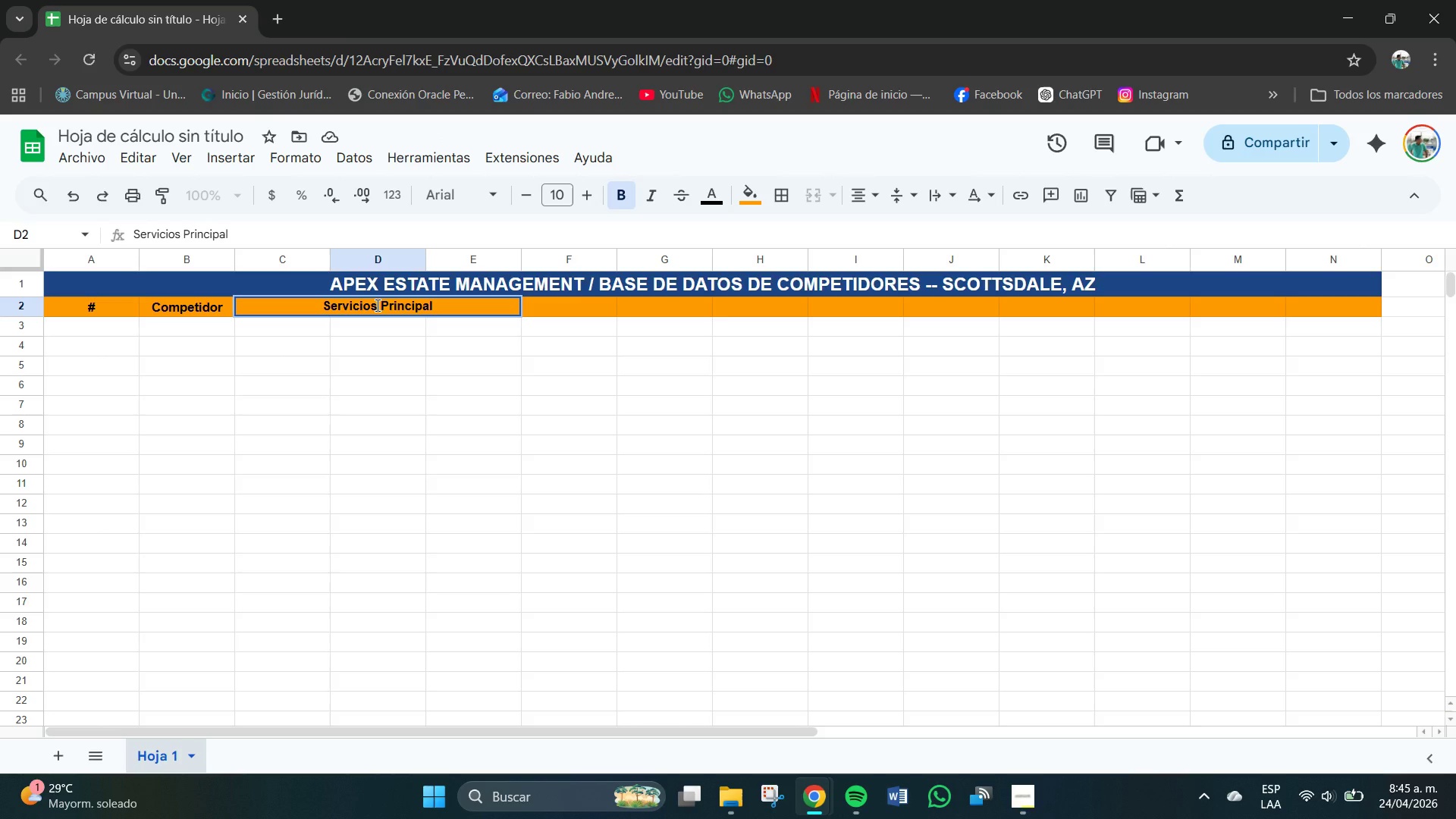 
left_click([378, 306])
 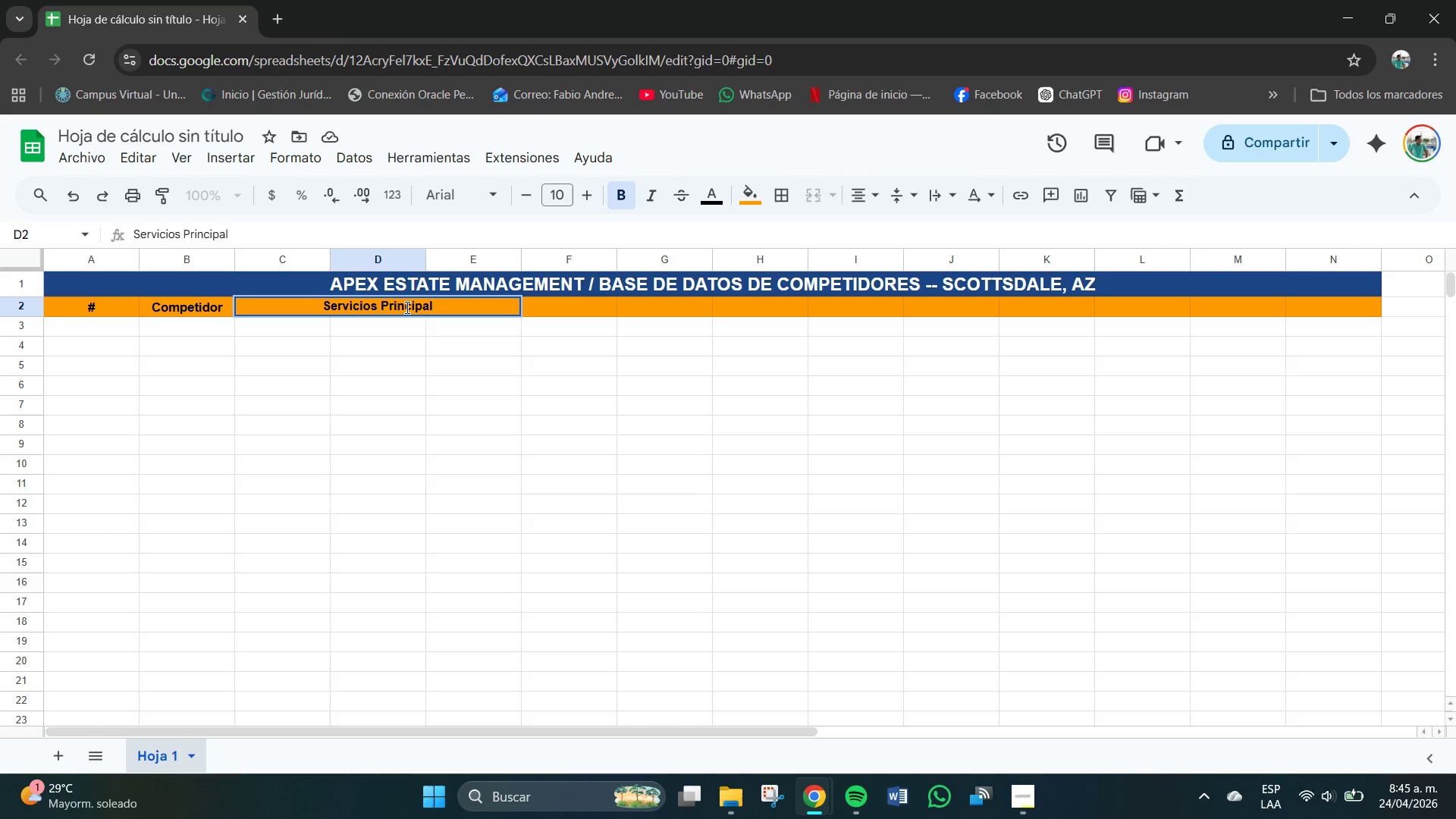 
key(Backspace)
 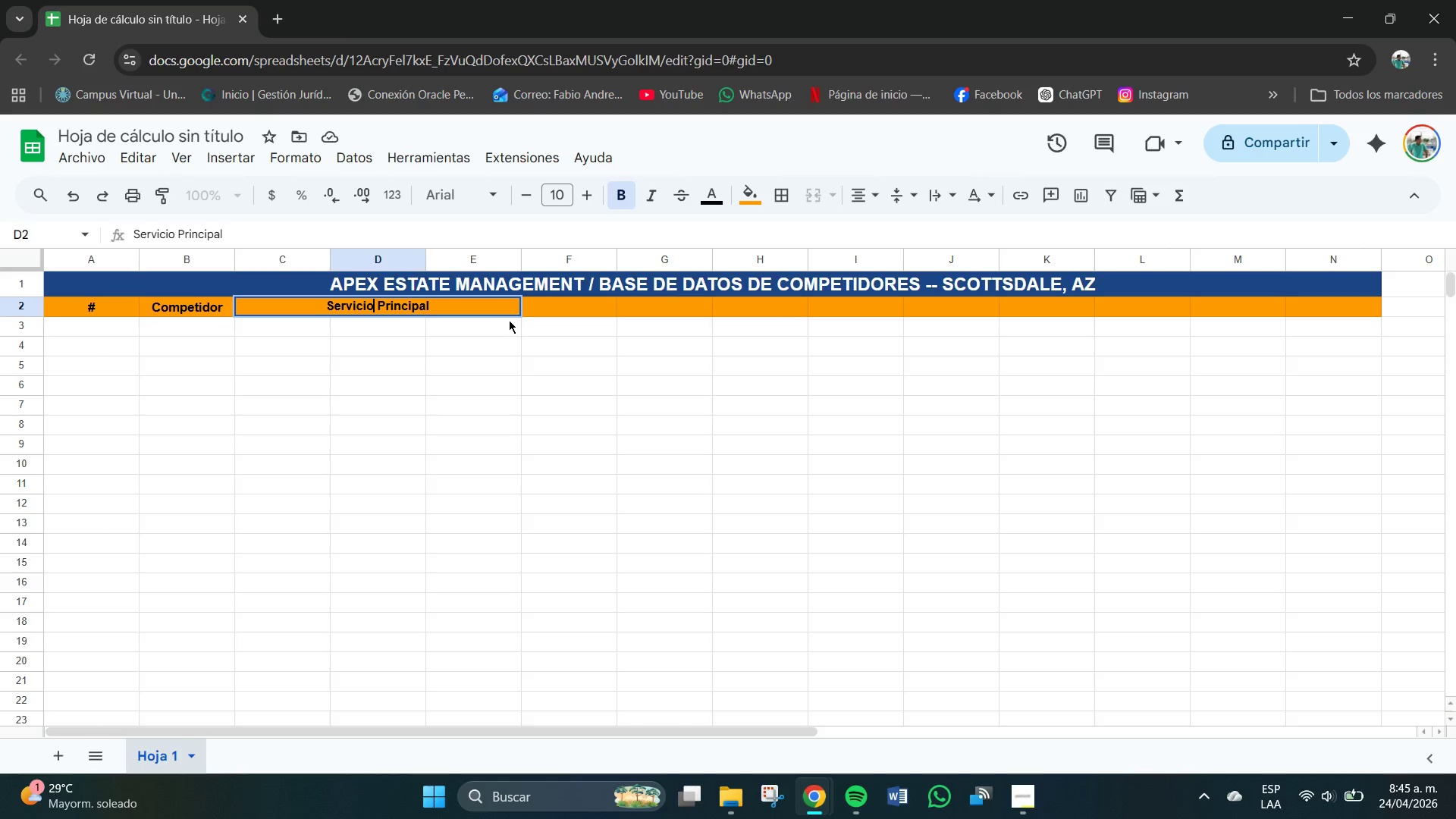 
key(Tab)
 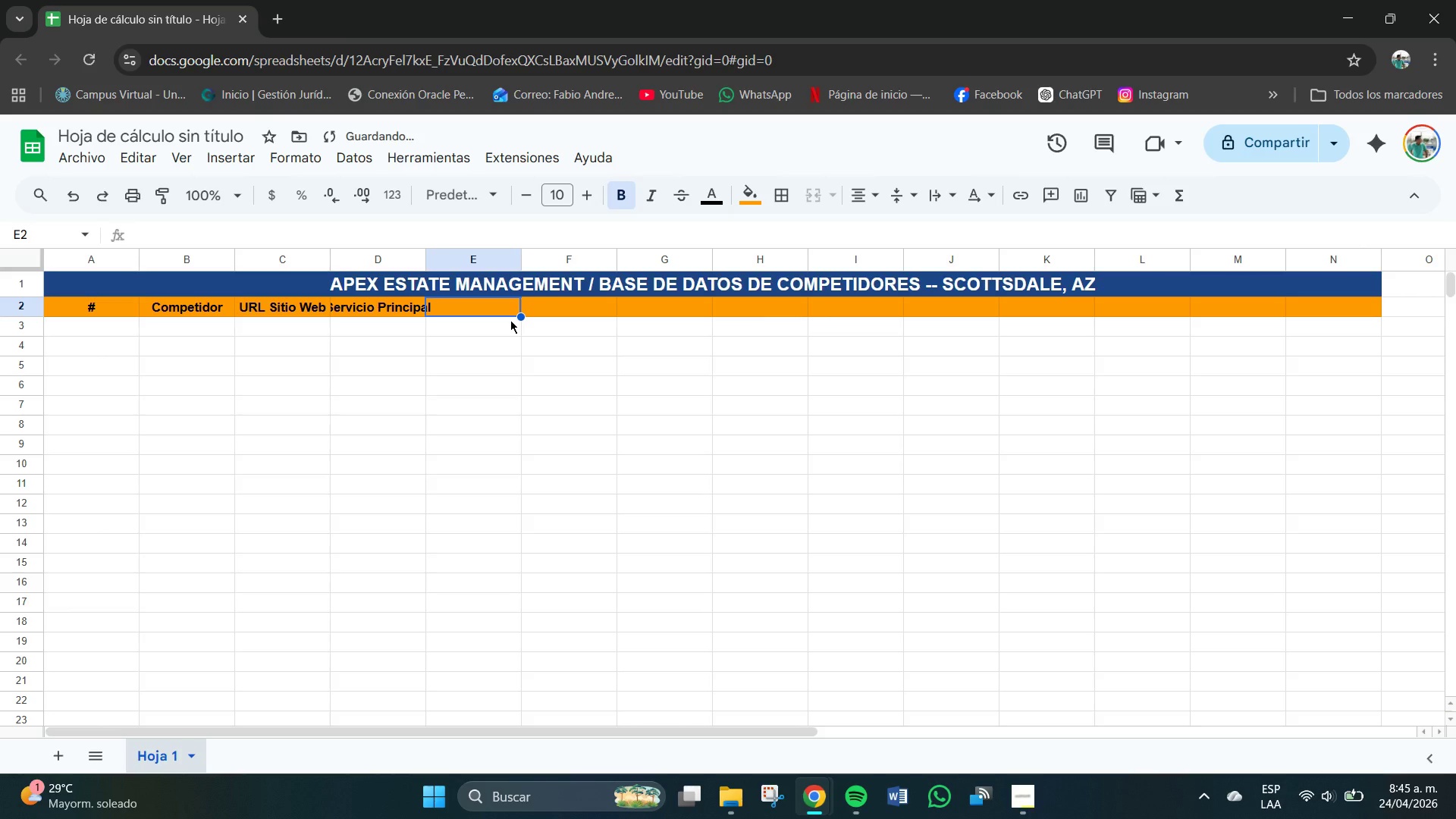 
key(CapsLock)
 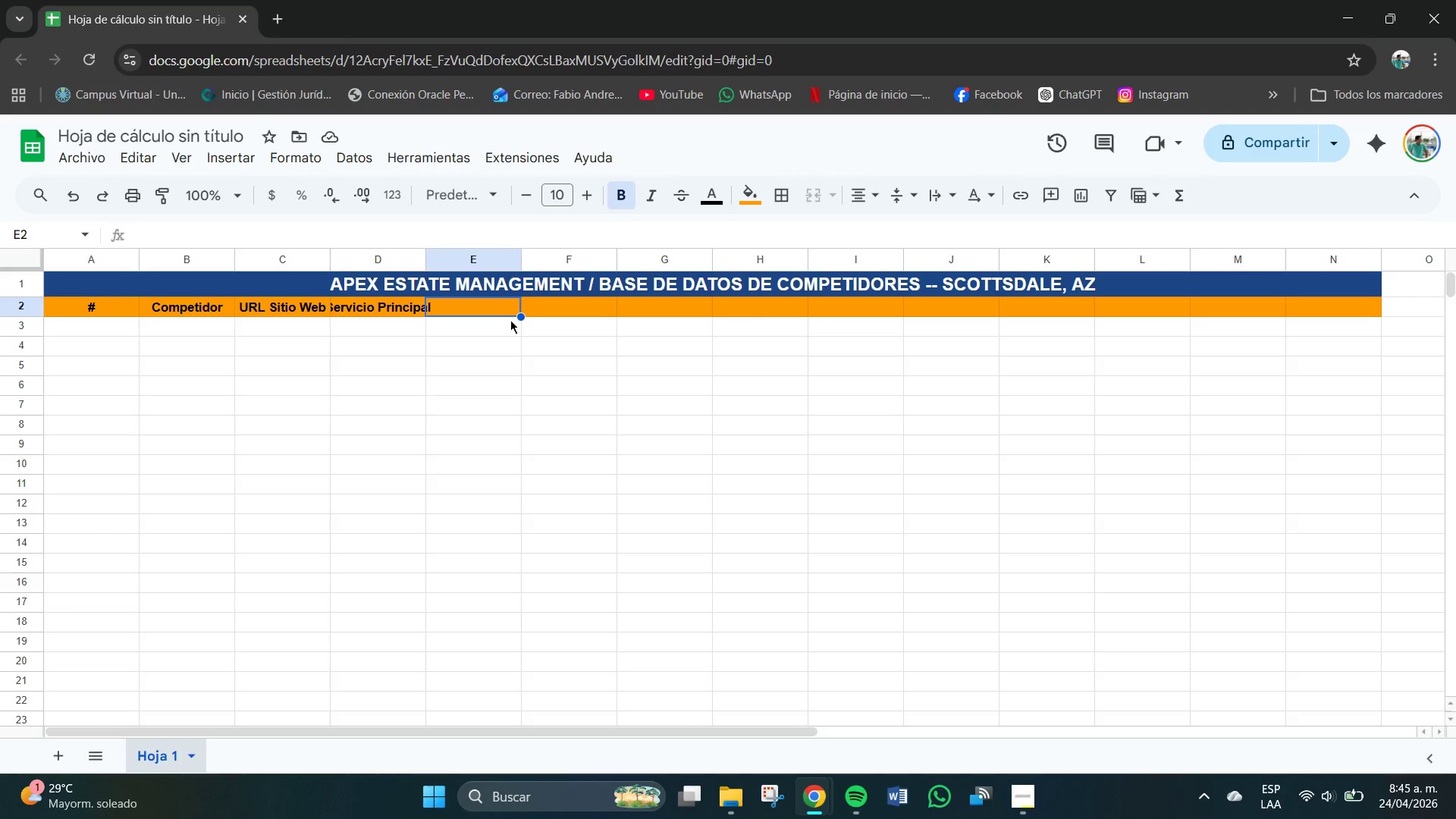 
type(Rating Publico)
key(Tab)
type(N!)
key(Backspace)
type(| Rese`as)
key(Tab)
type(A`oa en Marc)
key(Backspace)
key(Backspace)
key(Backspace)
type(ercada)
key(Backspace)
type(o)
 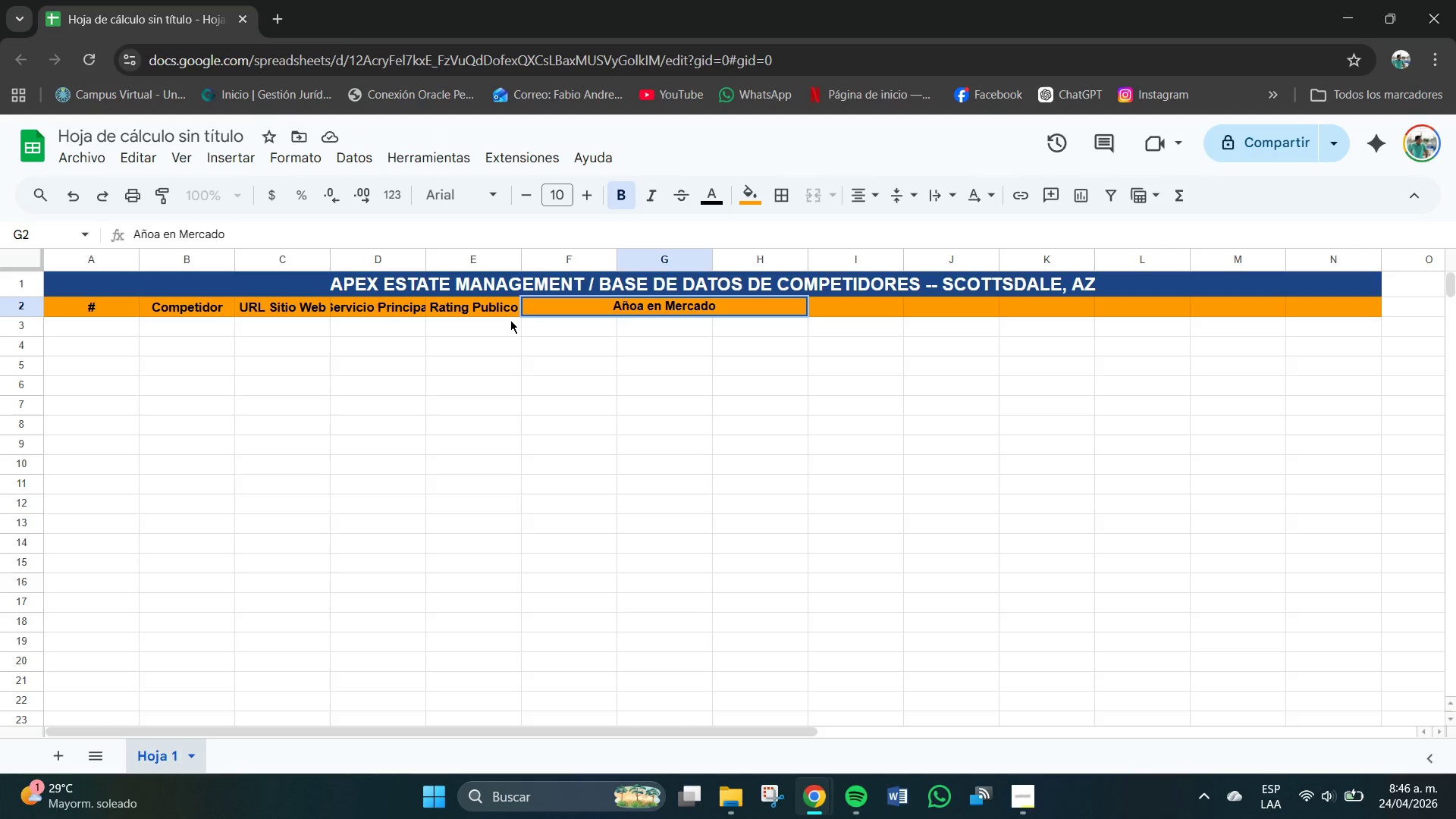 
left_click([645, 305])
 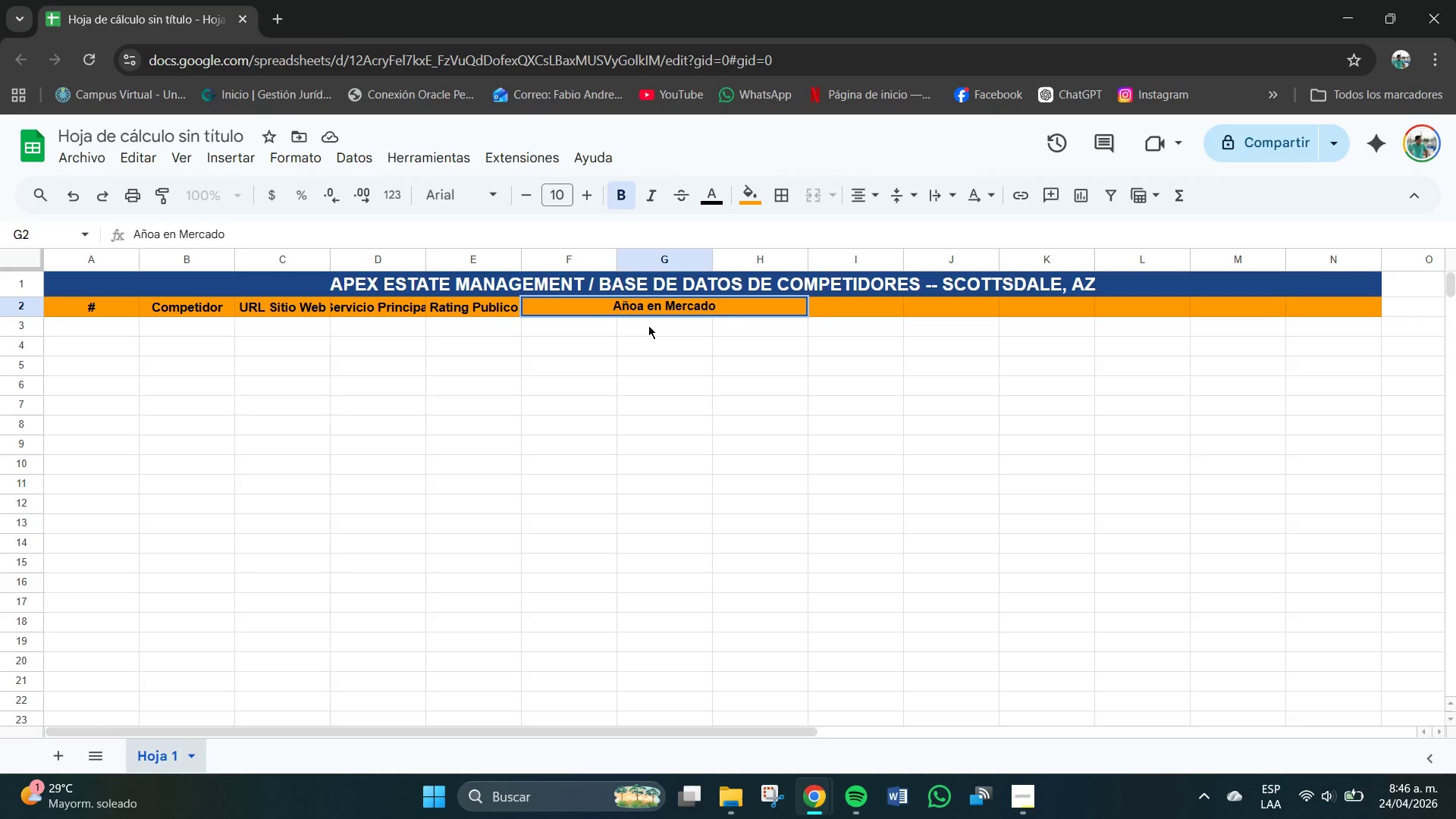 
key(Backspace)
 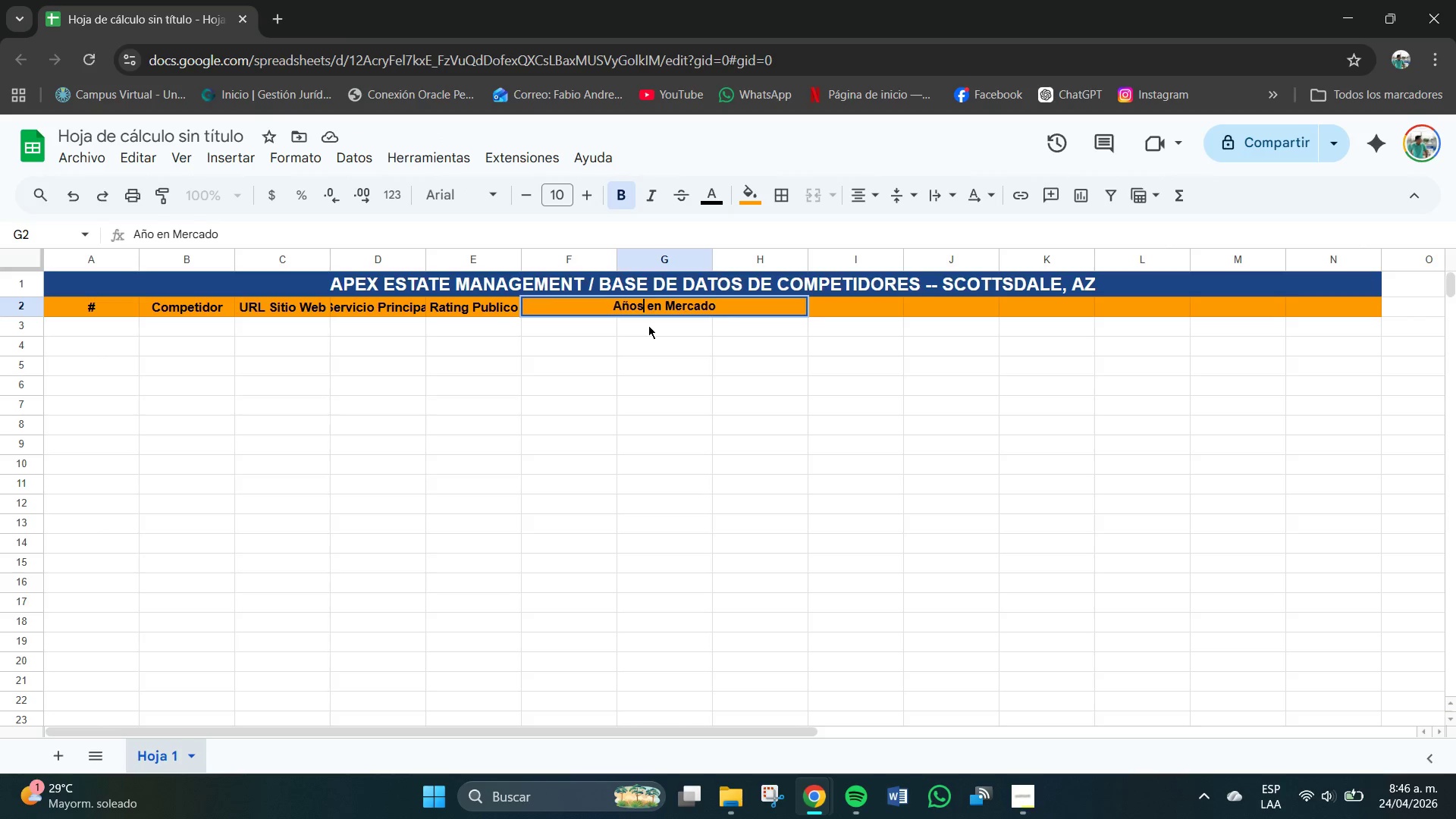 
key(S)
 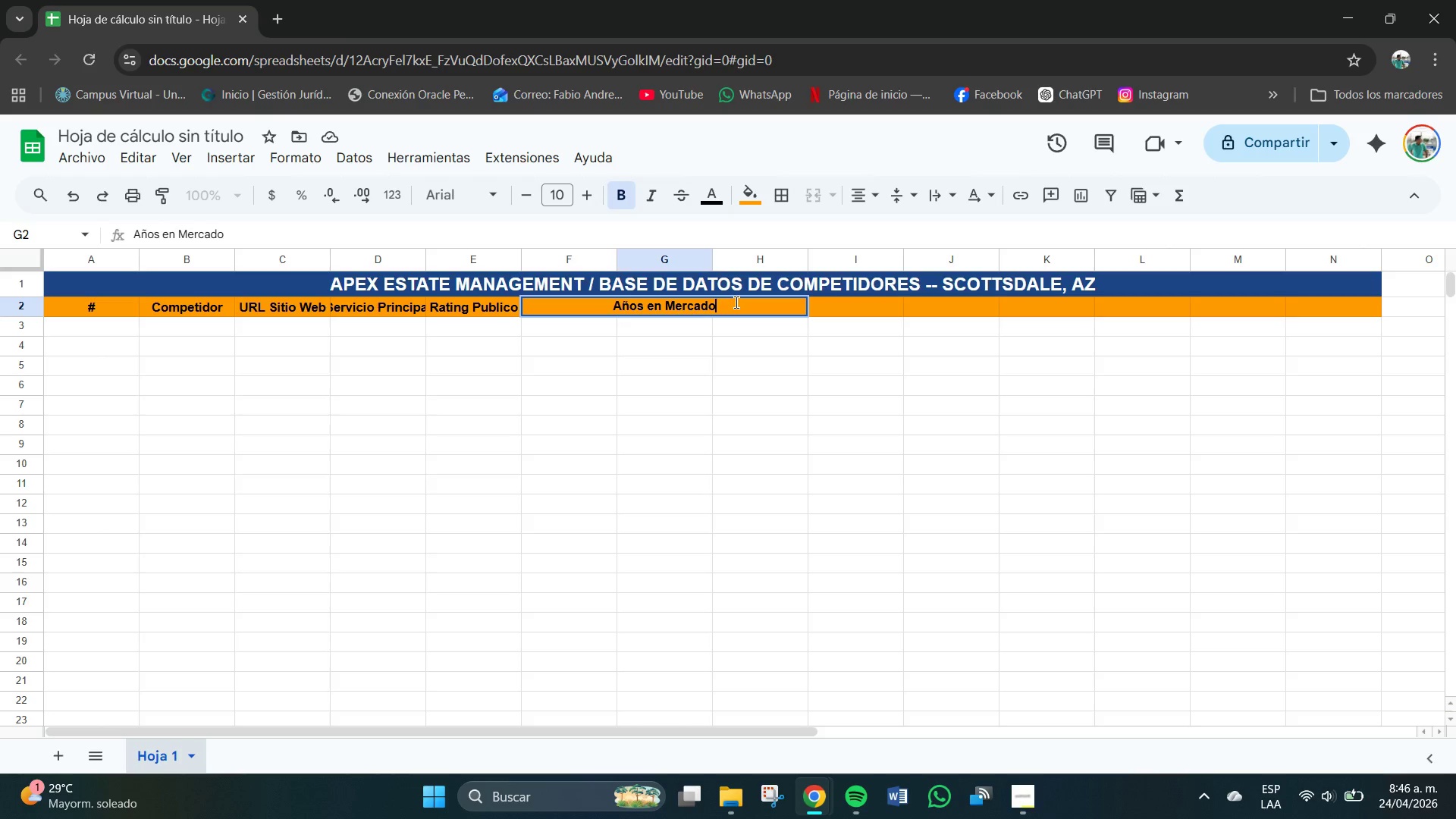 
wait(7.56)
 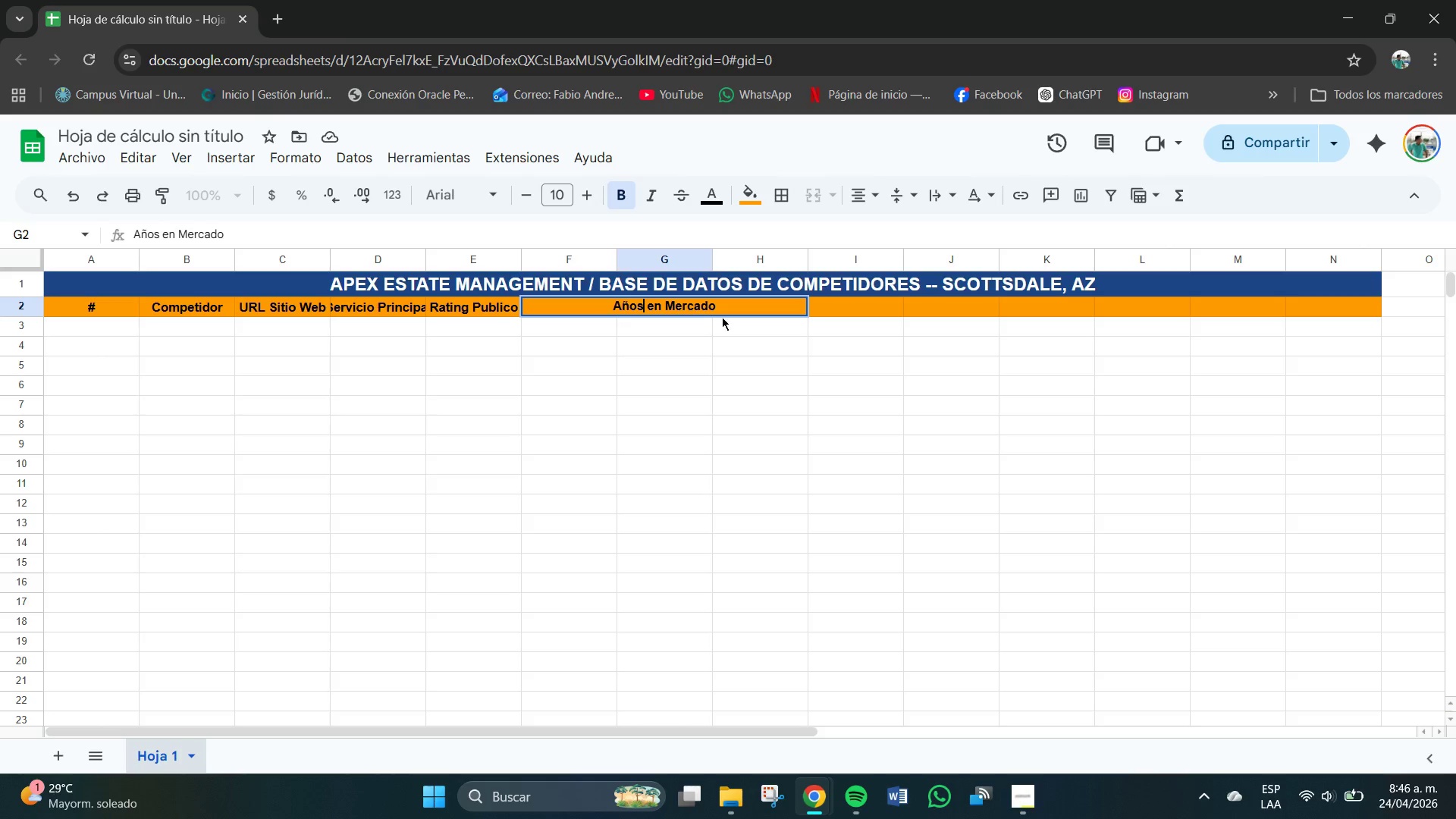 
key(Tab)
type(Zona de Servicio)
key(Tab)
type(Telefono)
key(Tab)
type(Precio Basa)
key(Backspace)
type(e *$()
key(Tab)
type(Modelo de Precios)
key(Tab)
type(Persoo)
key(Backspace)
key(Backspace)
type(oa)
key(Backspace)
type(nal Certificado)
key(Tab)
 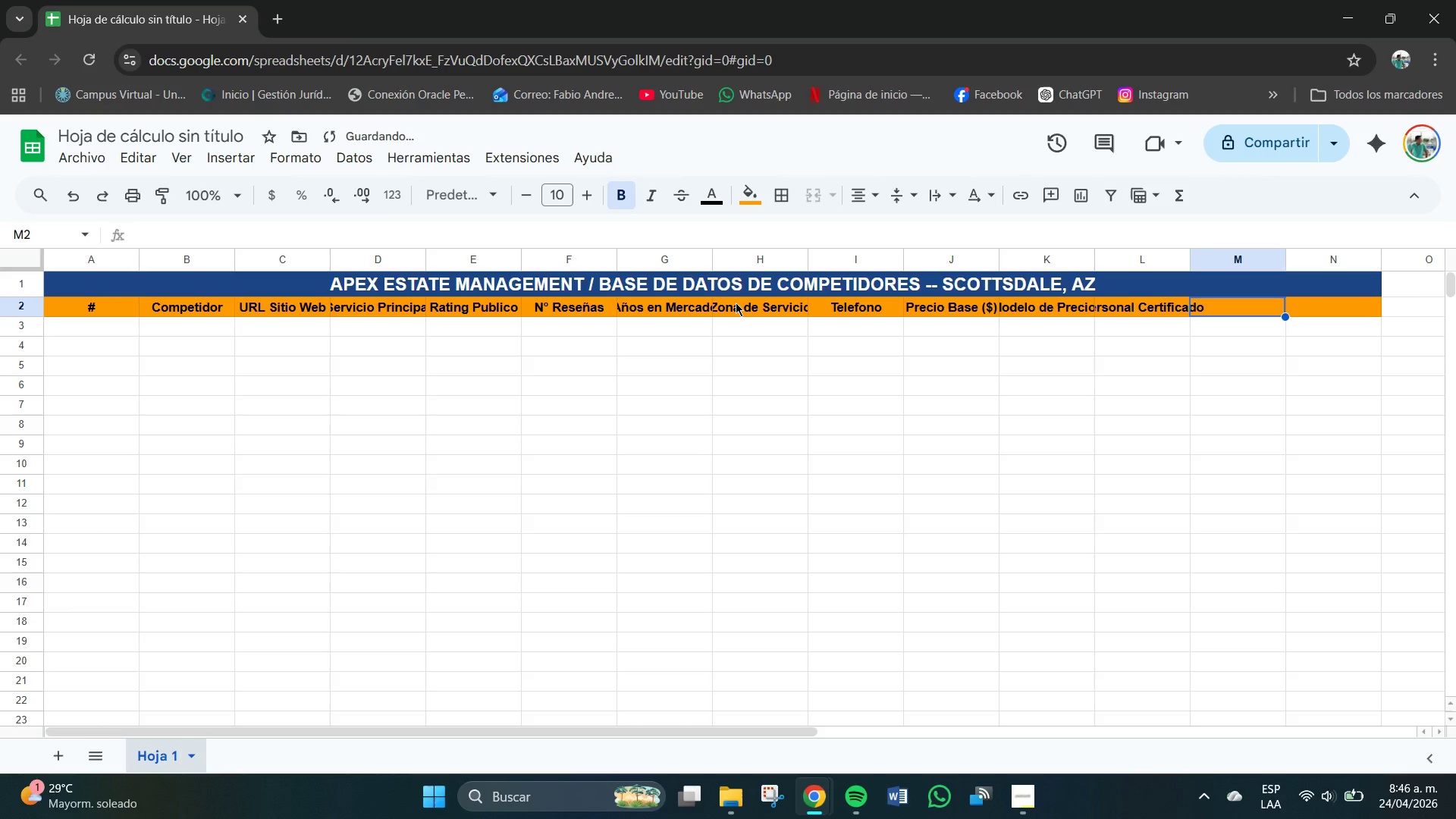 
type(Segir)
key(Backspace)
key(Backspace)
type(uro Licencia)
key(Tab)
type(Notas )
 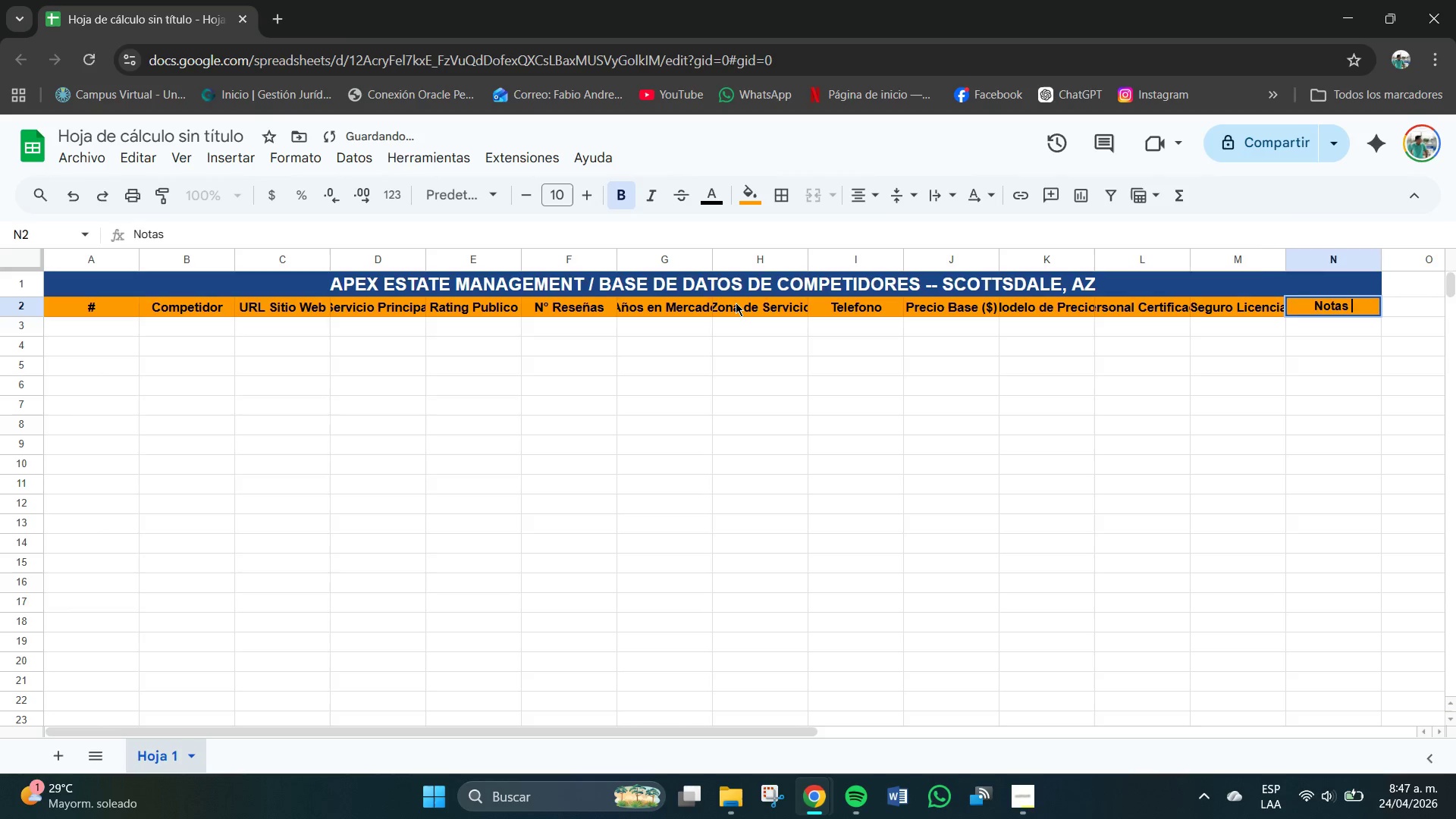 
key(Enter)
 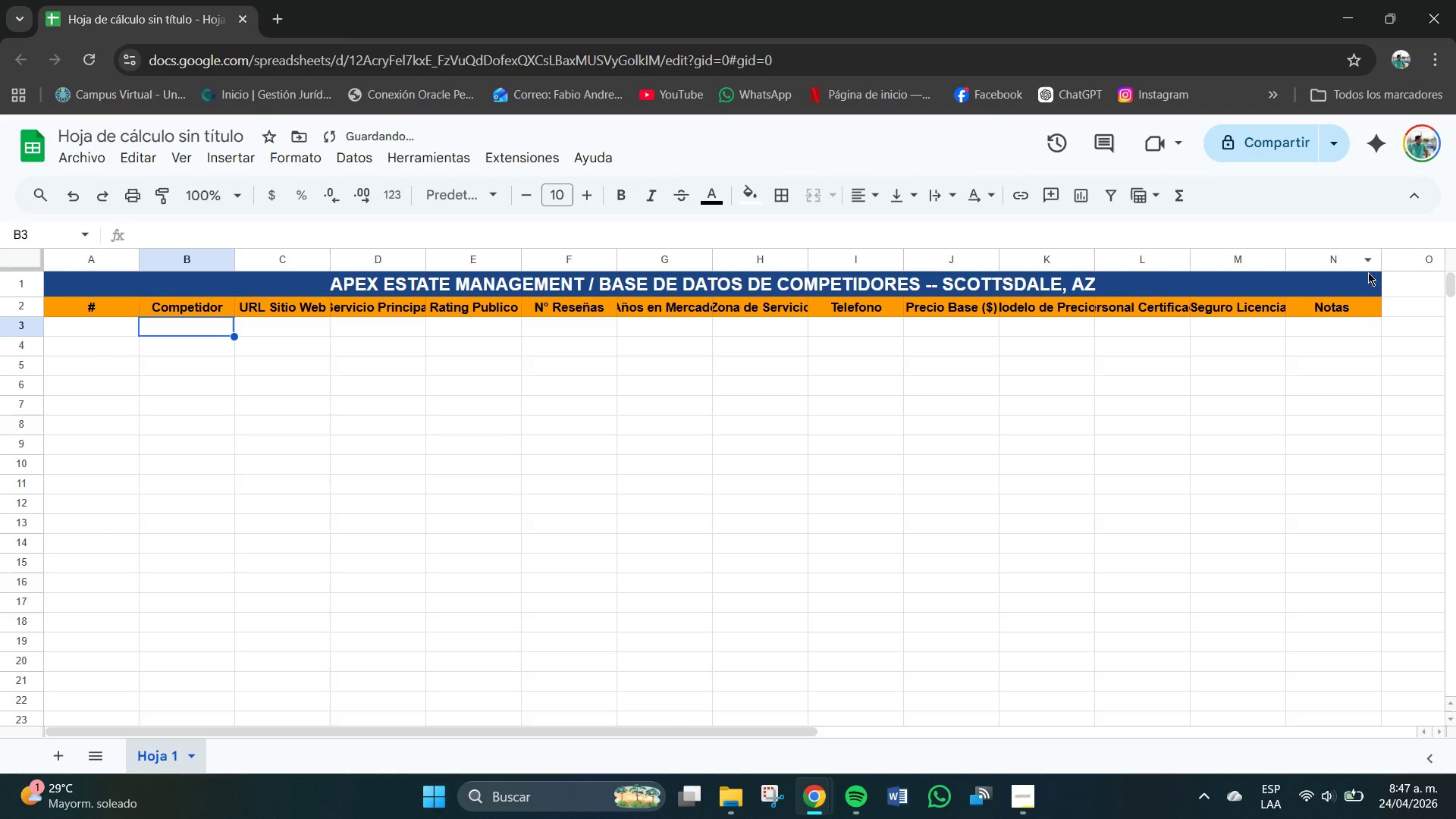 
left_click_drag(start_coordinate=[1383, 258], to_coordinate=[1410, 260])
 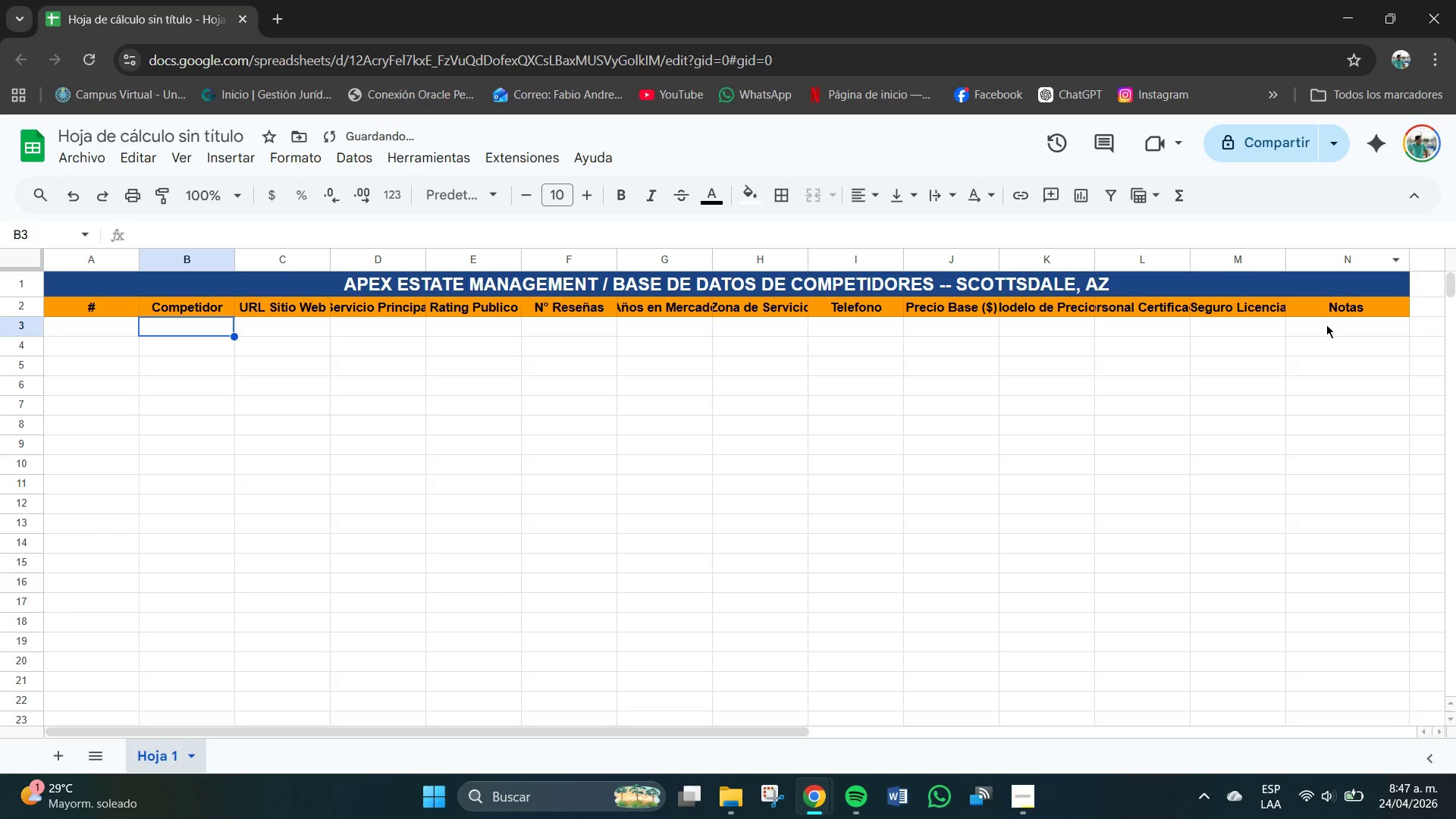 
left_click([1251, 312])
 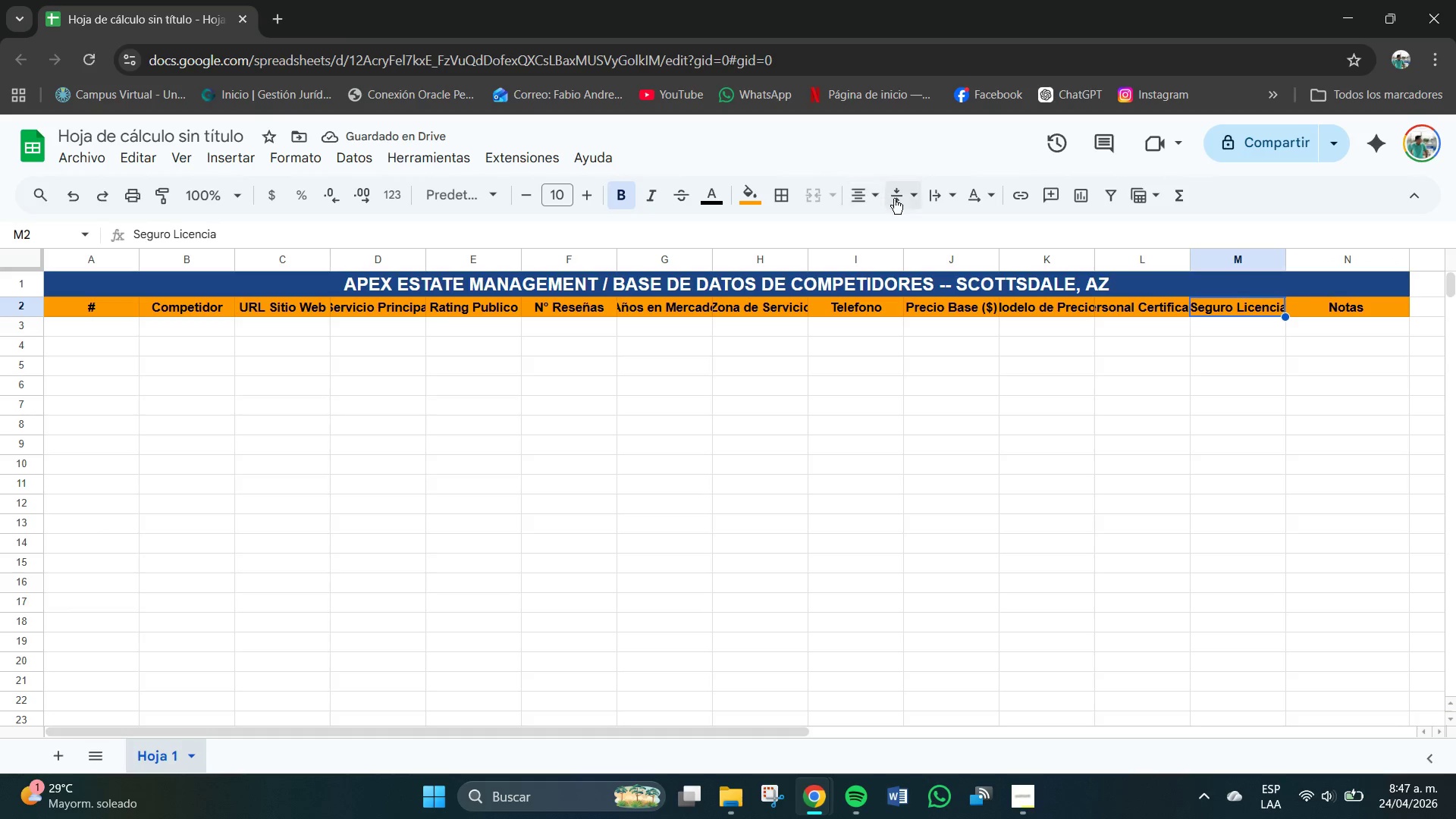 
left_click_drag(start_coordinate=[936, 196], to_coordinate=[940, 196])
 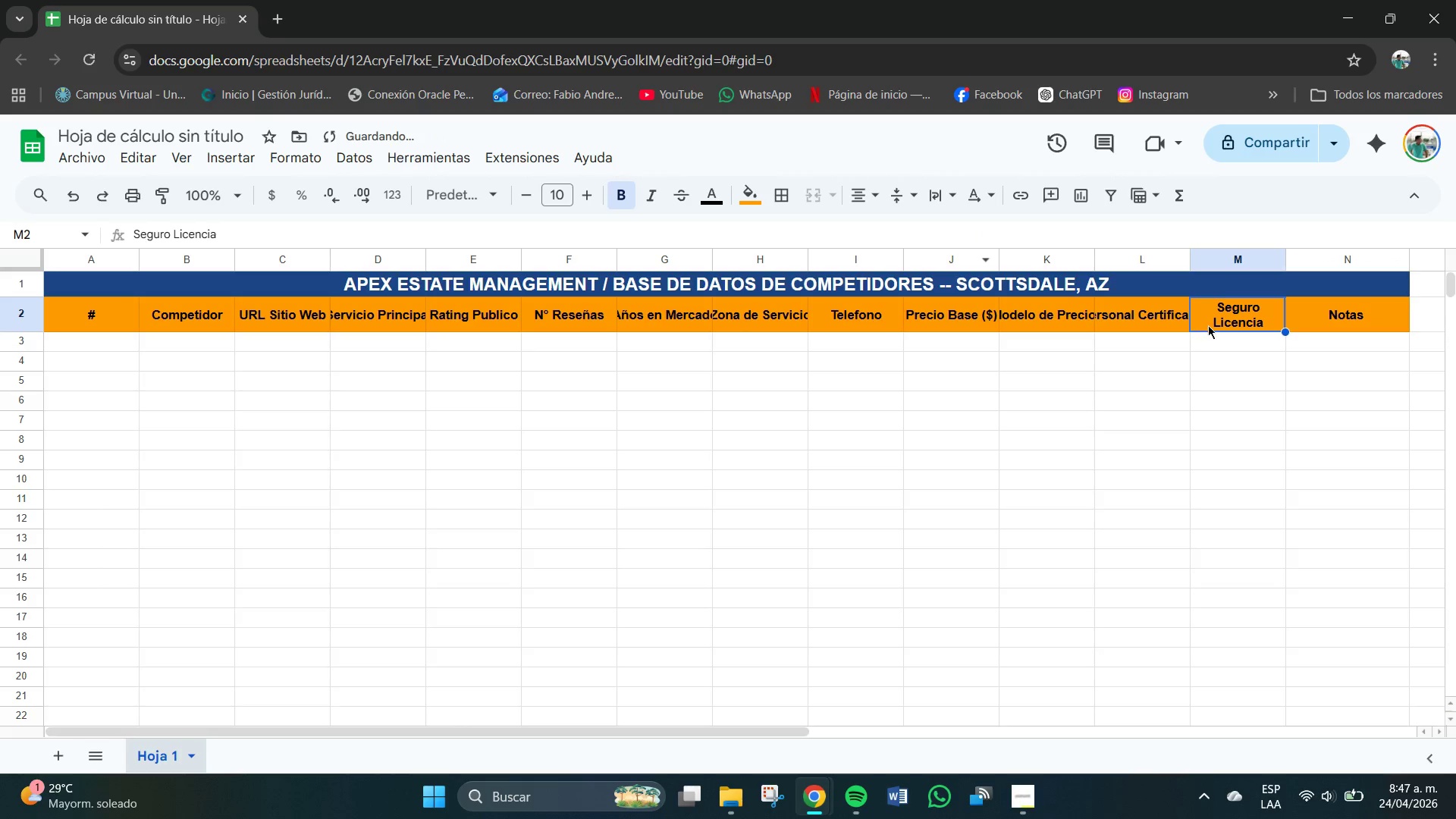 
left_click([1160, 320])
 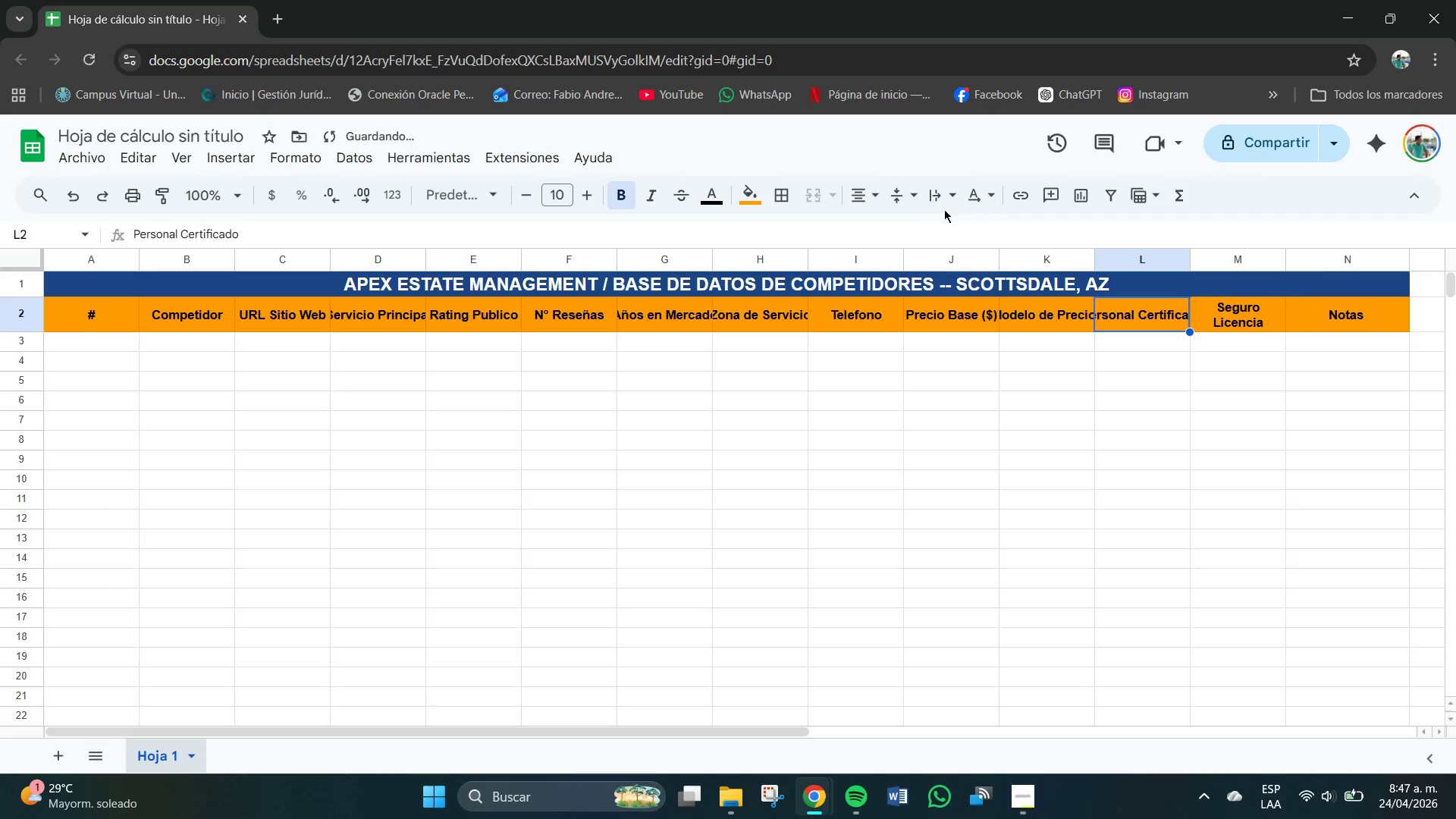 
left_click_drag(start_coordinate=[933, 198], to_coordinate=[941, 201])
 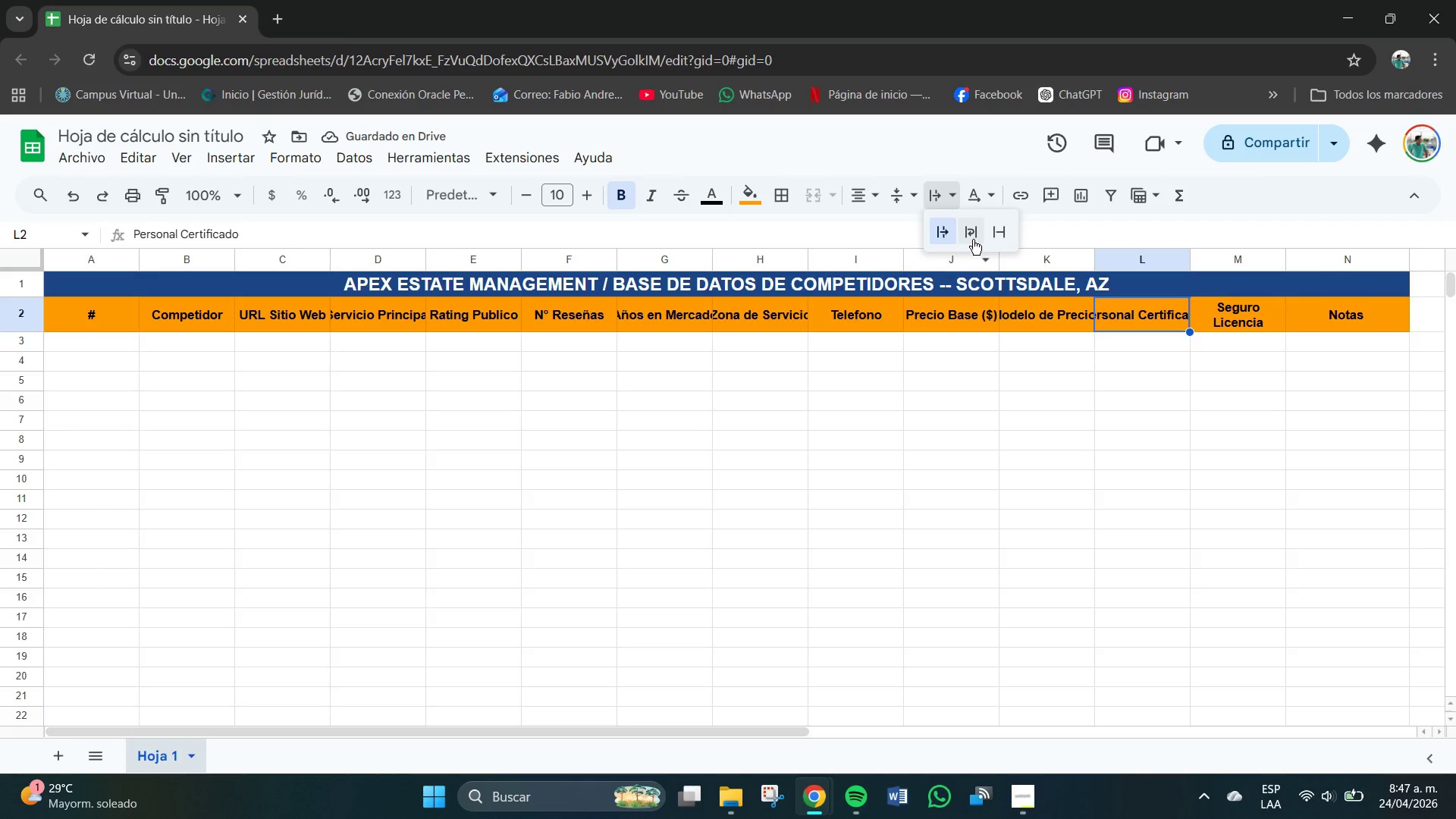 
left_click([964, 234])
 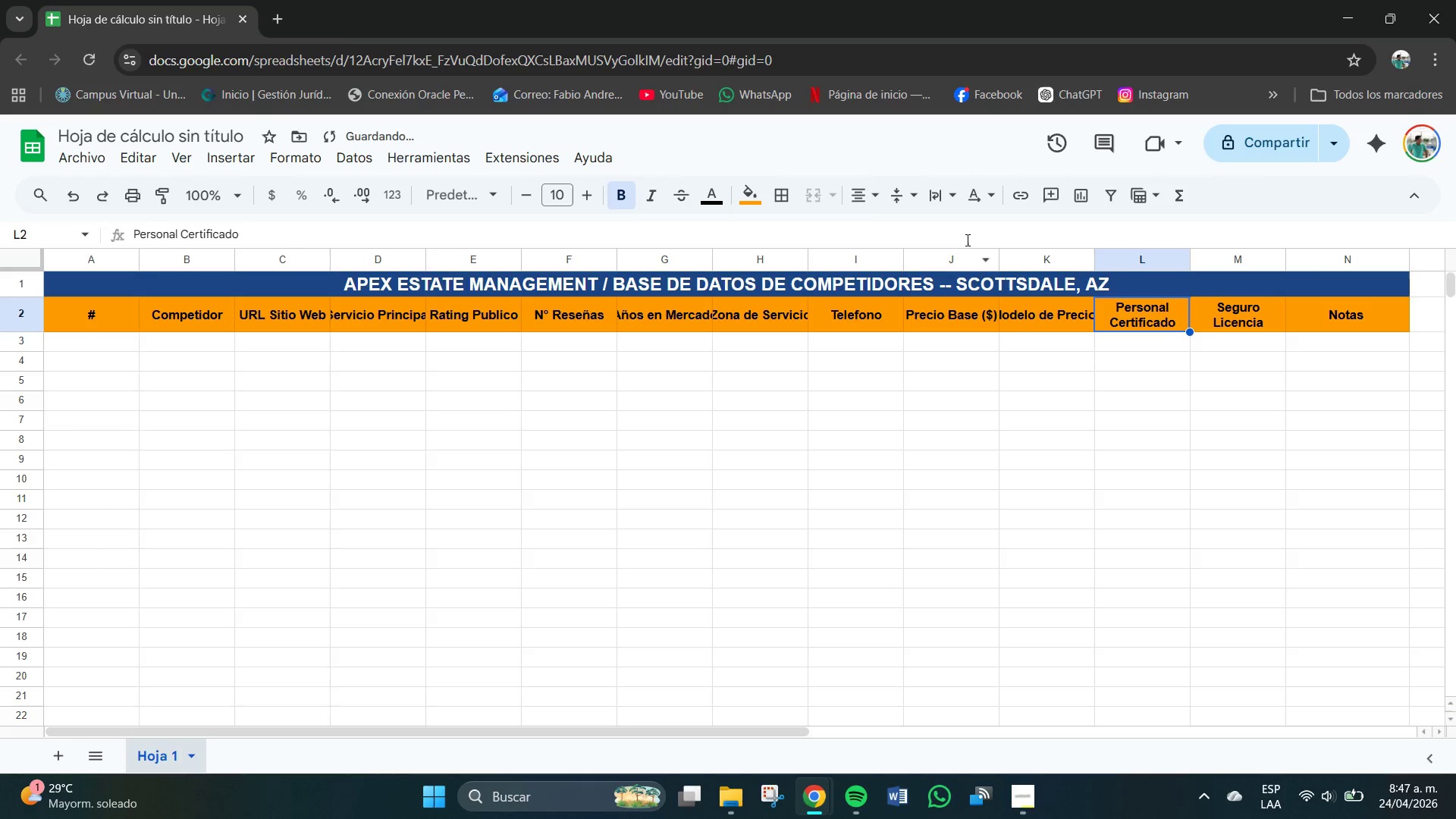 
mouse_move([991, 305])
 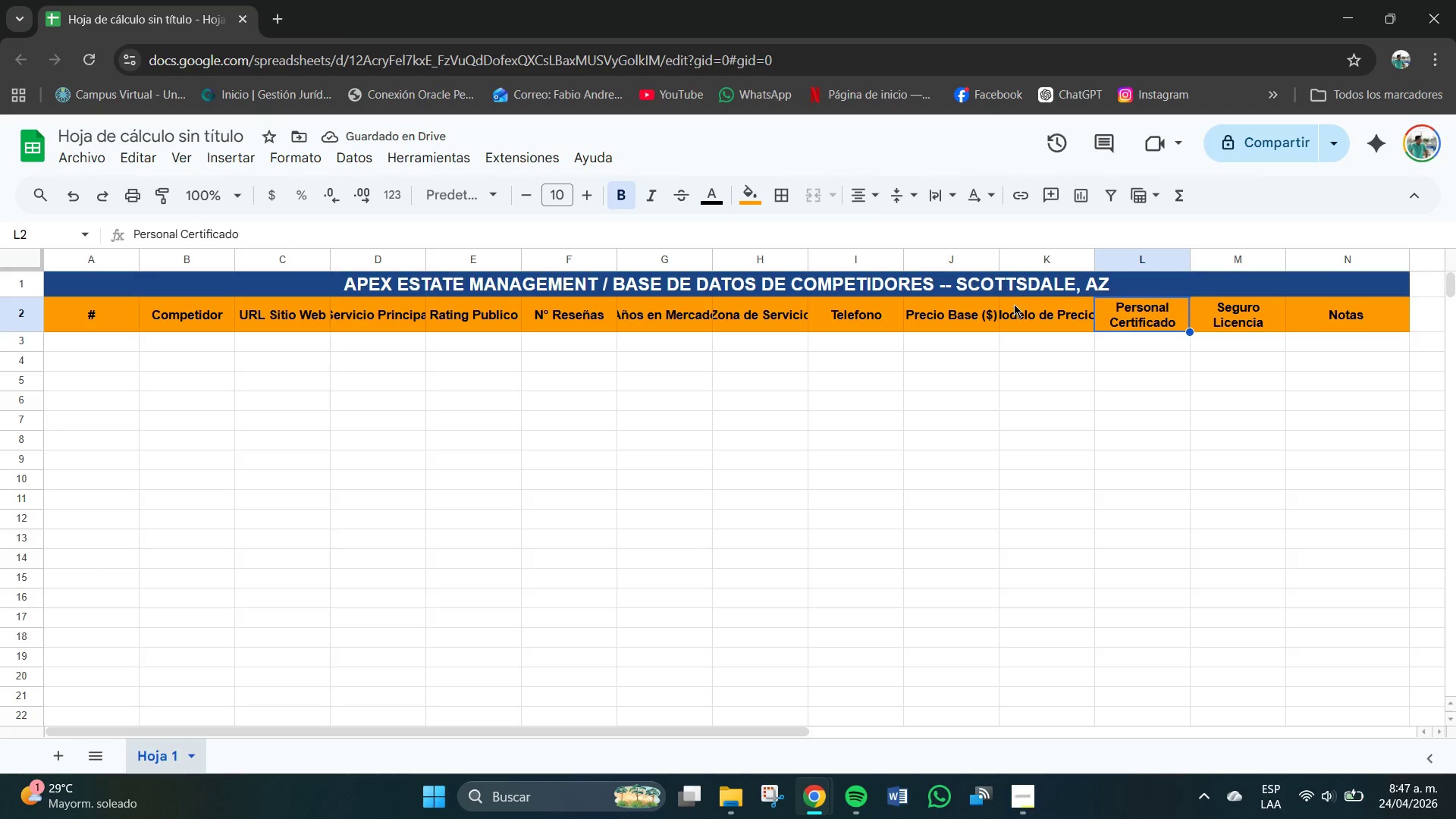 
left_click([1048, 322])
 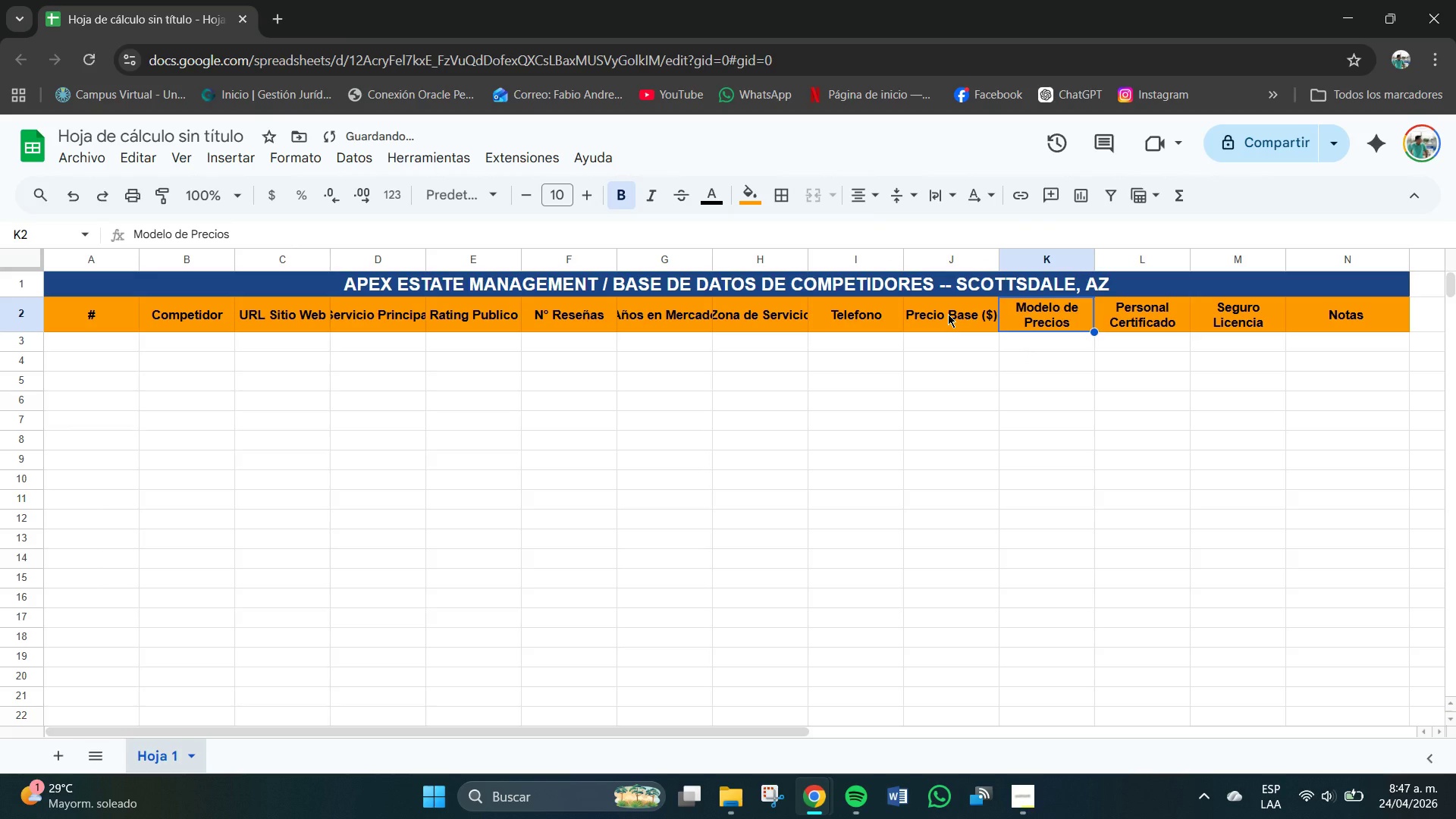 
left_click([948, 314])
 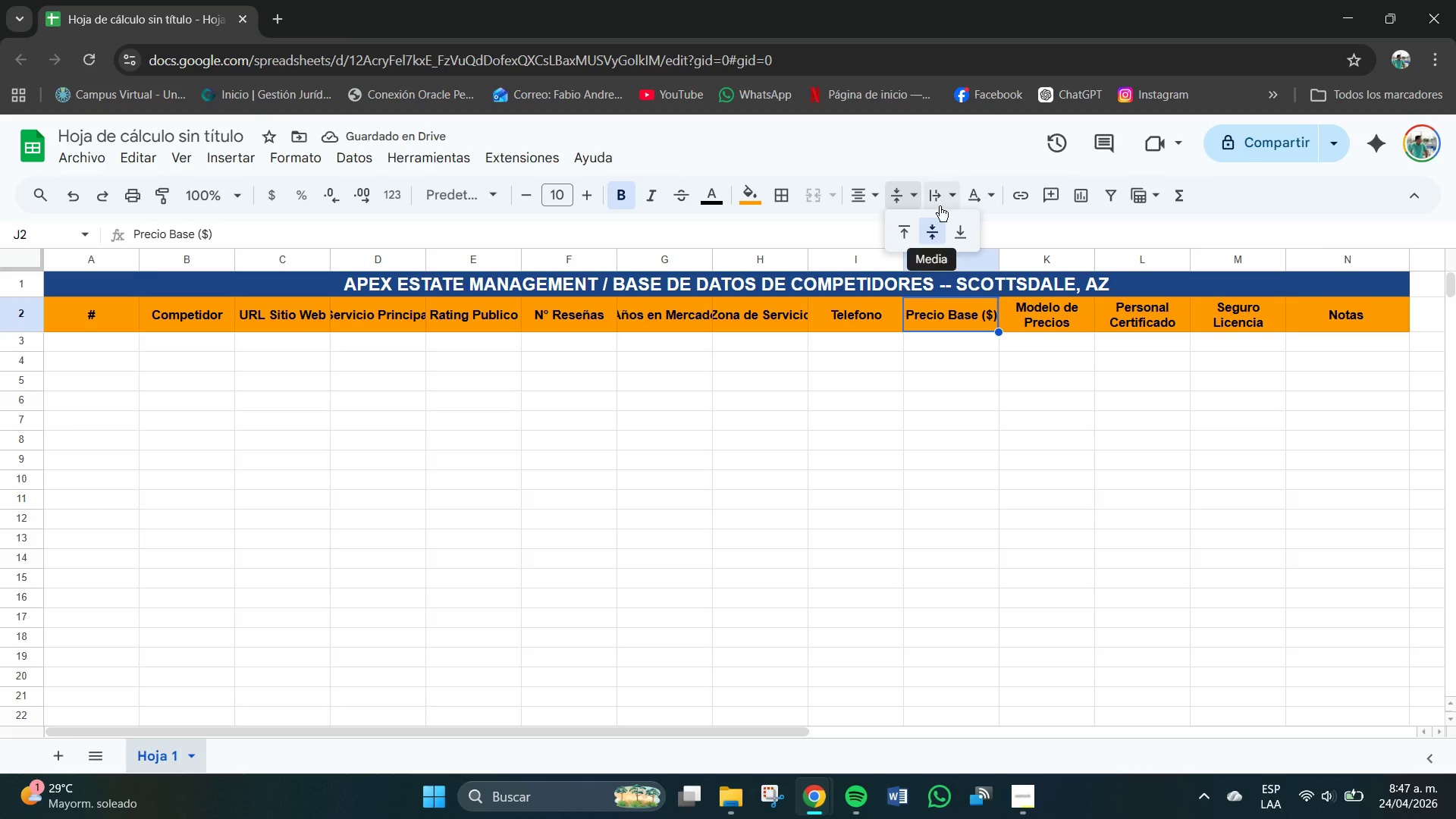 
left_click([965, 228])
 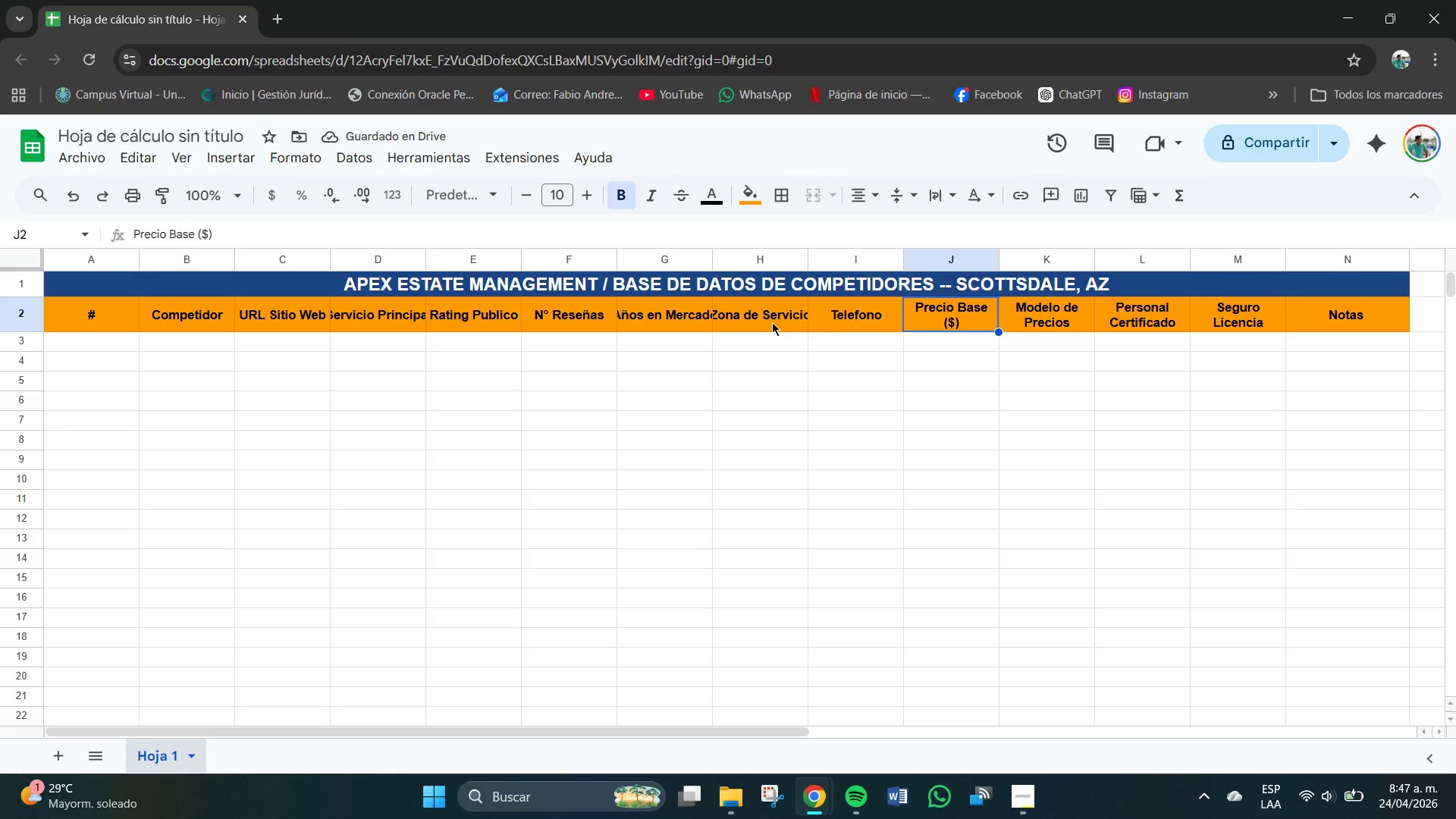 
wait(5.19)
 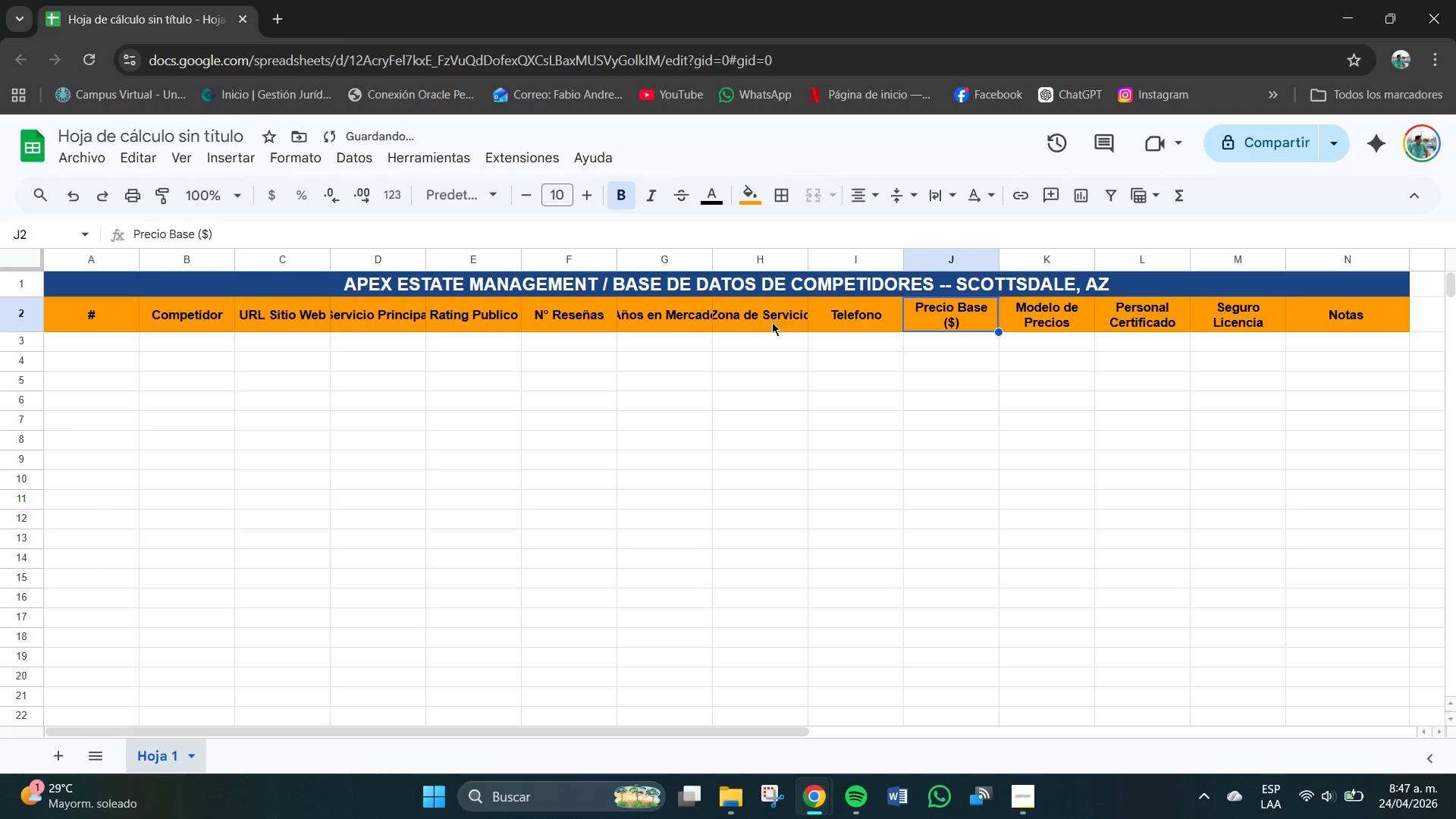 
left_click([729, 317])
 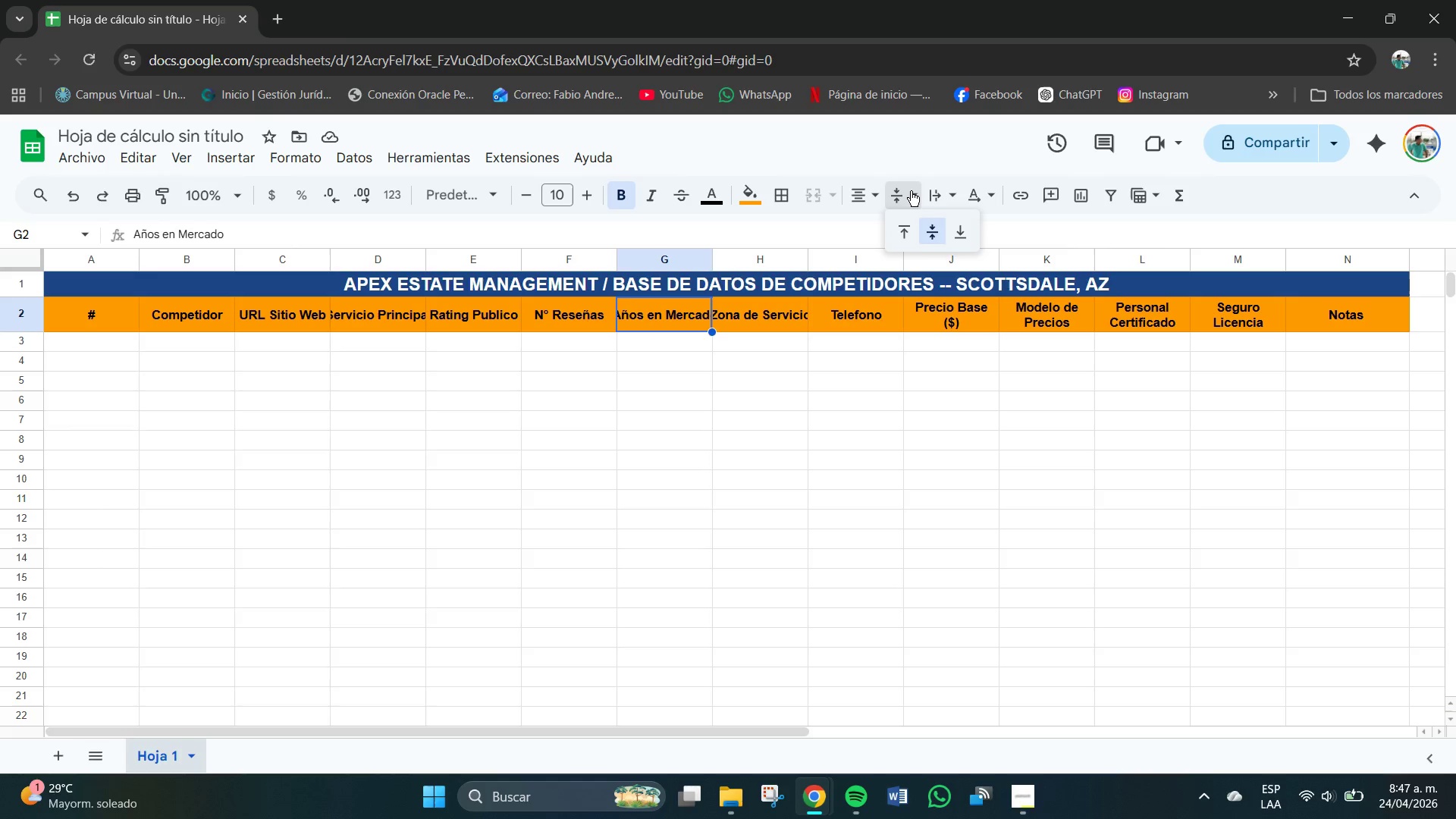 
wait(5.28)
 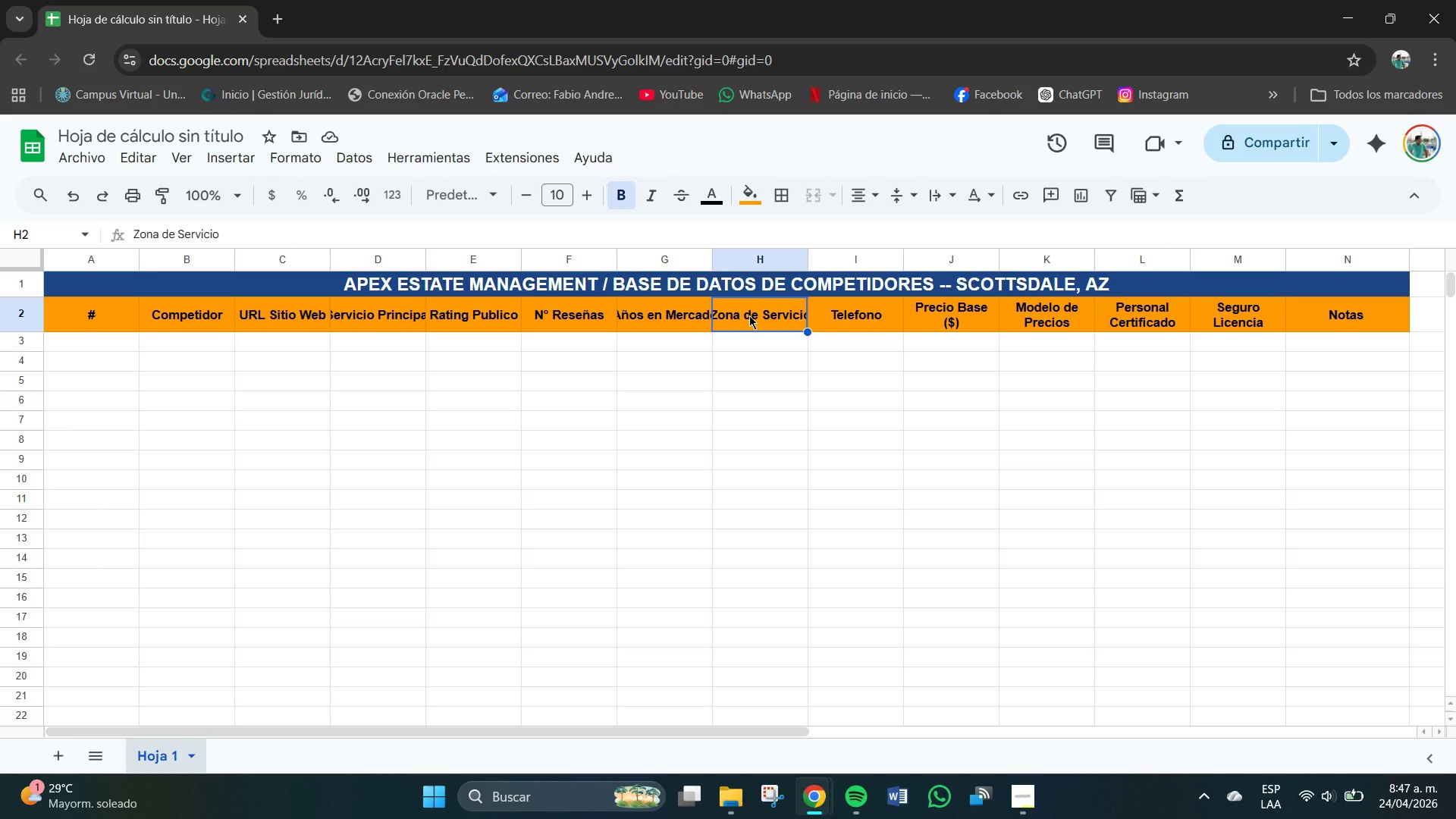 
left_click([969, 230])
 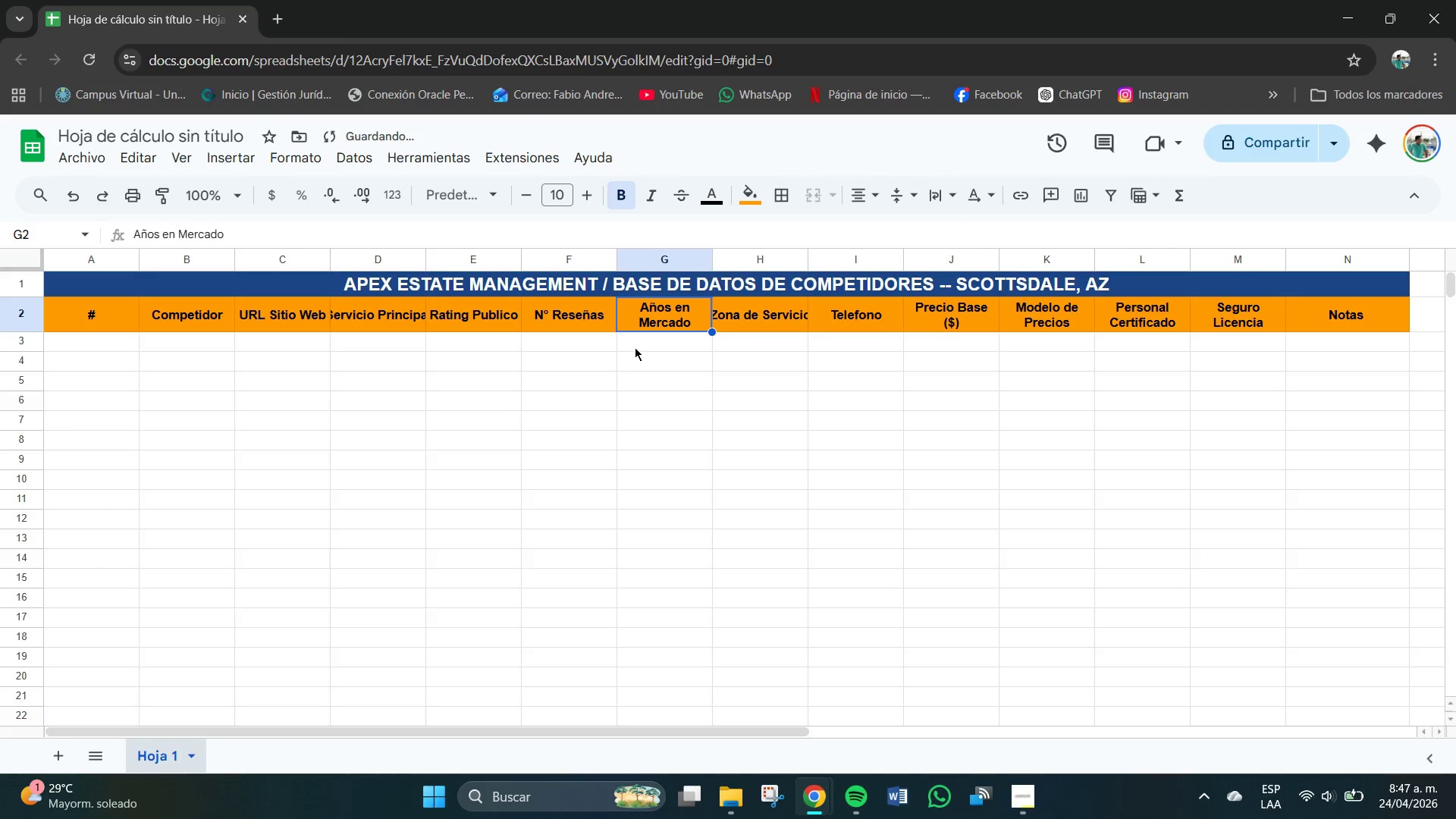 
left_click([579, 312])
 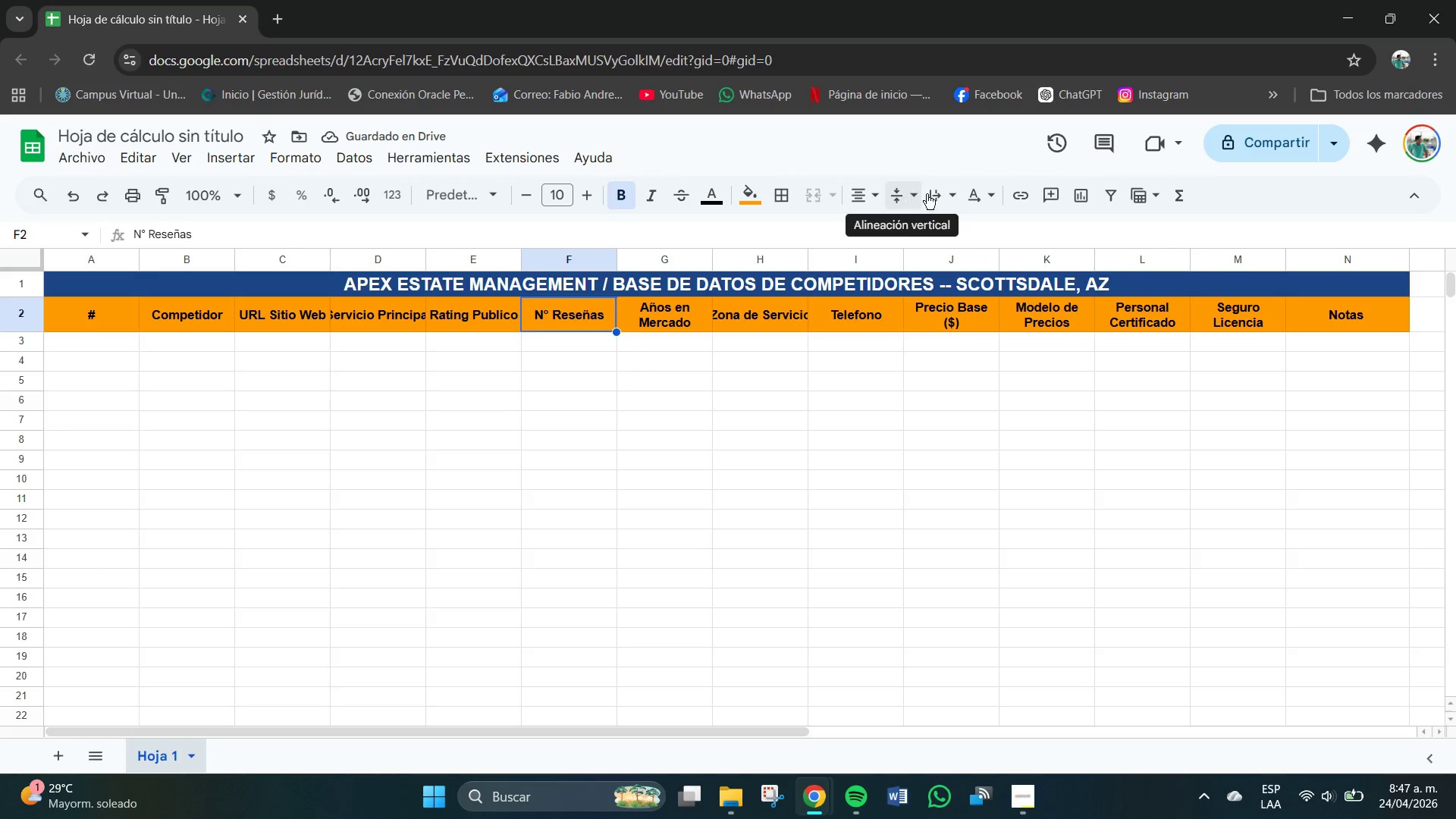 
left_click_drag(start_coordinate=[933, 195], to_coordinate=[937, 198])
 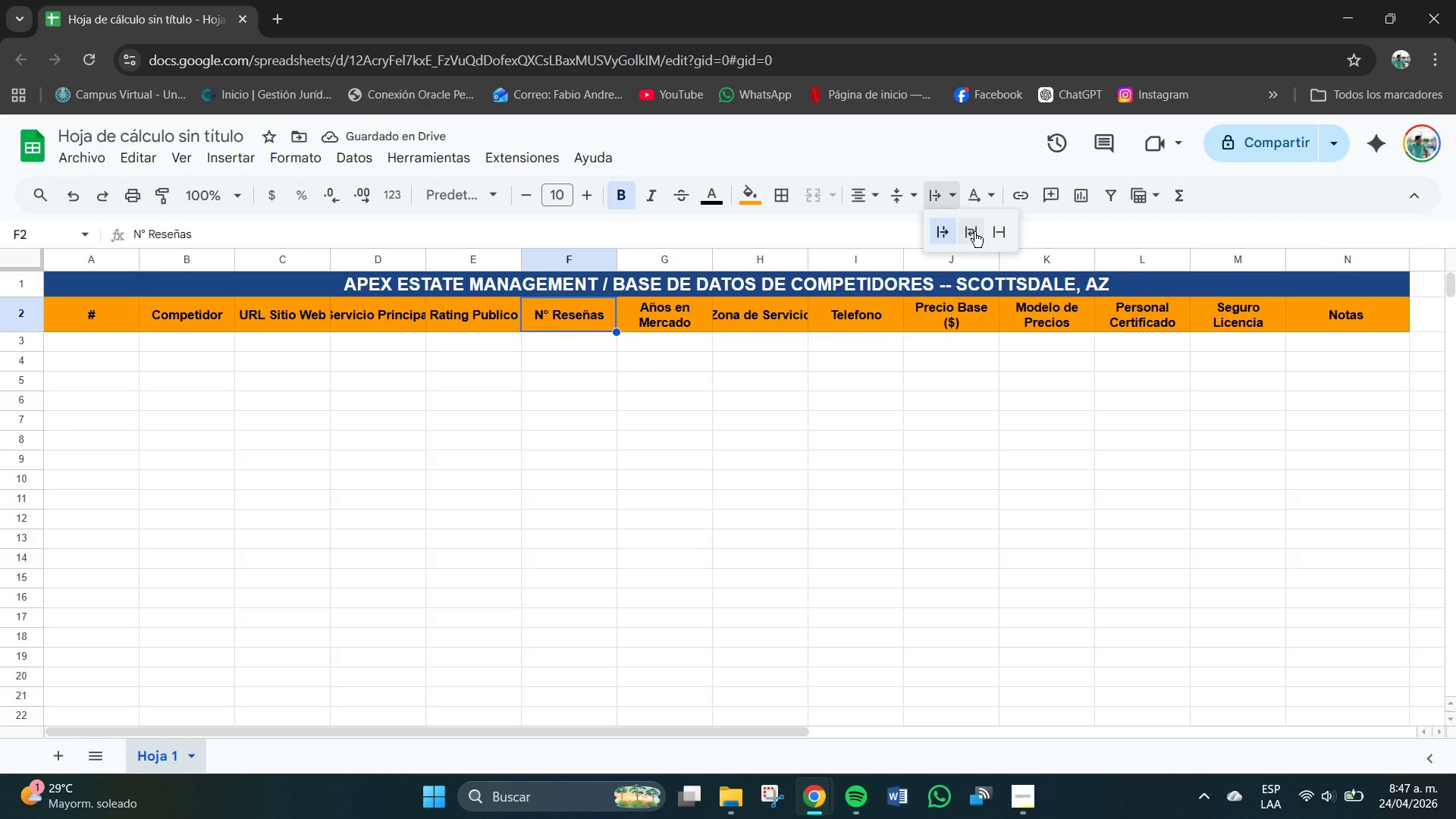 
left_click([974, 233])
 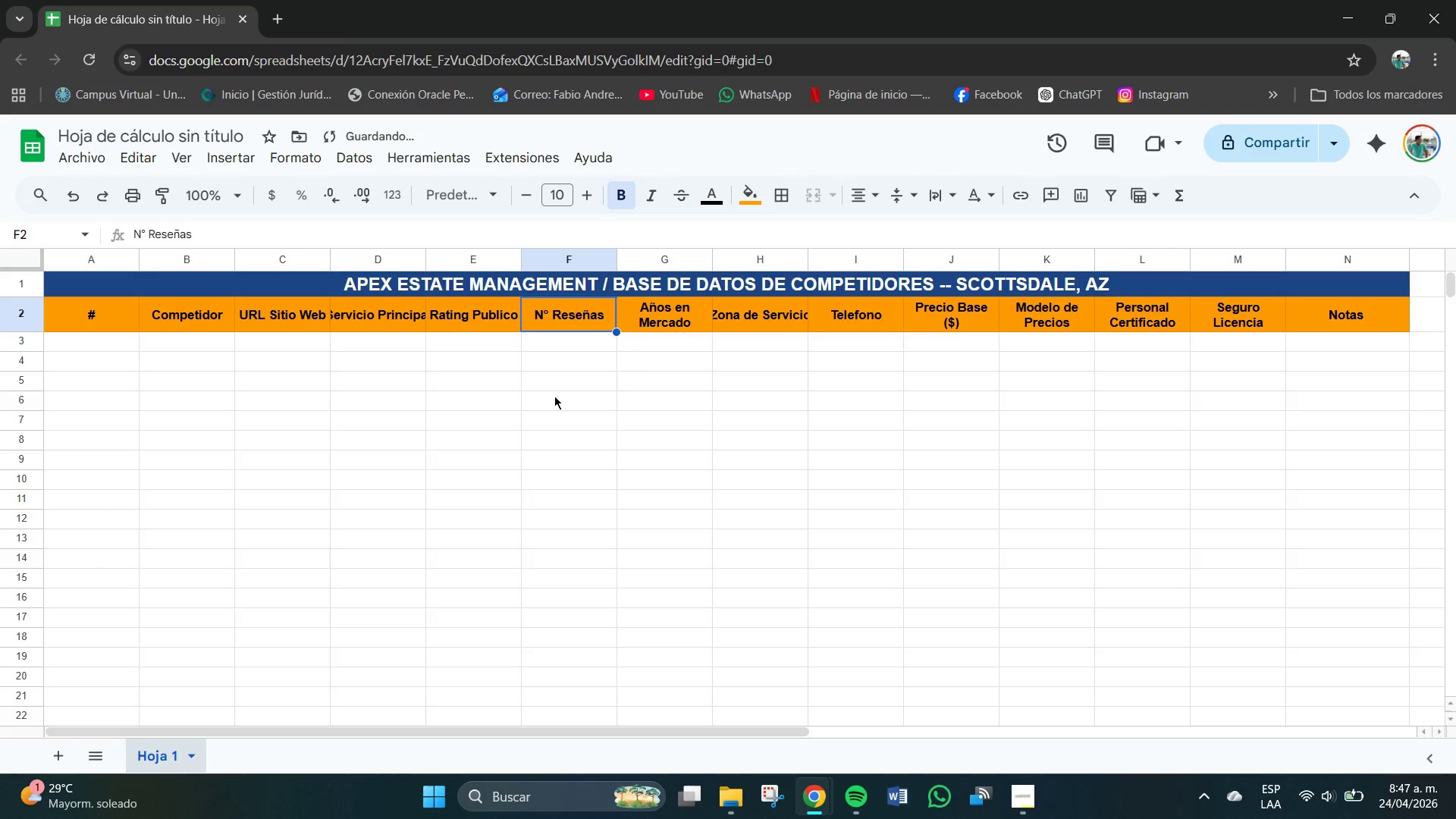 
left_click_drag(start_coordinate=[532, 391], to_coordinate=[511, 369])
 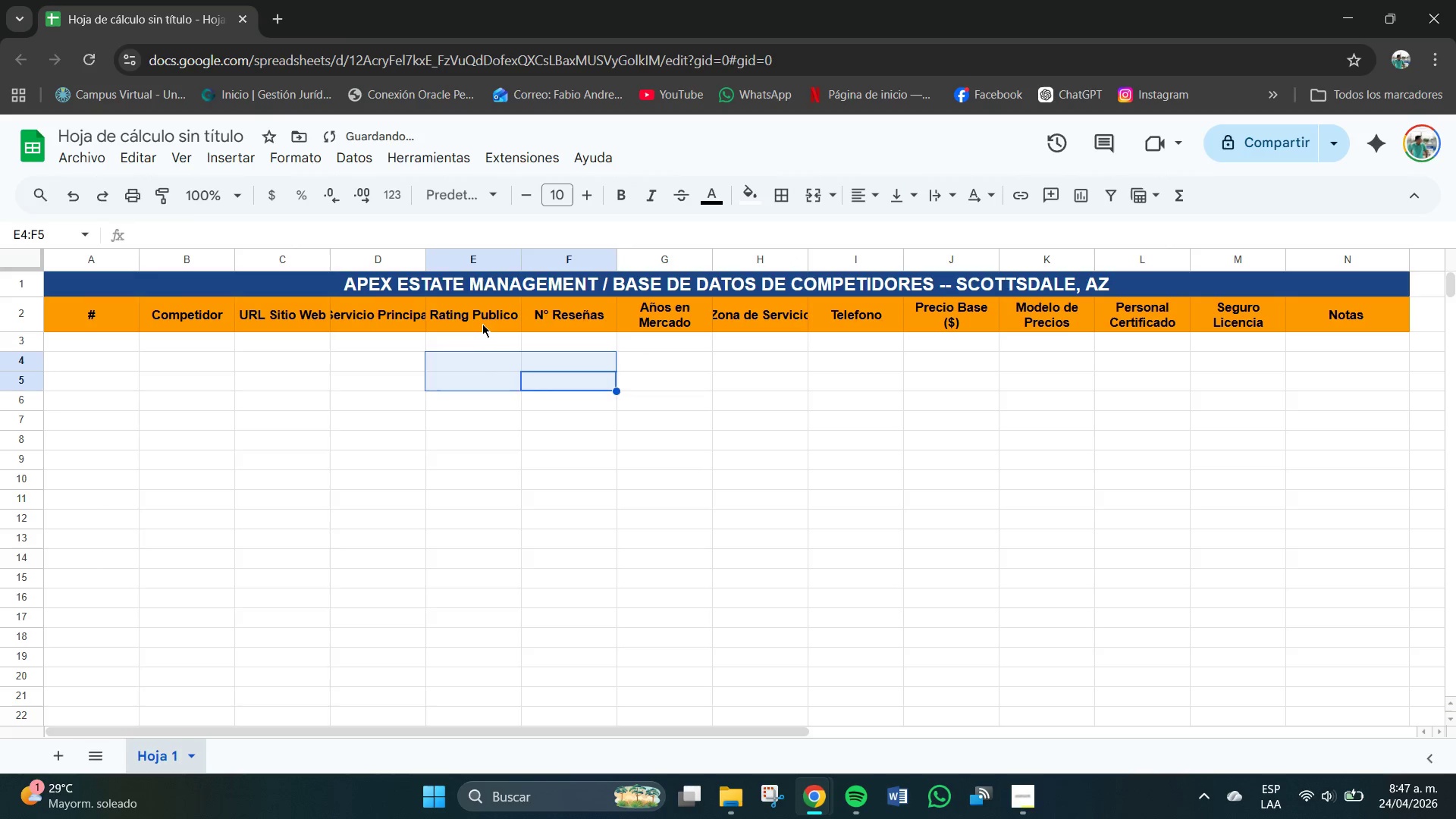 
double_click([478, 323])
 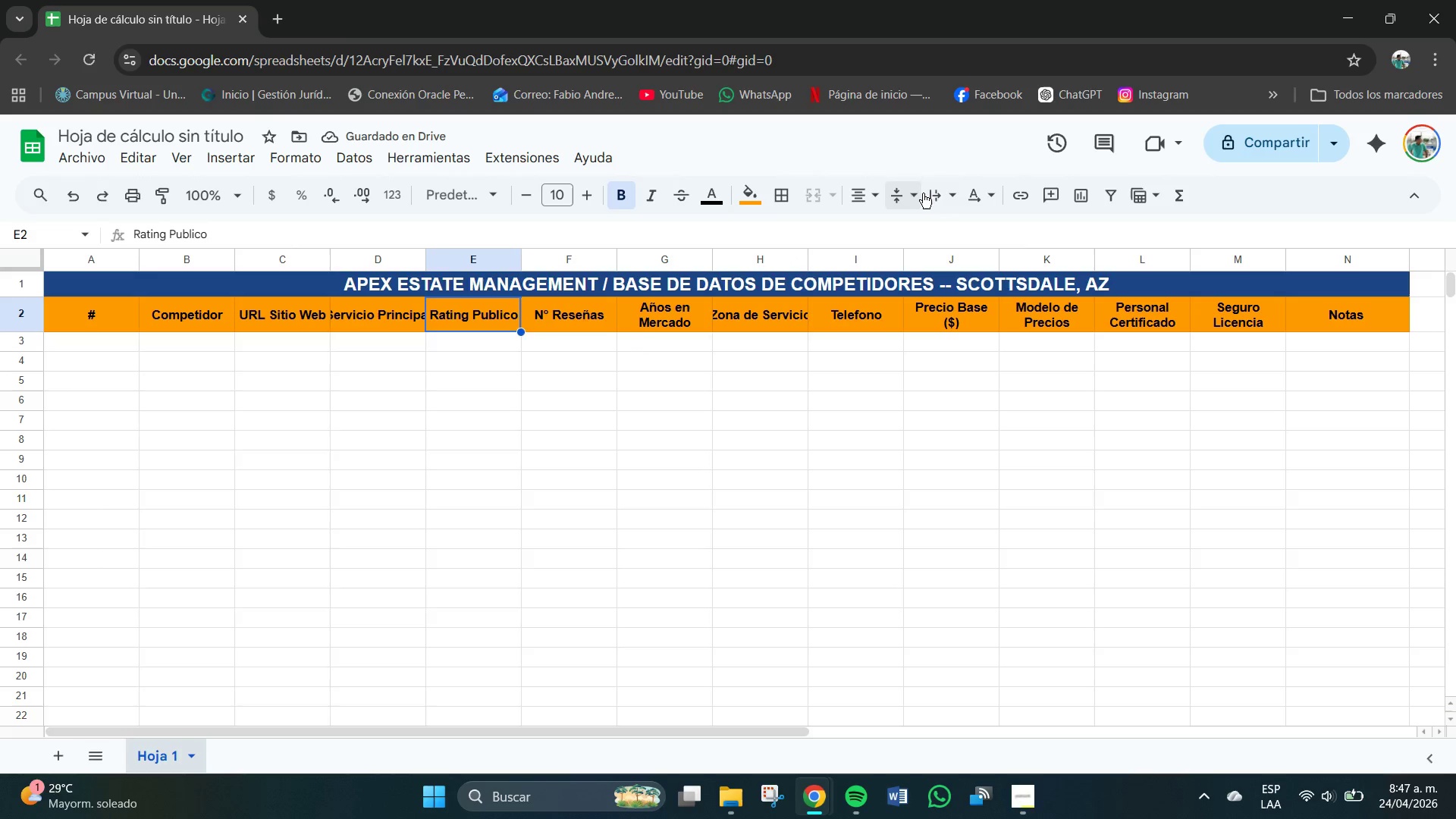 
left_click([967, 228])
 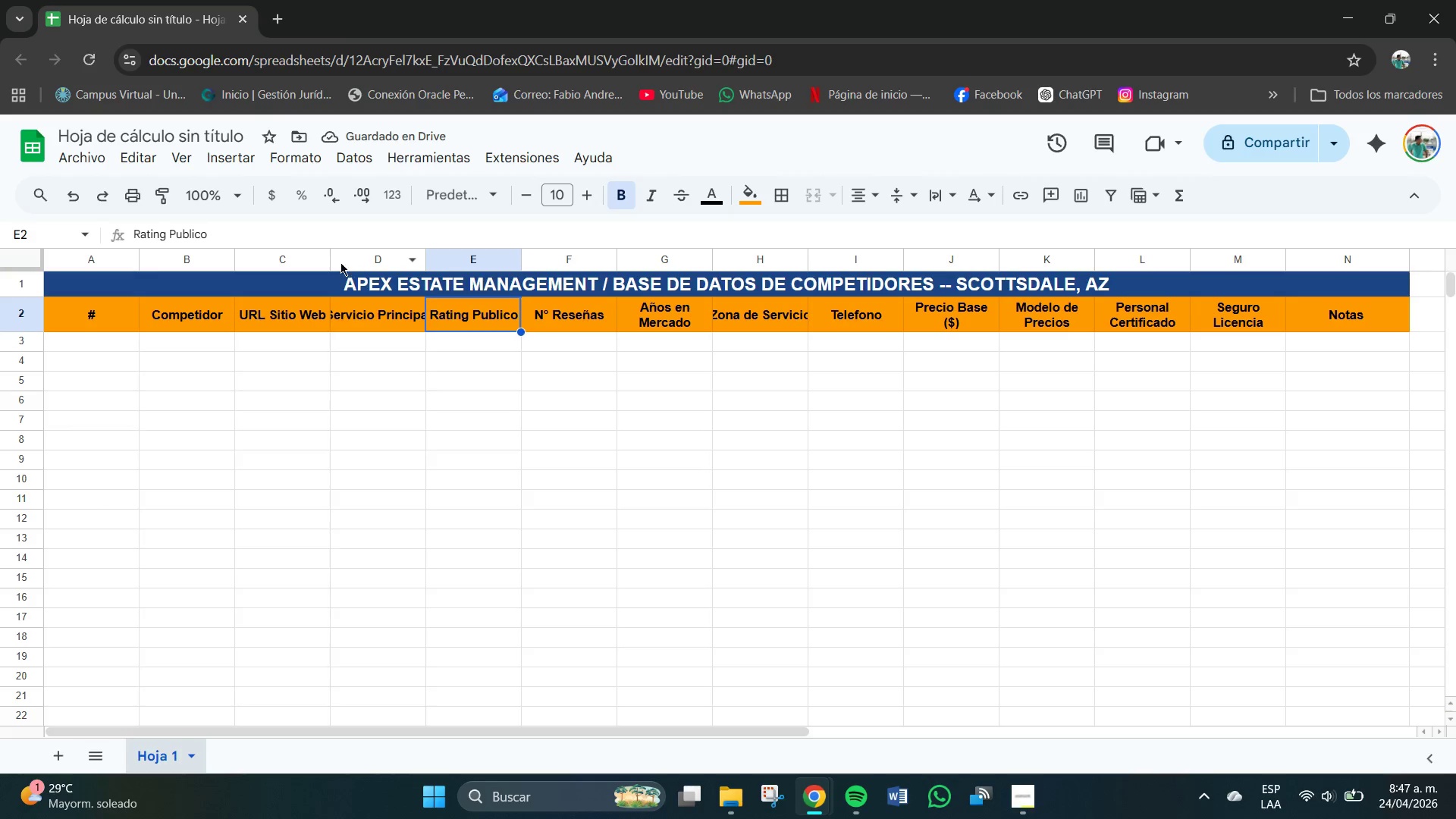 
wait(7.17)
 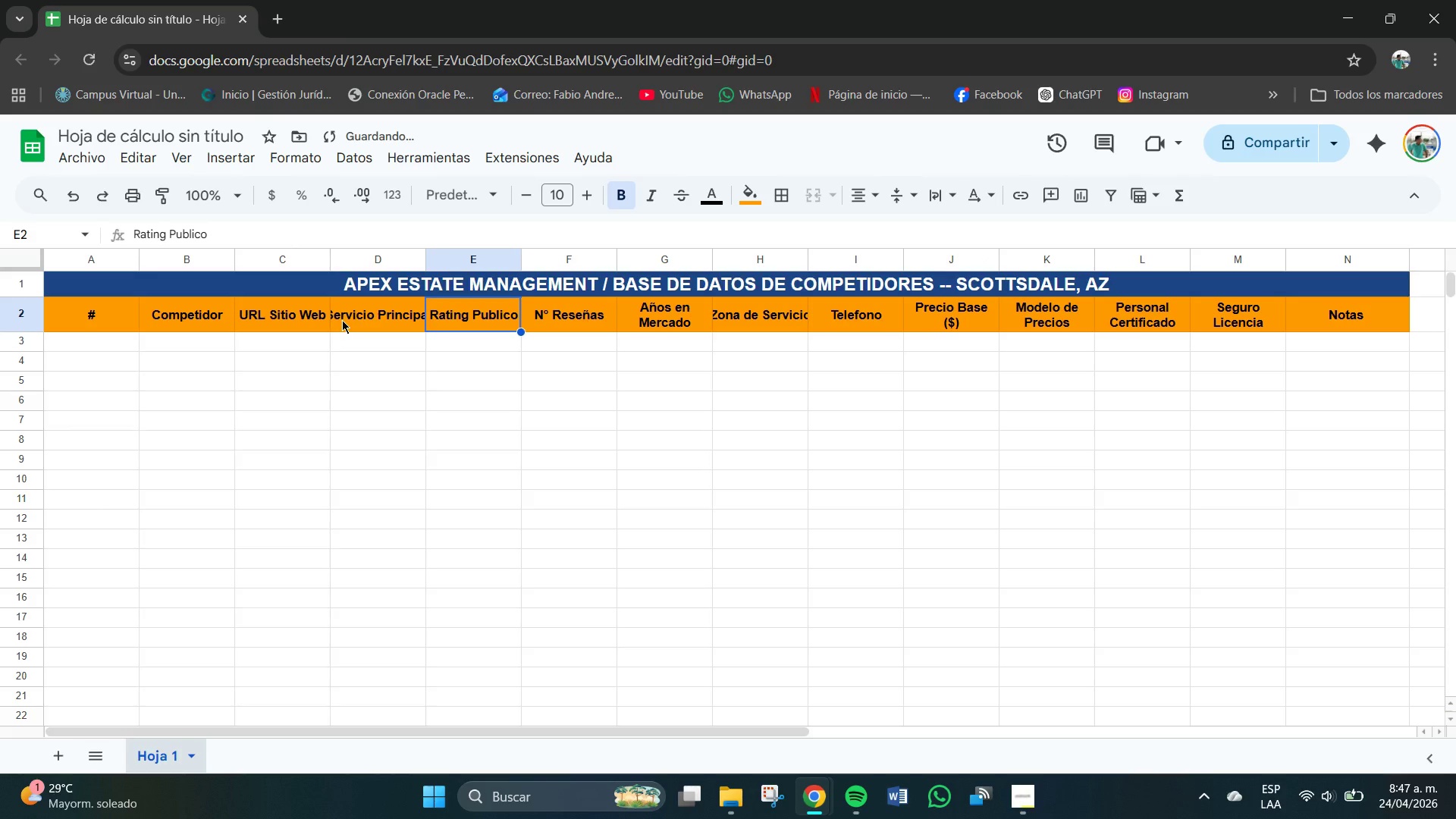 
left_click_drag(start_coordinate=[234, 256], to_coordinate=[309, 253])
 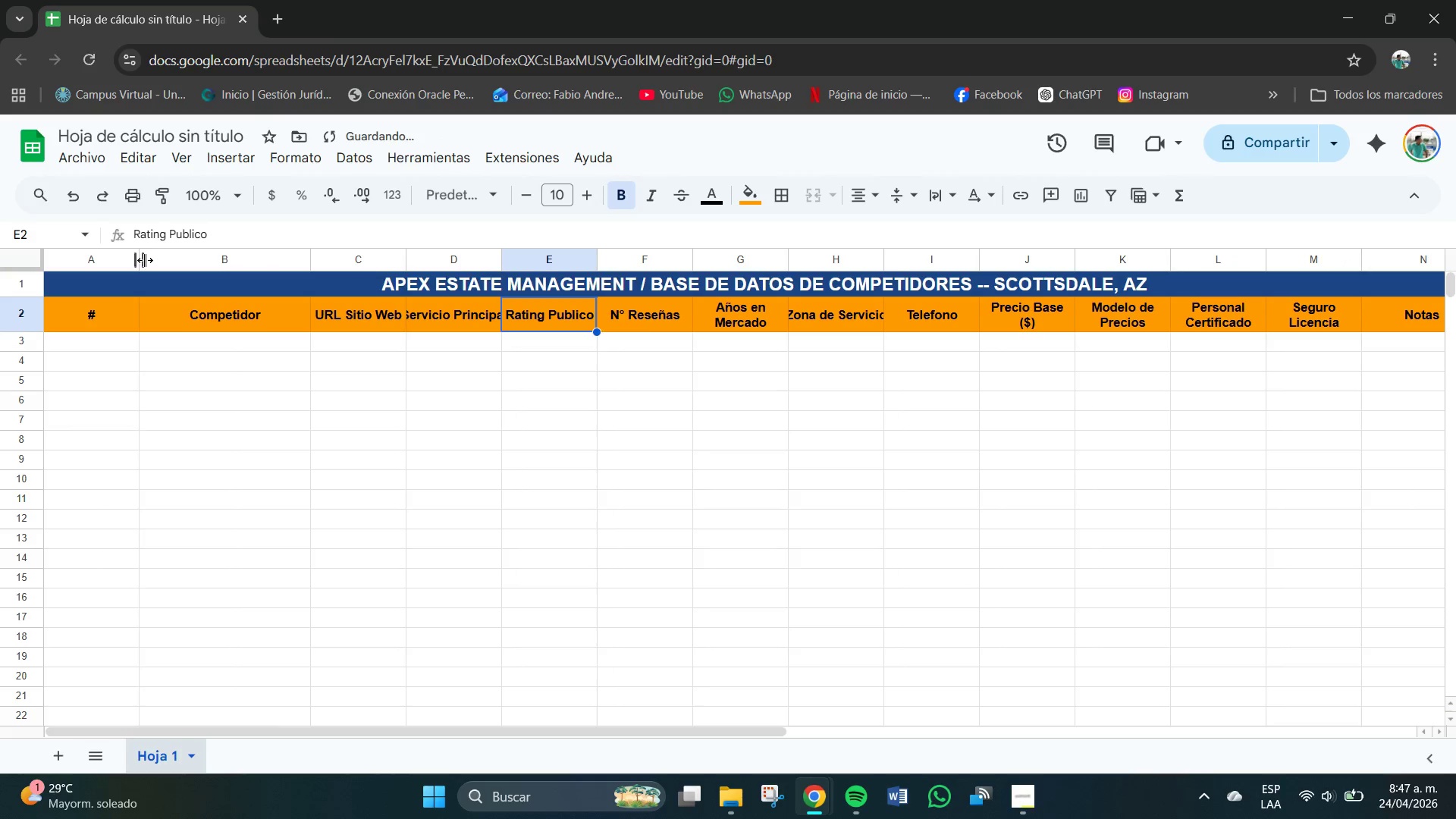 
left_click_drag(start_coordinate=[141, 259], to_coordinate=[84, 263])
 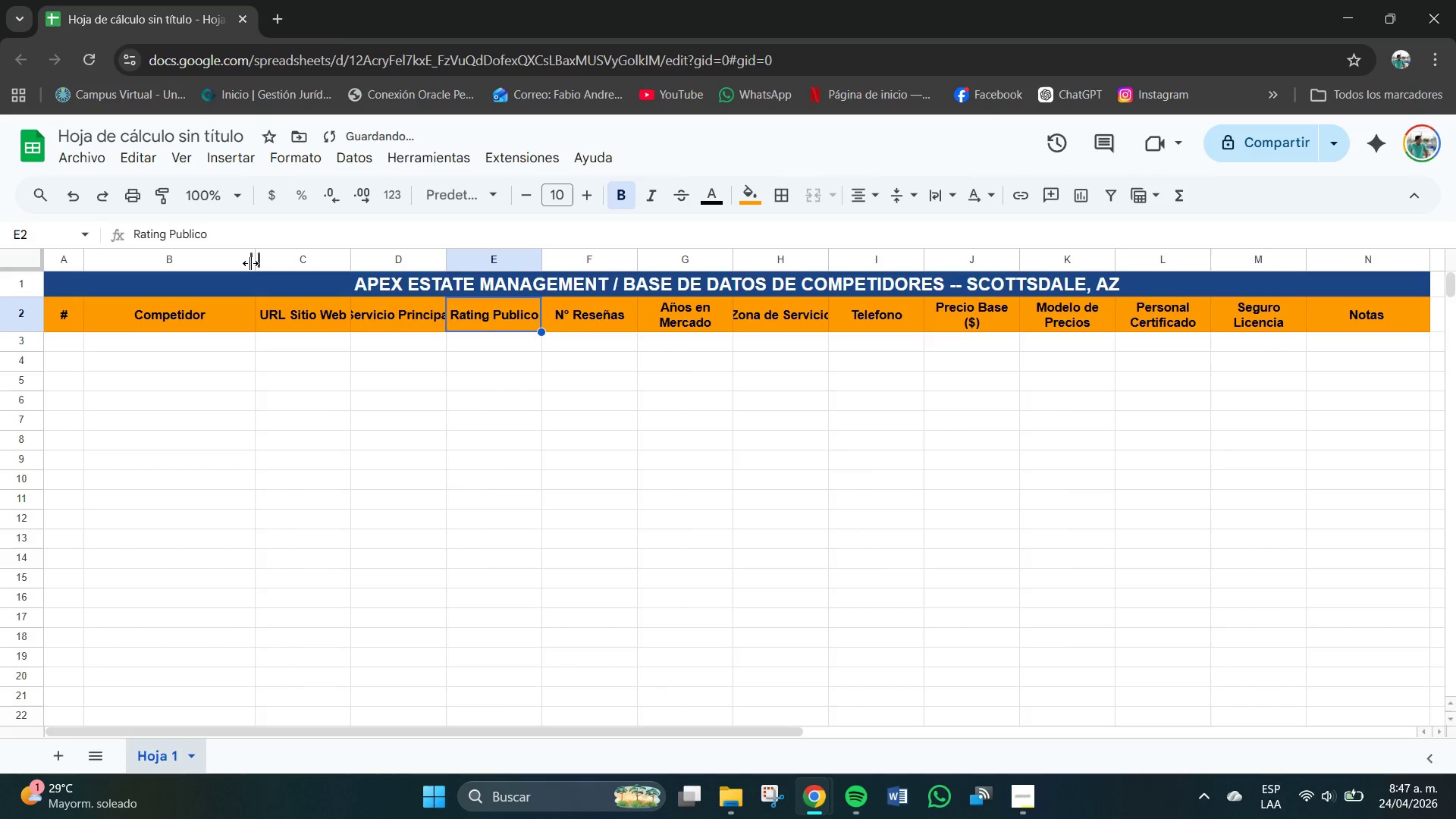 
left_click_drag(start_coordinate=[250, 262], to_coordinate=[279, 260])
 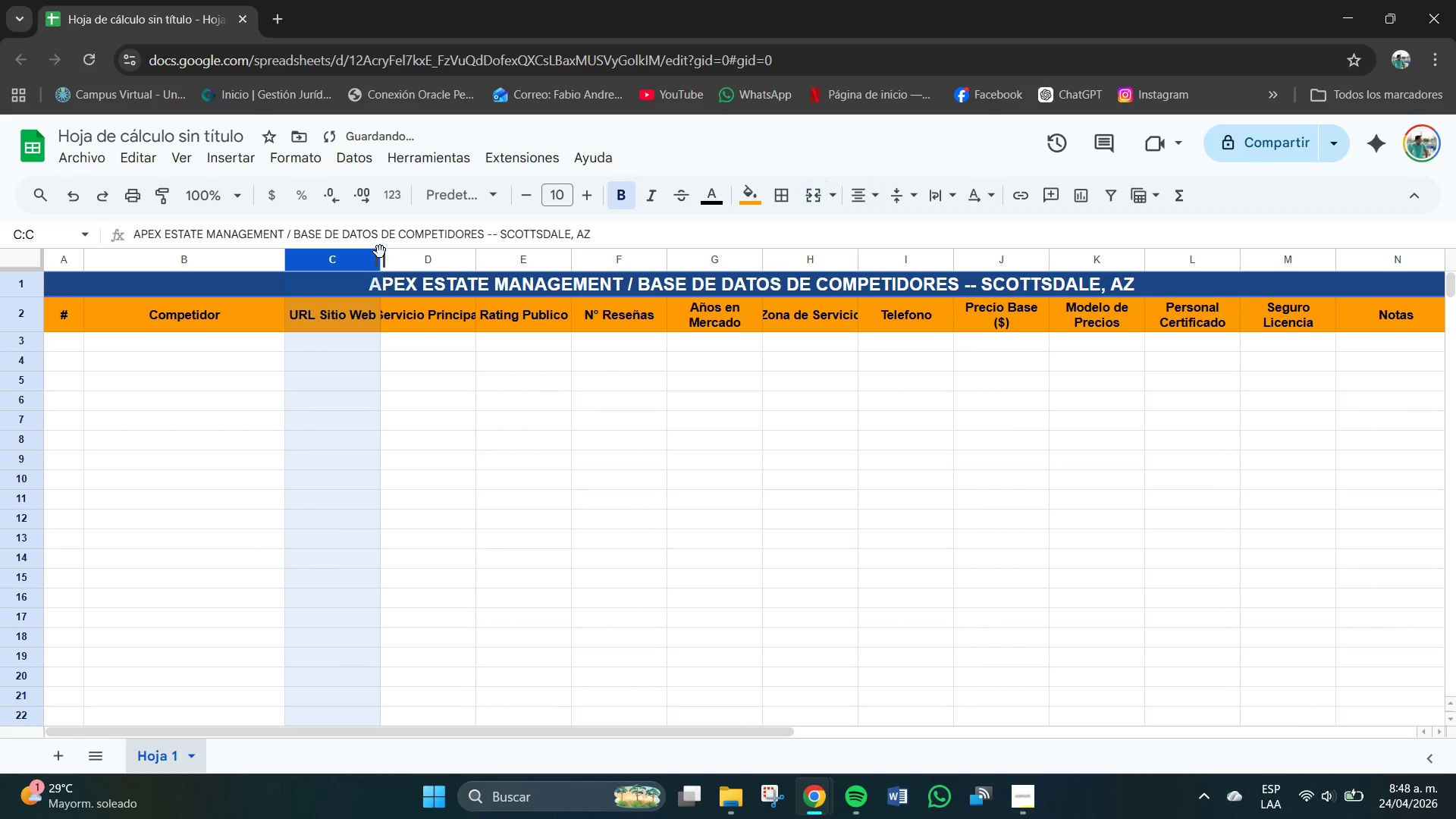 
left_click([380, 252])
 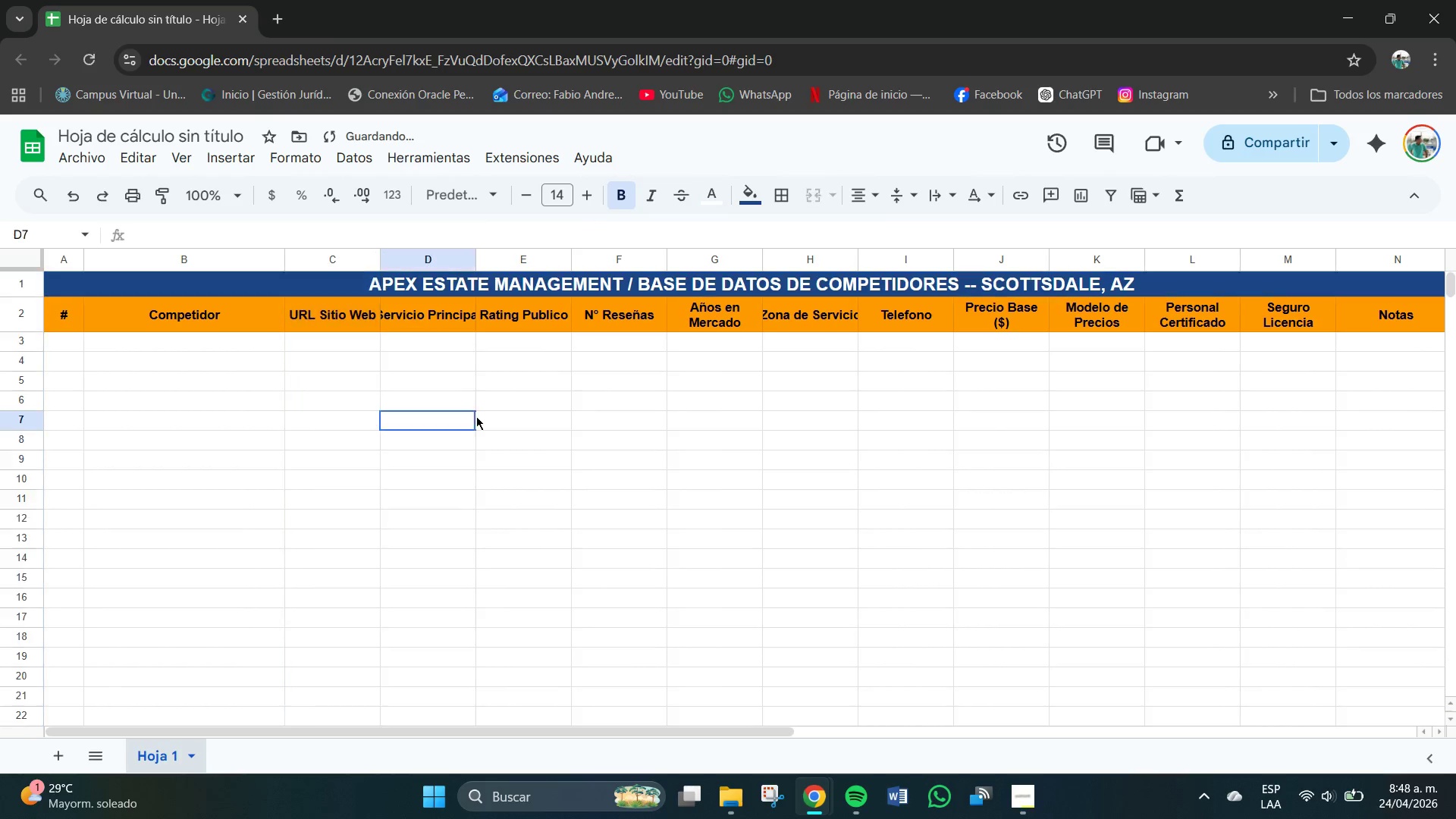 
left_click_drag(start_coordinate=[477, 416], to_coordinate=[473, 413])
 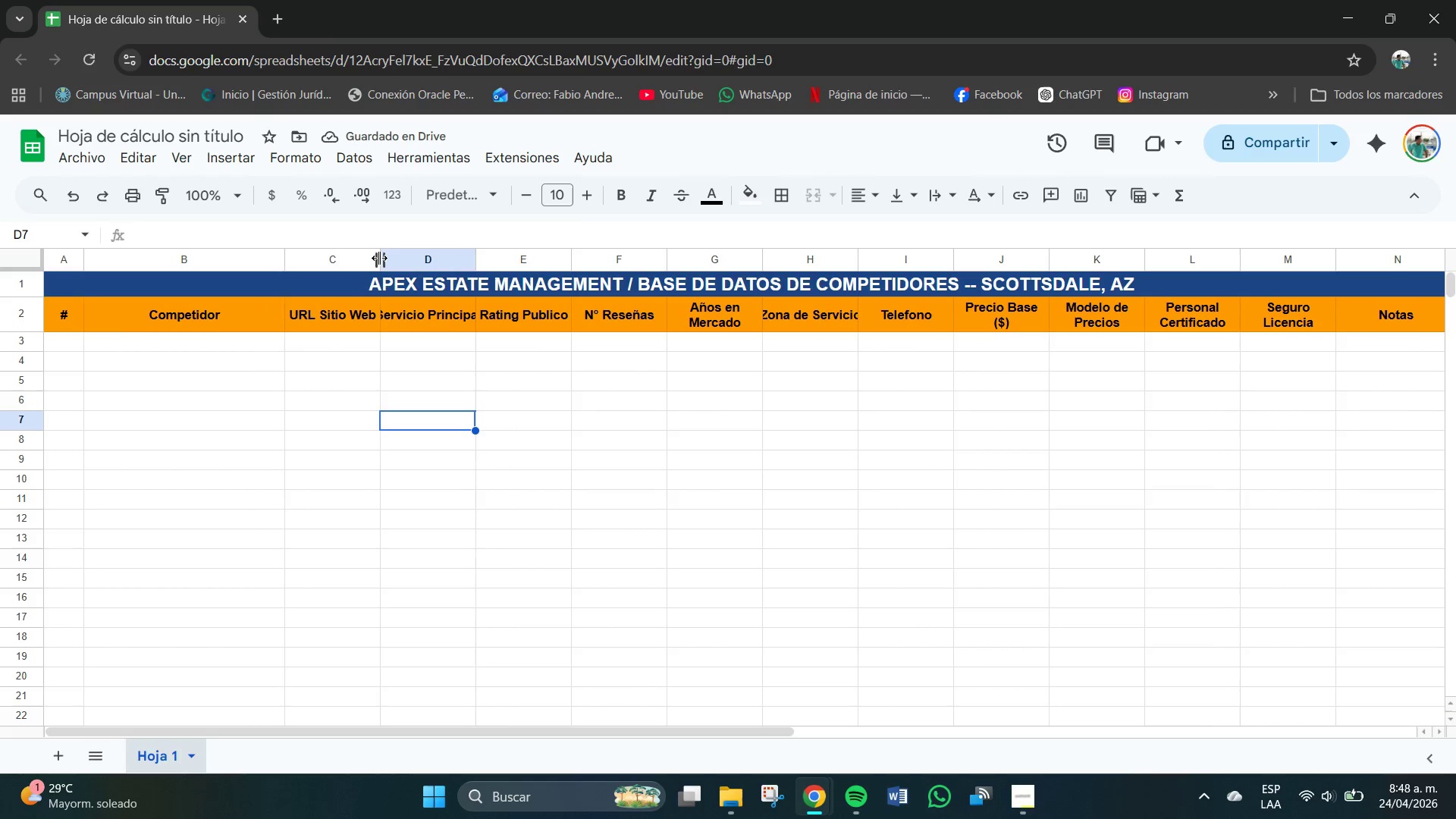 
left_click_drag(start_coordinate=[381, 258], to_coordinate=[403, 255])
 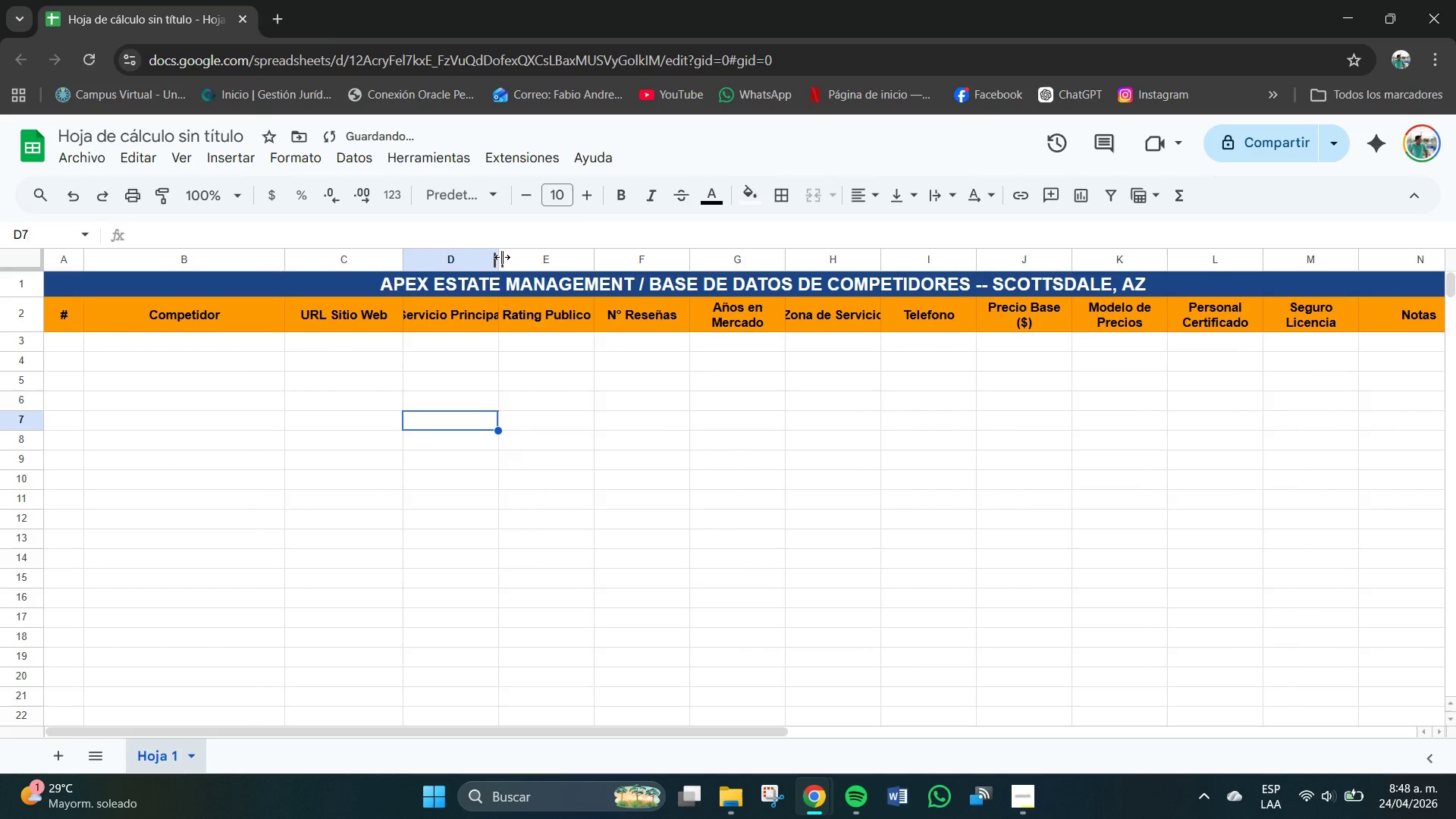 
left_click_drag(start_coordinate=[502, 257], to_coordinate=[545, 258])
 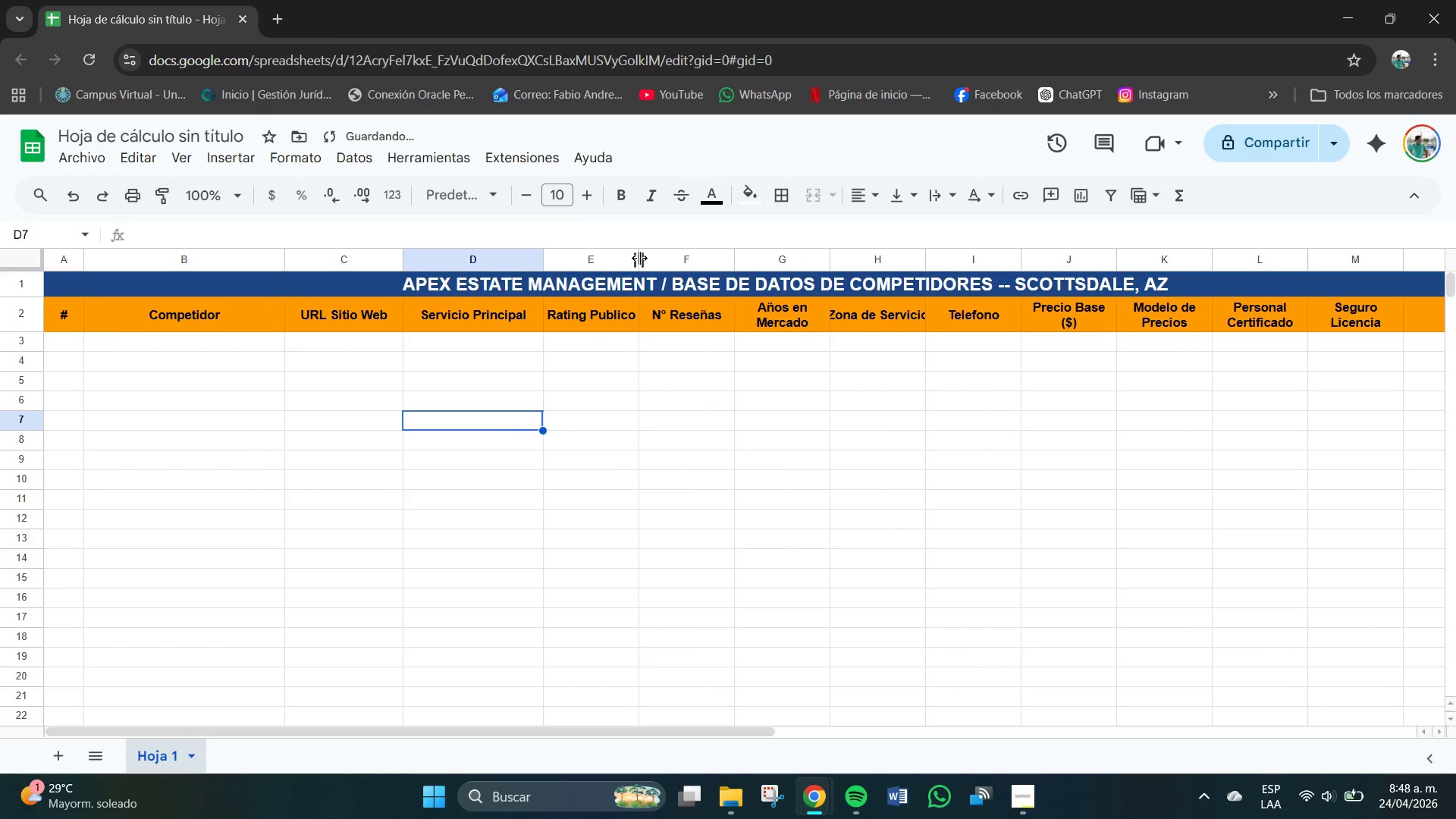 
left_click_drag(start_coordinate=[639, 258], to_coordinate=[630, 259])
 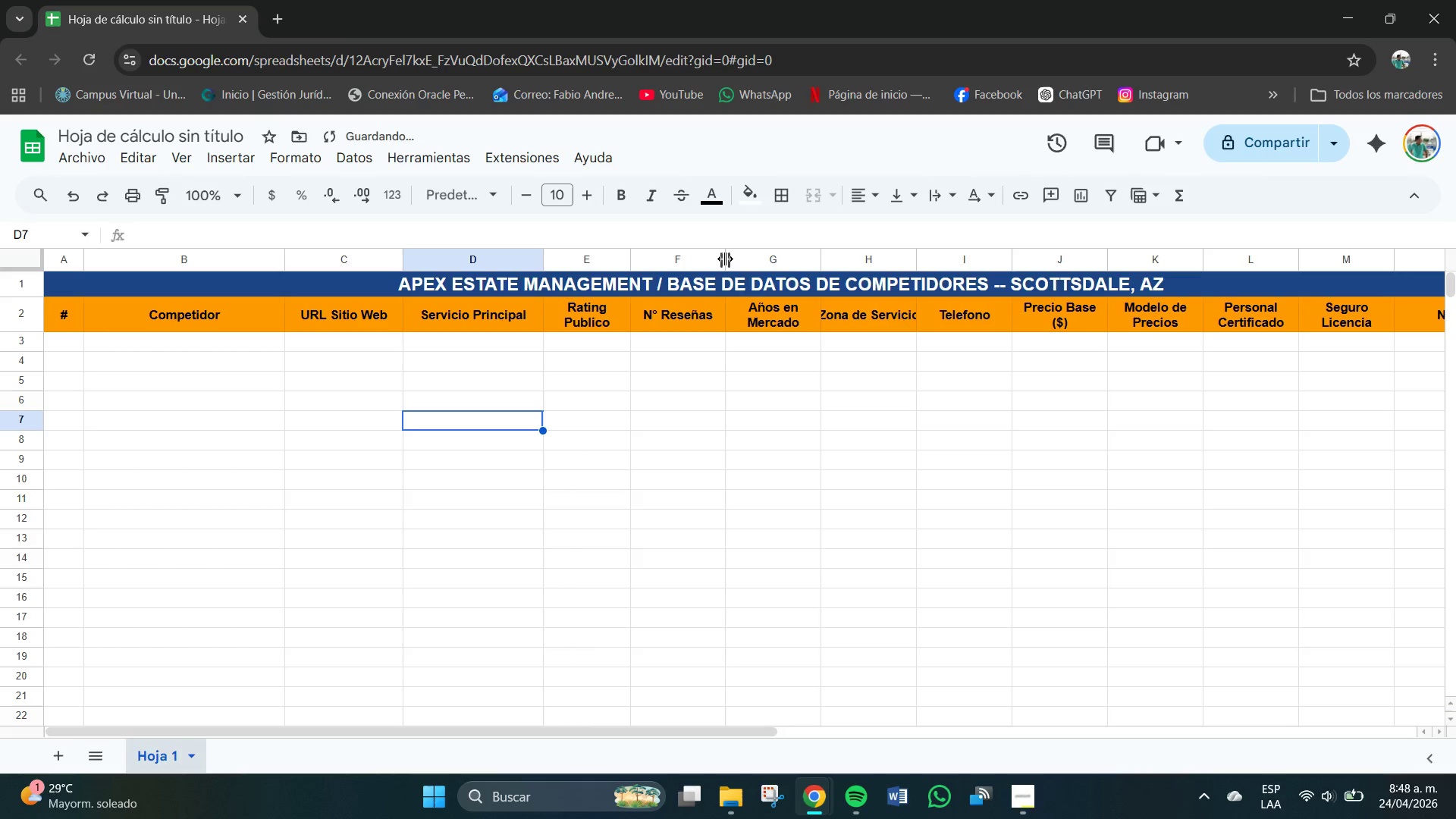 
left_click_drag(start_coordinate=[725, 259], to_coordinate=[711, 262])
 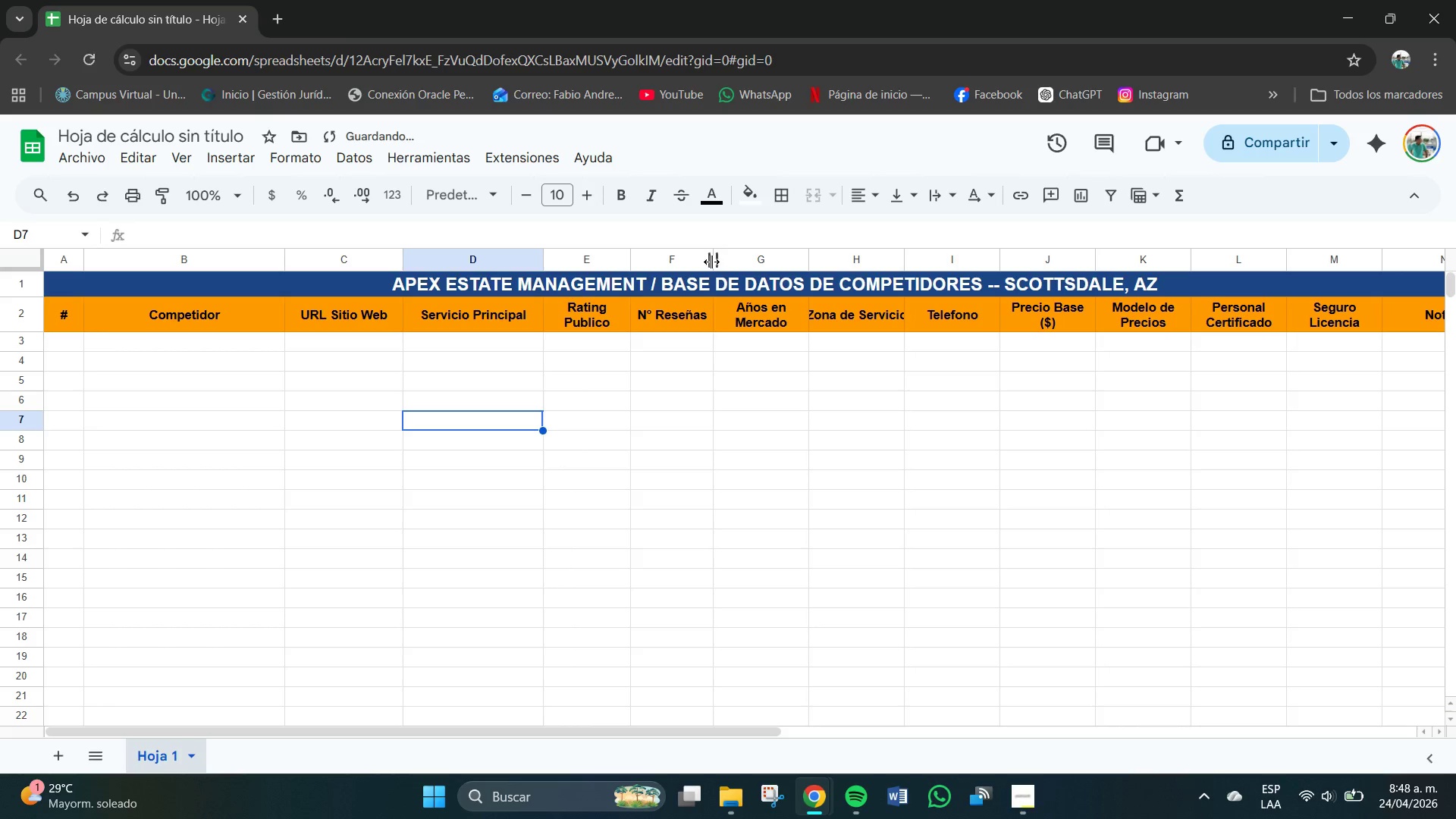 
left_click_drag(start_coordinate=[711, 262], to_coordinate=[702, 264])
 